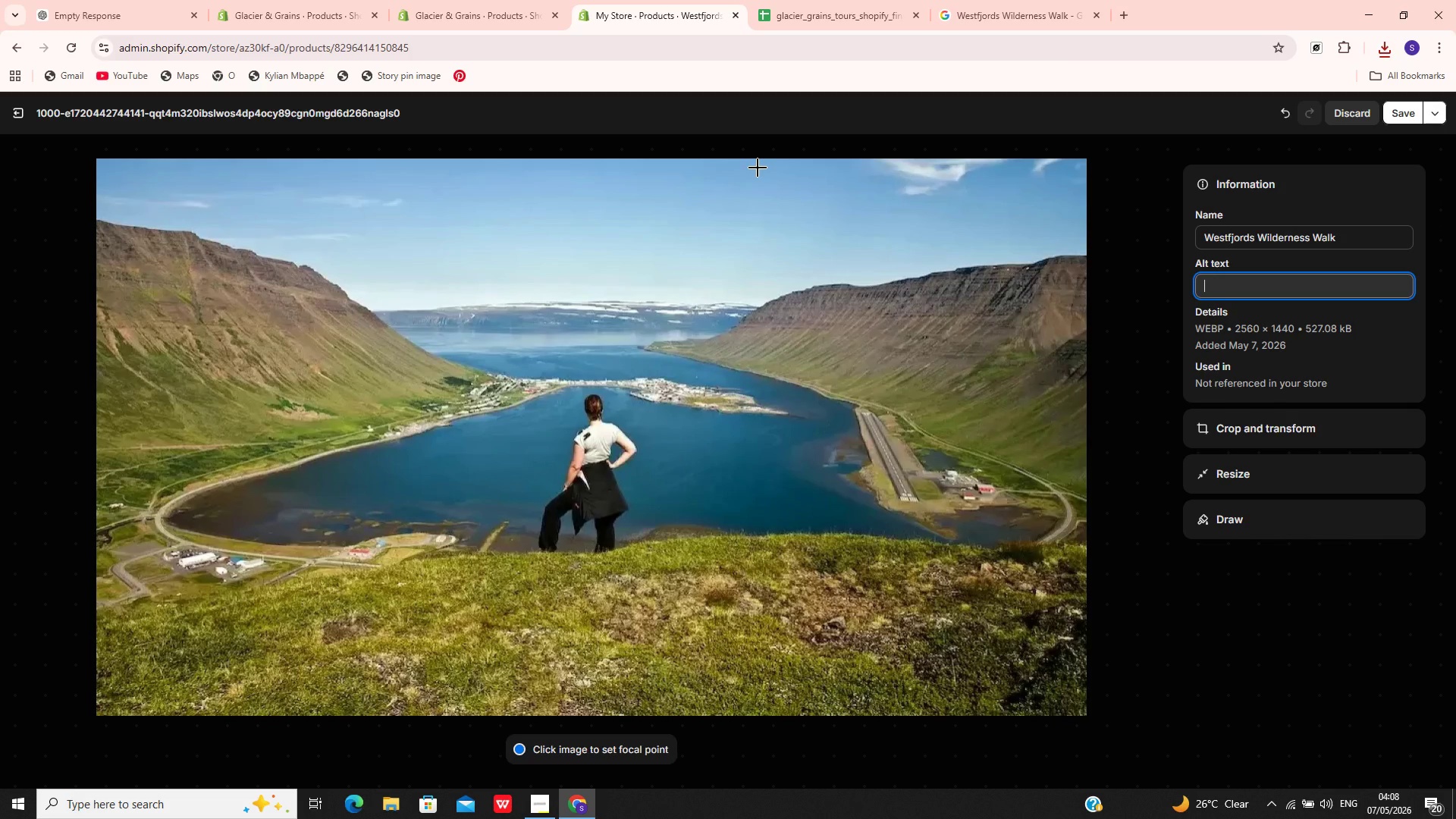 
mouse_move([804, 0])
 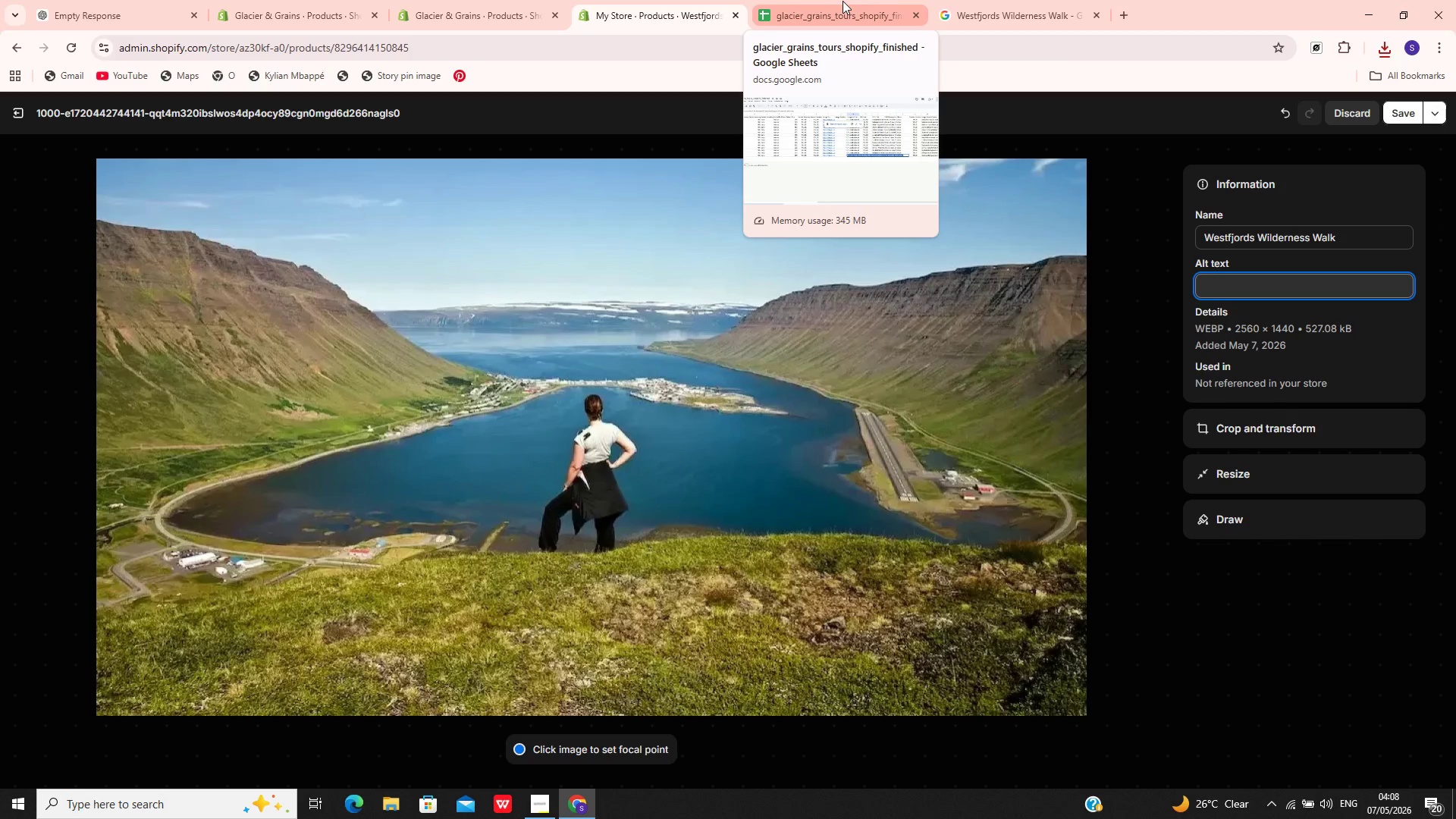 
left_click([843, 1])
 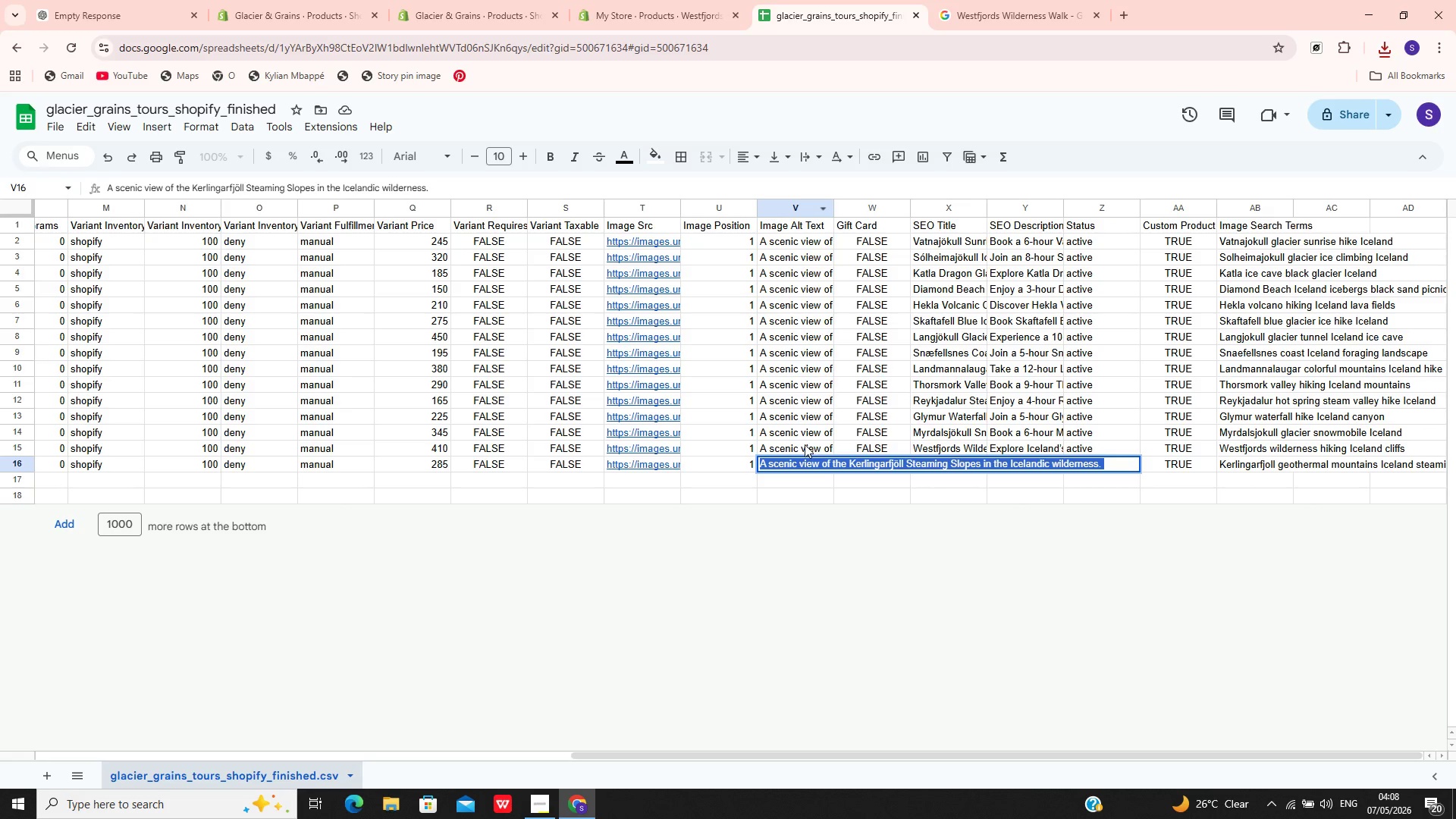 
double_click([803, 444])
 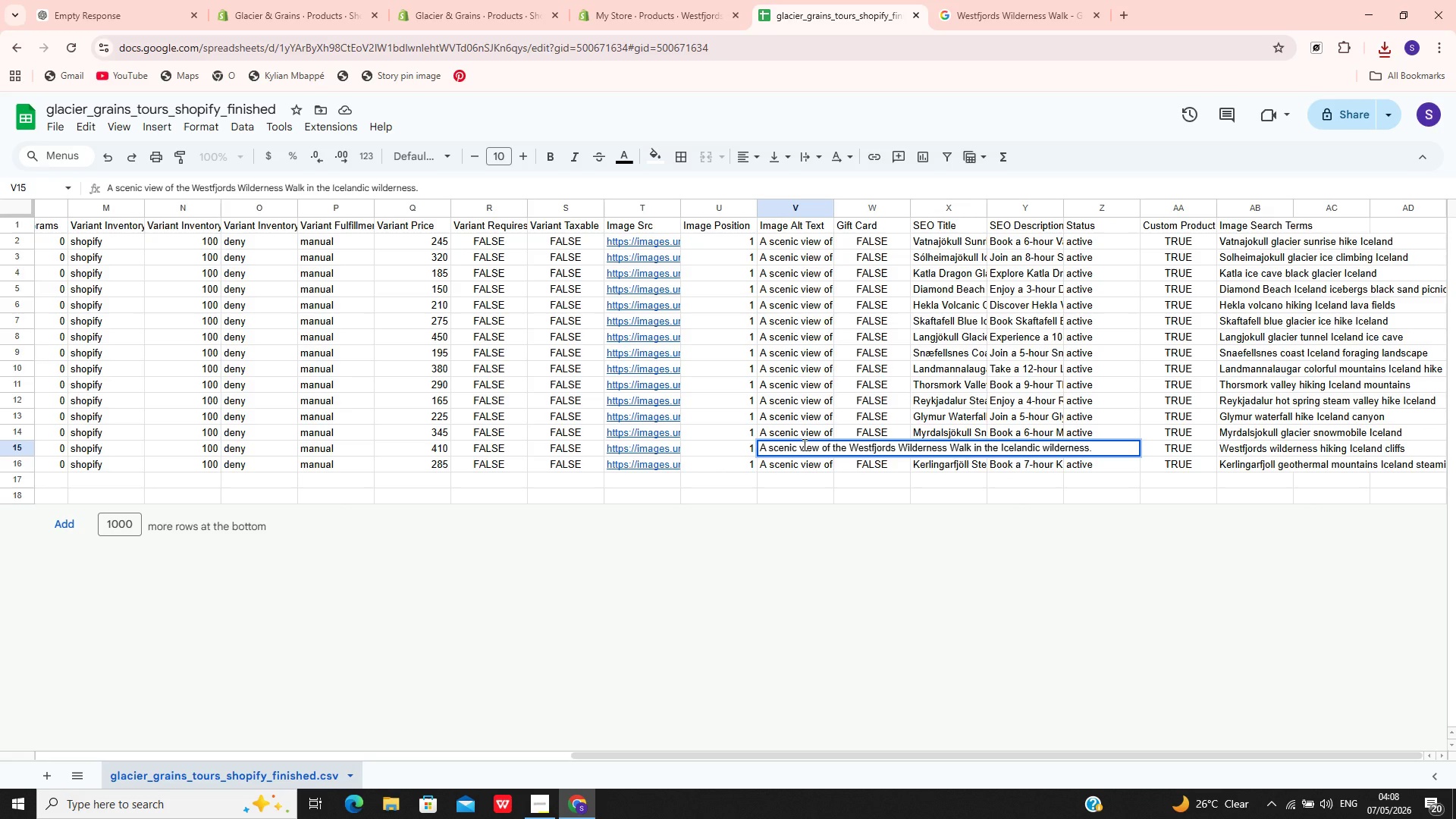 
key(Control+A)
 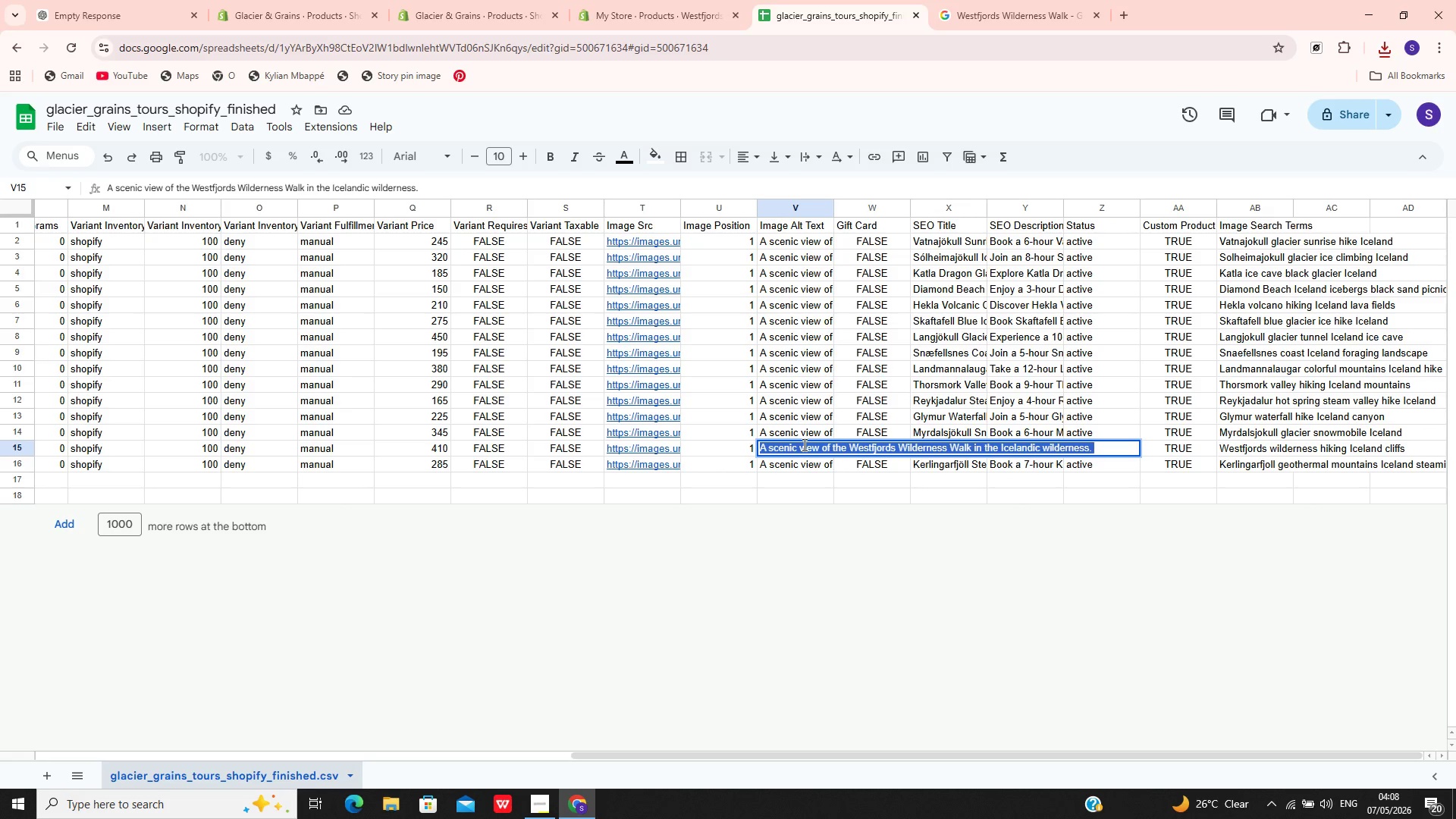 
hold_key(key=ControlLeft, duration=0.69)
 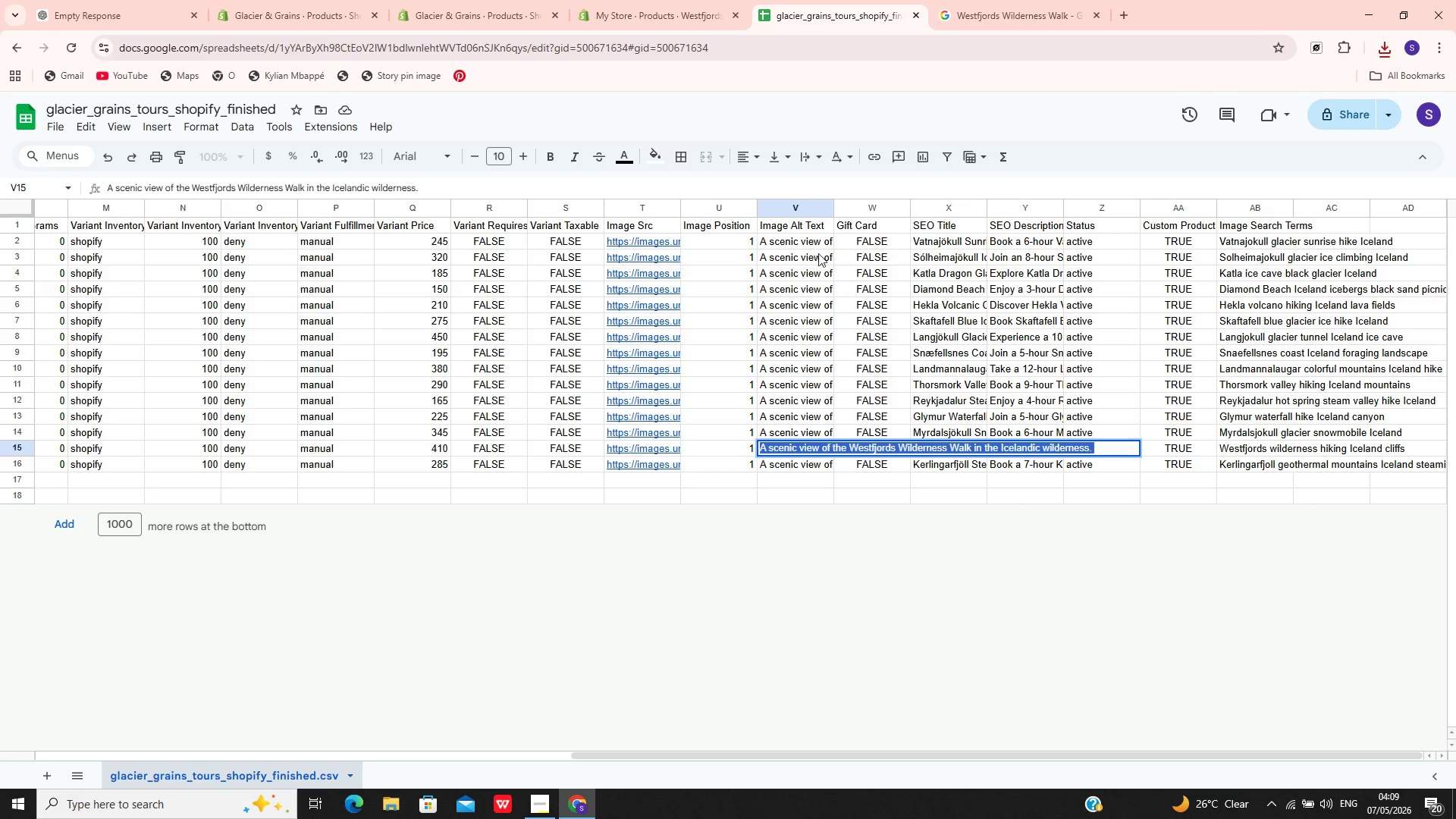 
hold_key(key=C, duration=0.33)
 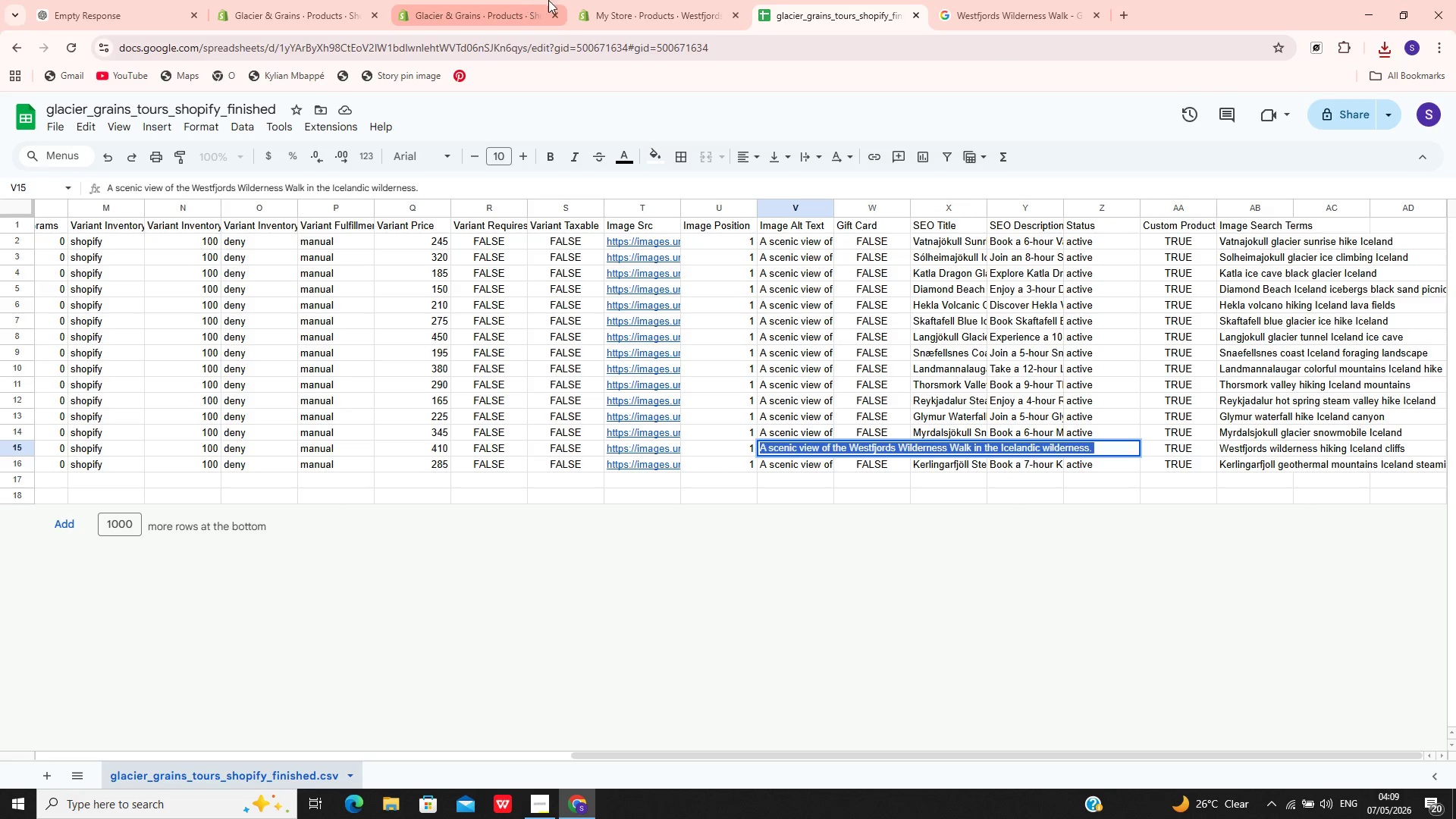 
left_click([644, 0])
 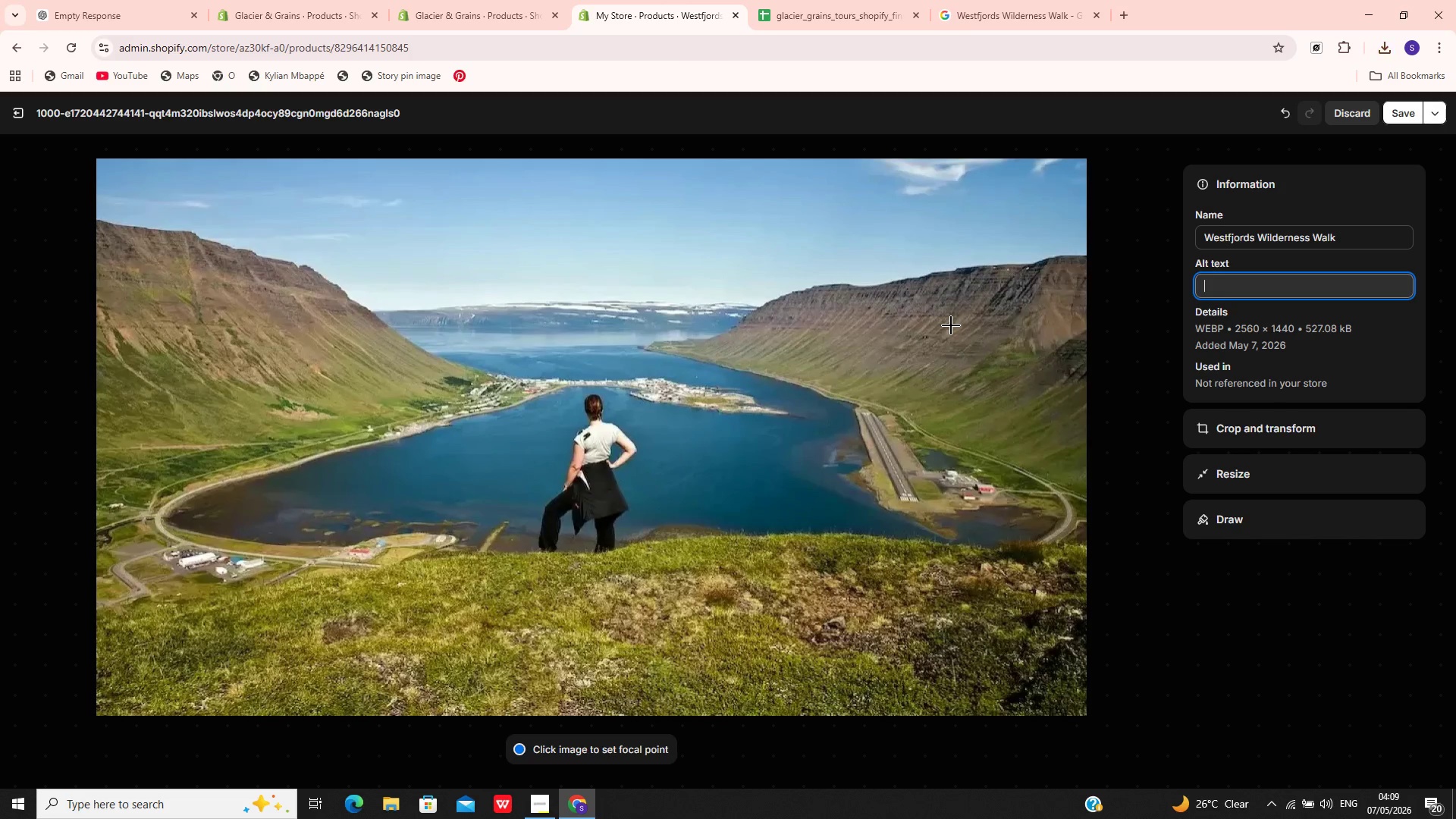 
key(Control+V)
 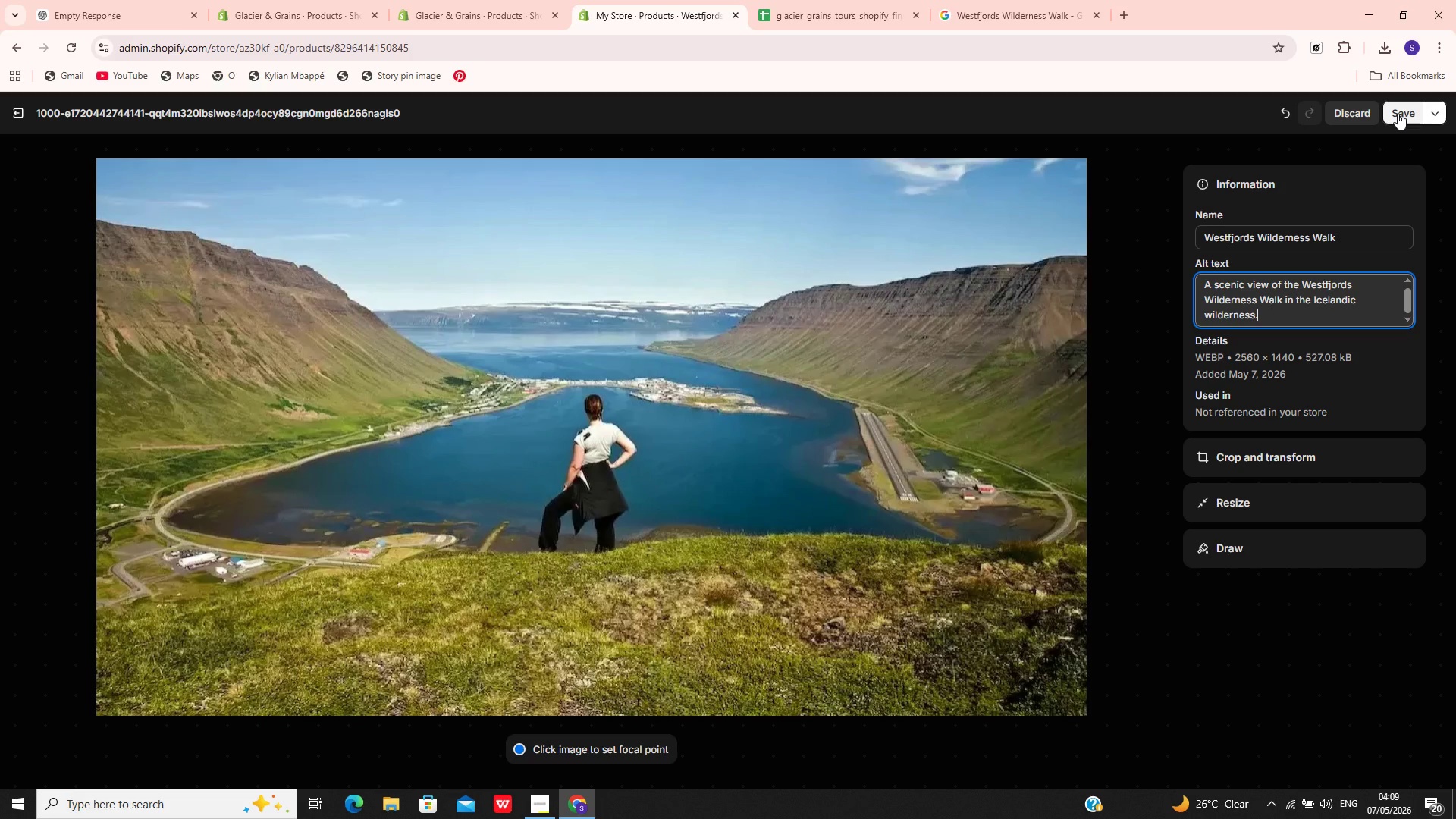 
wait(7.25)
 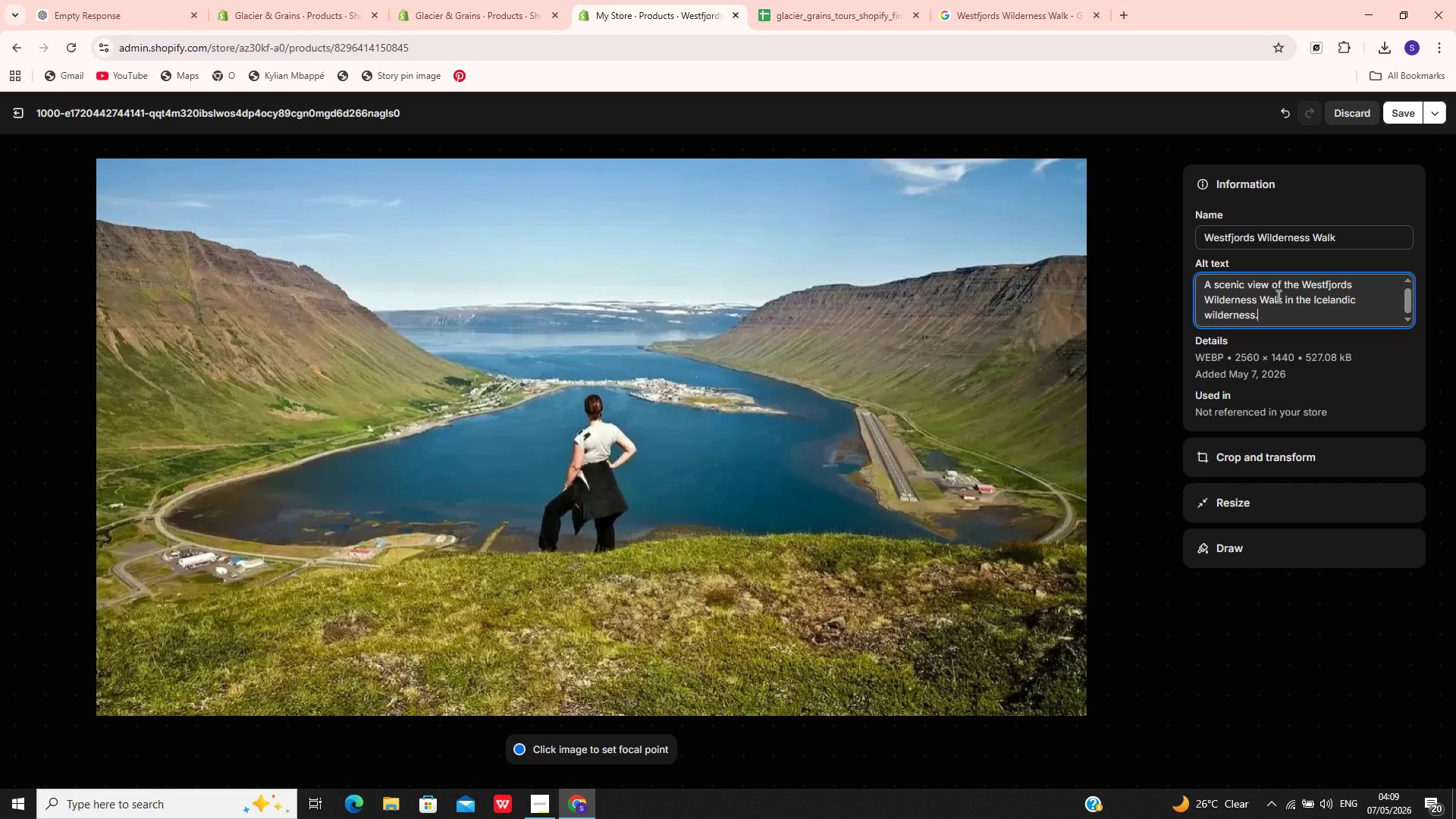 
left_click([1398, 113])
 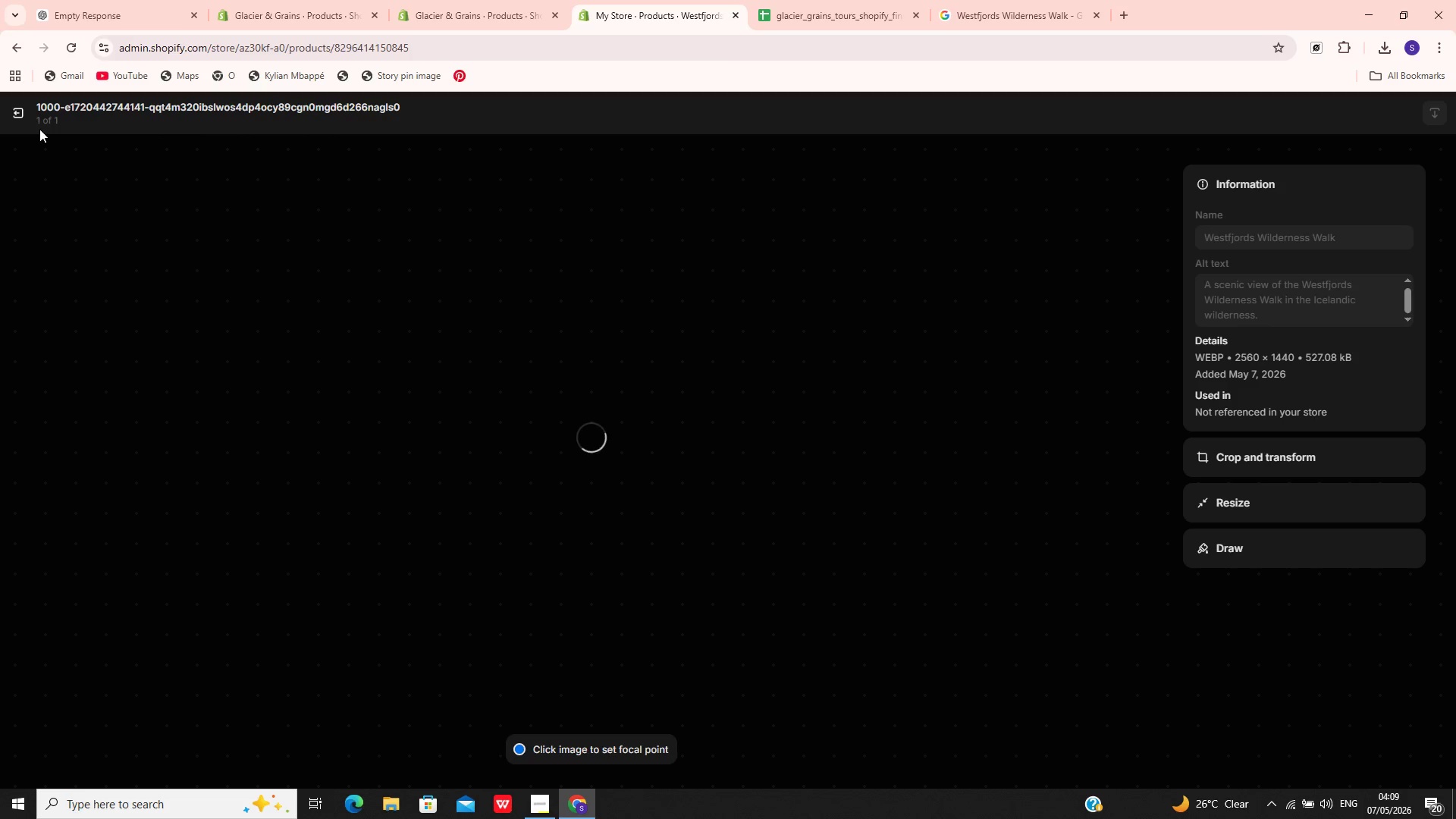 
wait(11.56)
 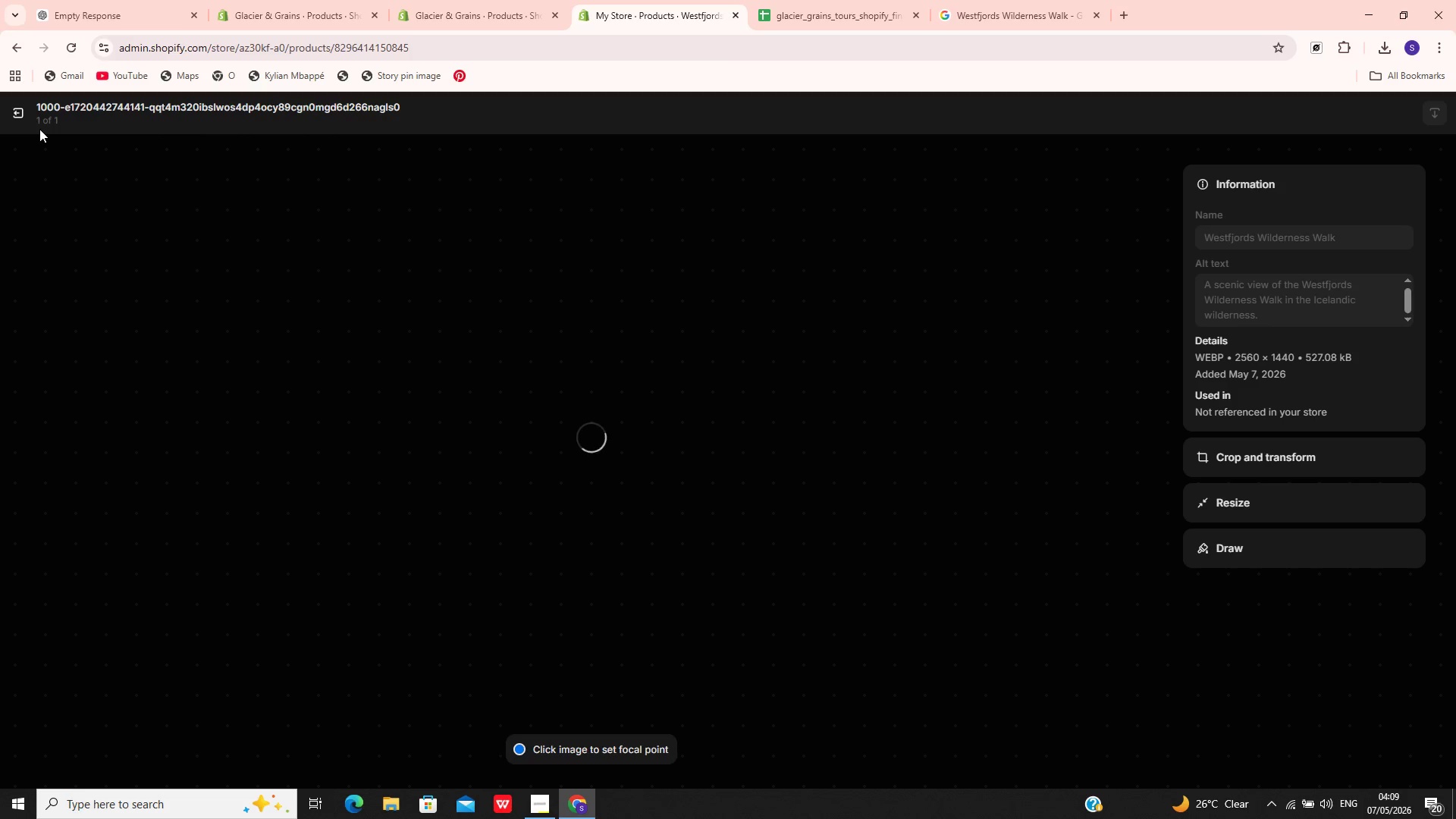 
left_click([17, 123])
 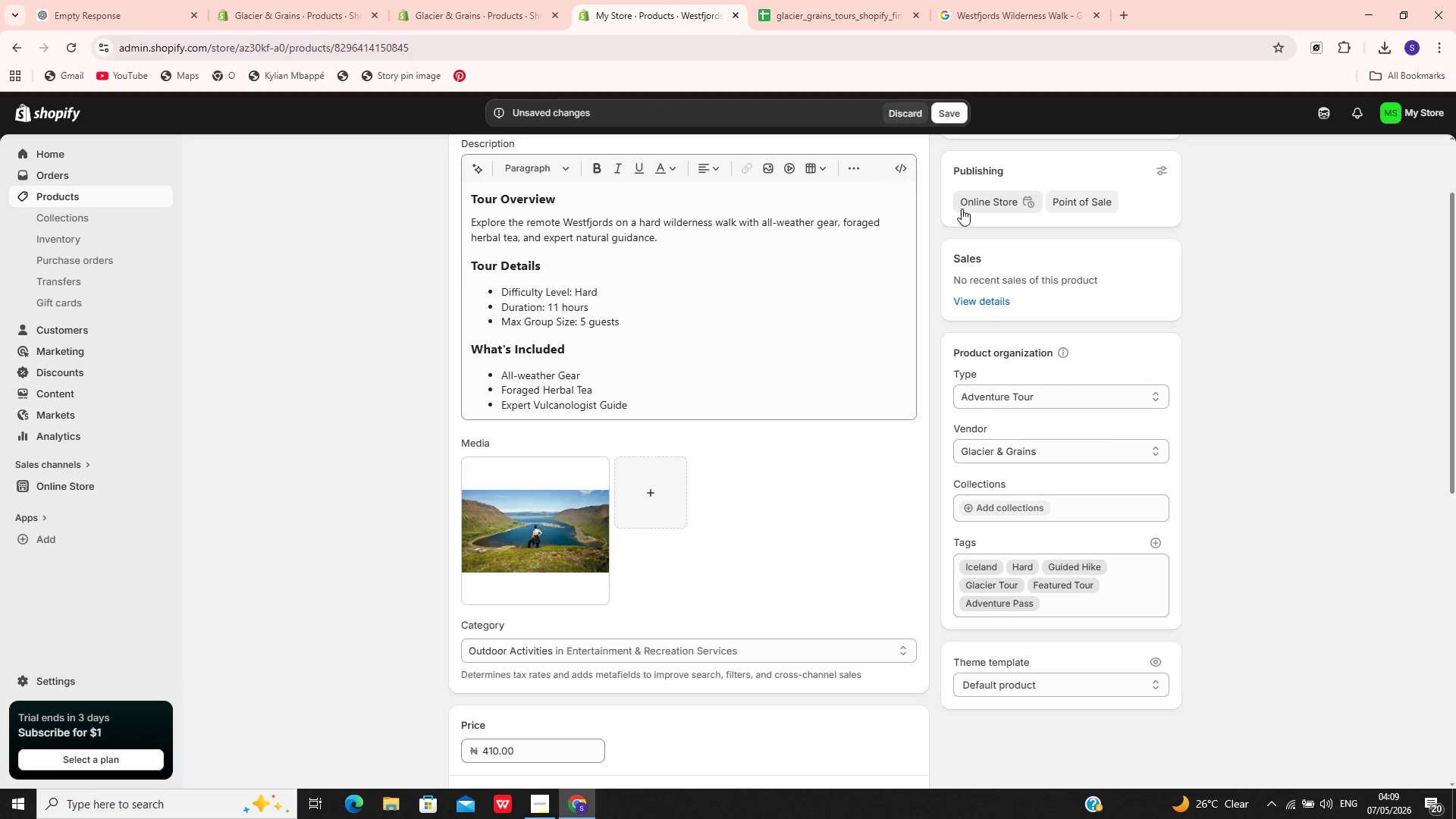 
left_click([944, 118])
 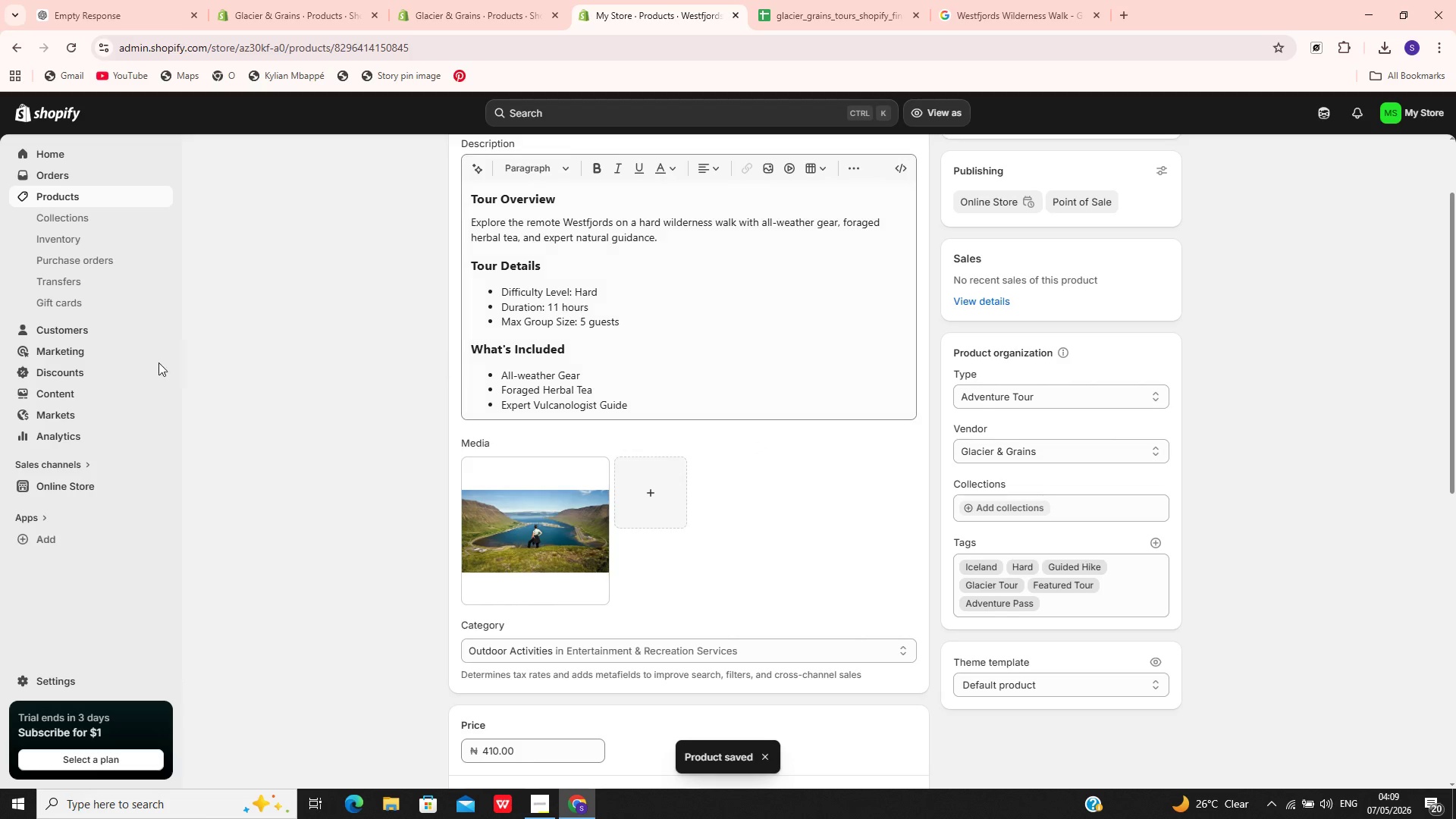 
wait(5.92)
 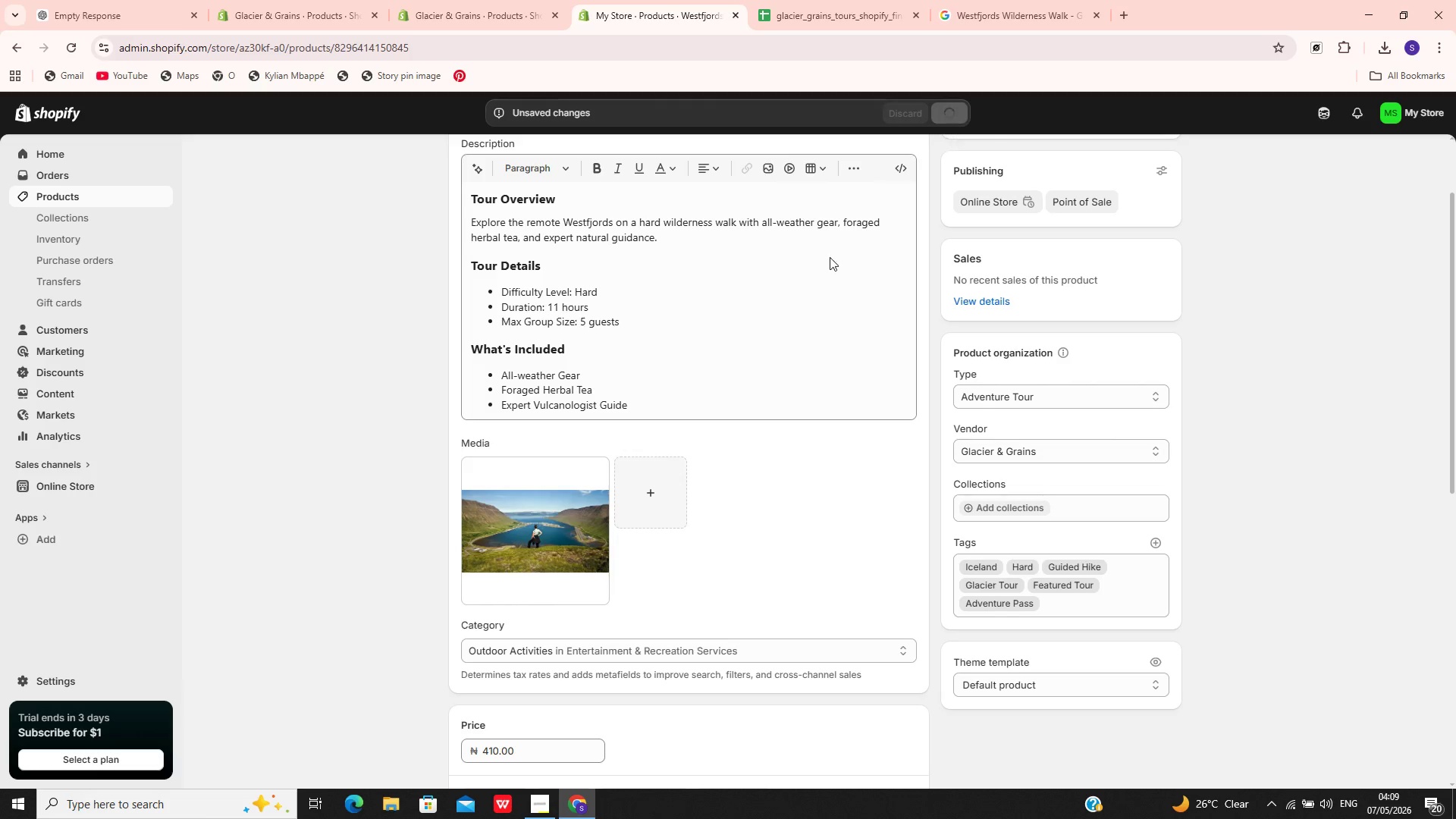 
left_click([88, 195])
 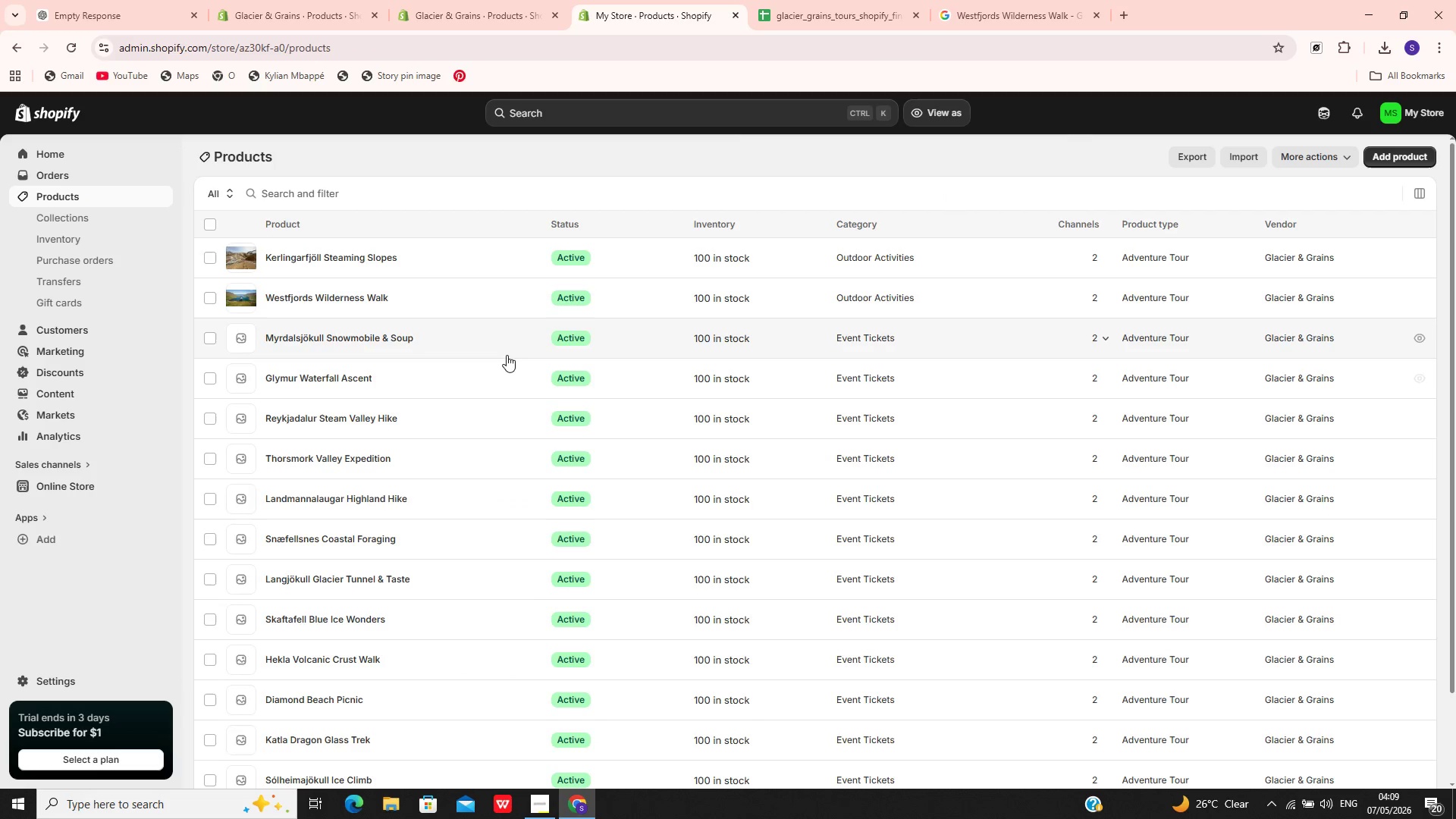 
wait(5.31)
 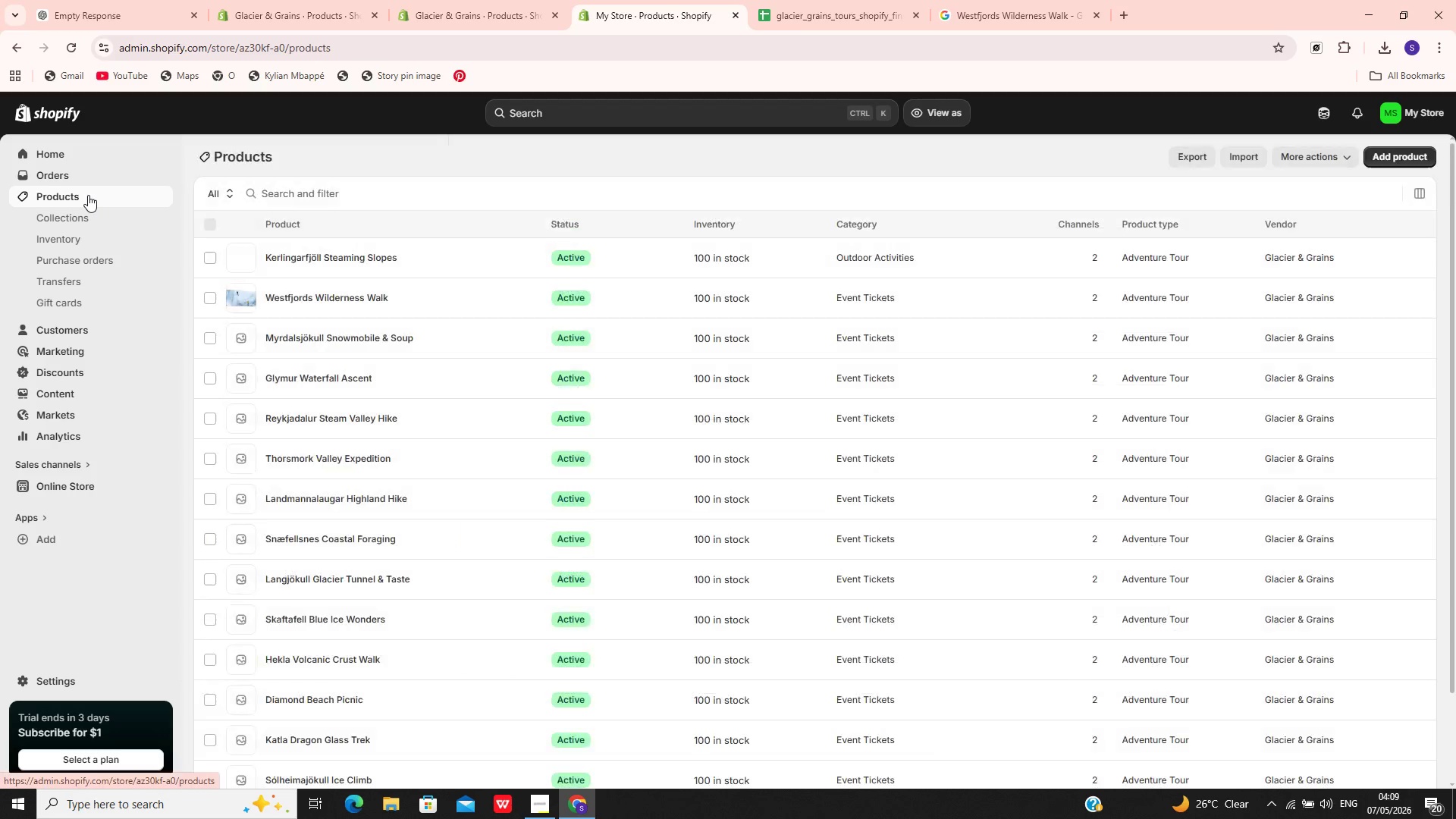 
left_click([463, 329])
 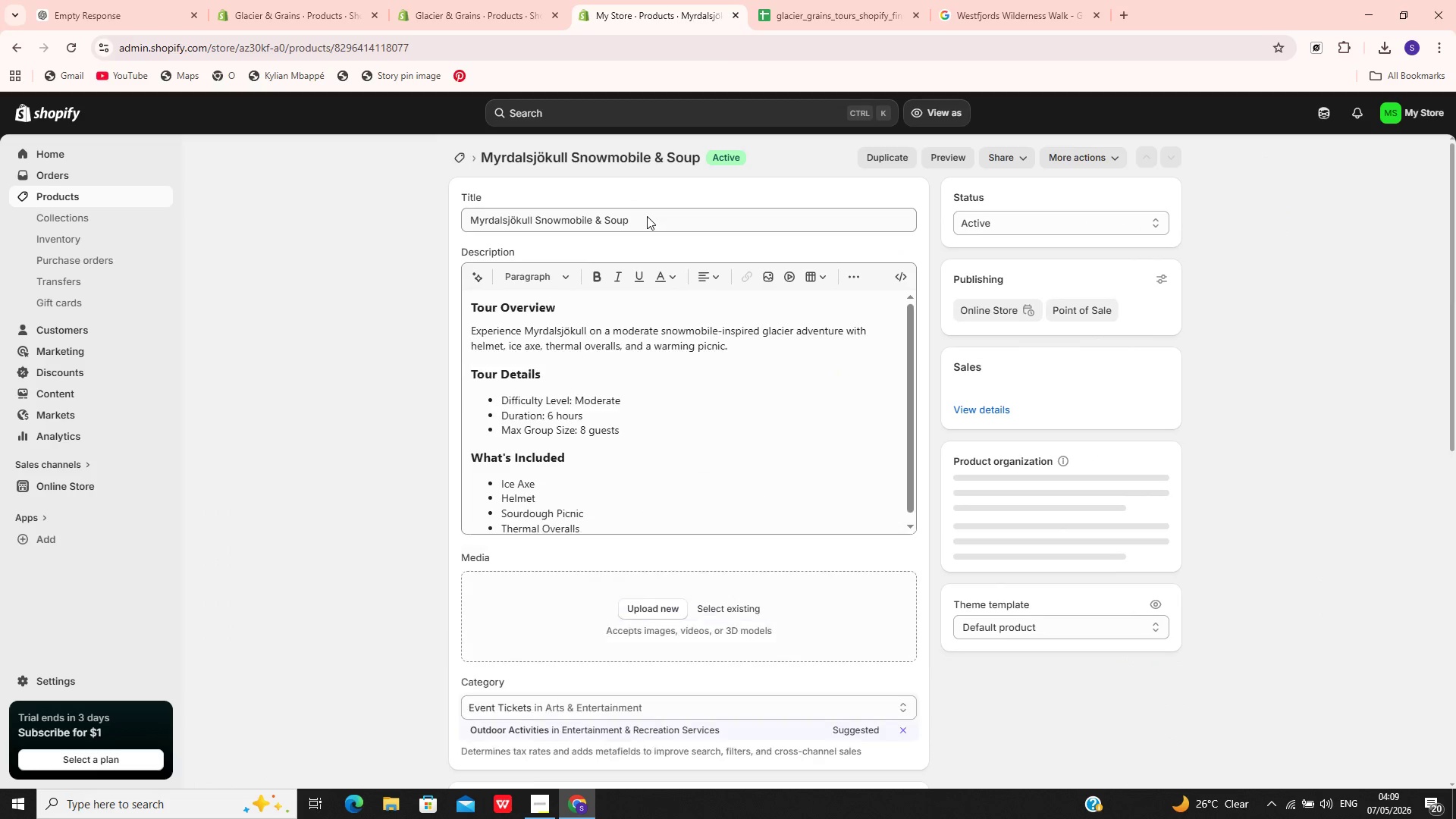 
left_click([645, 221])
 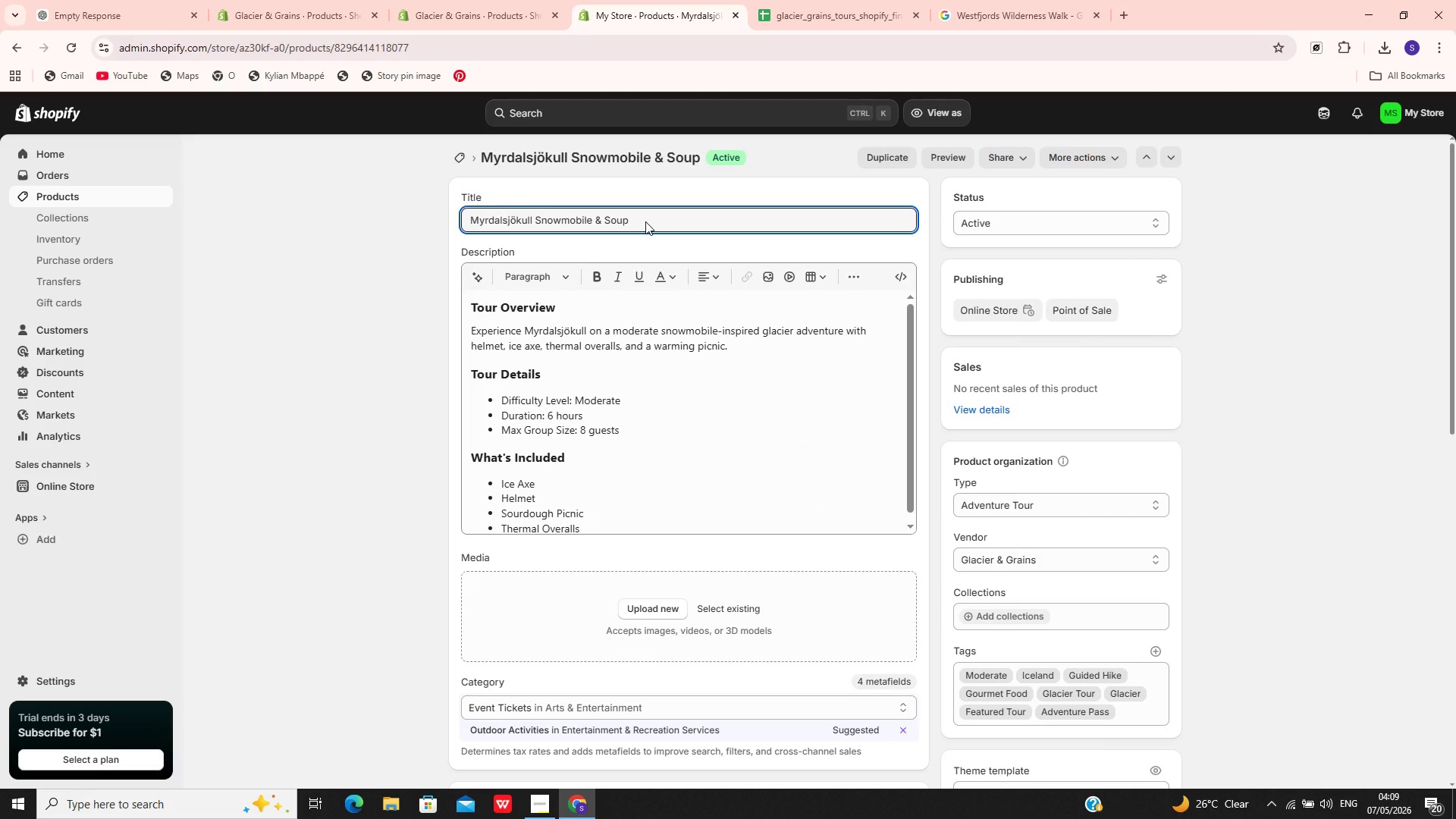 
key(Control+A)
 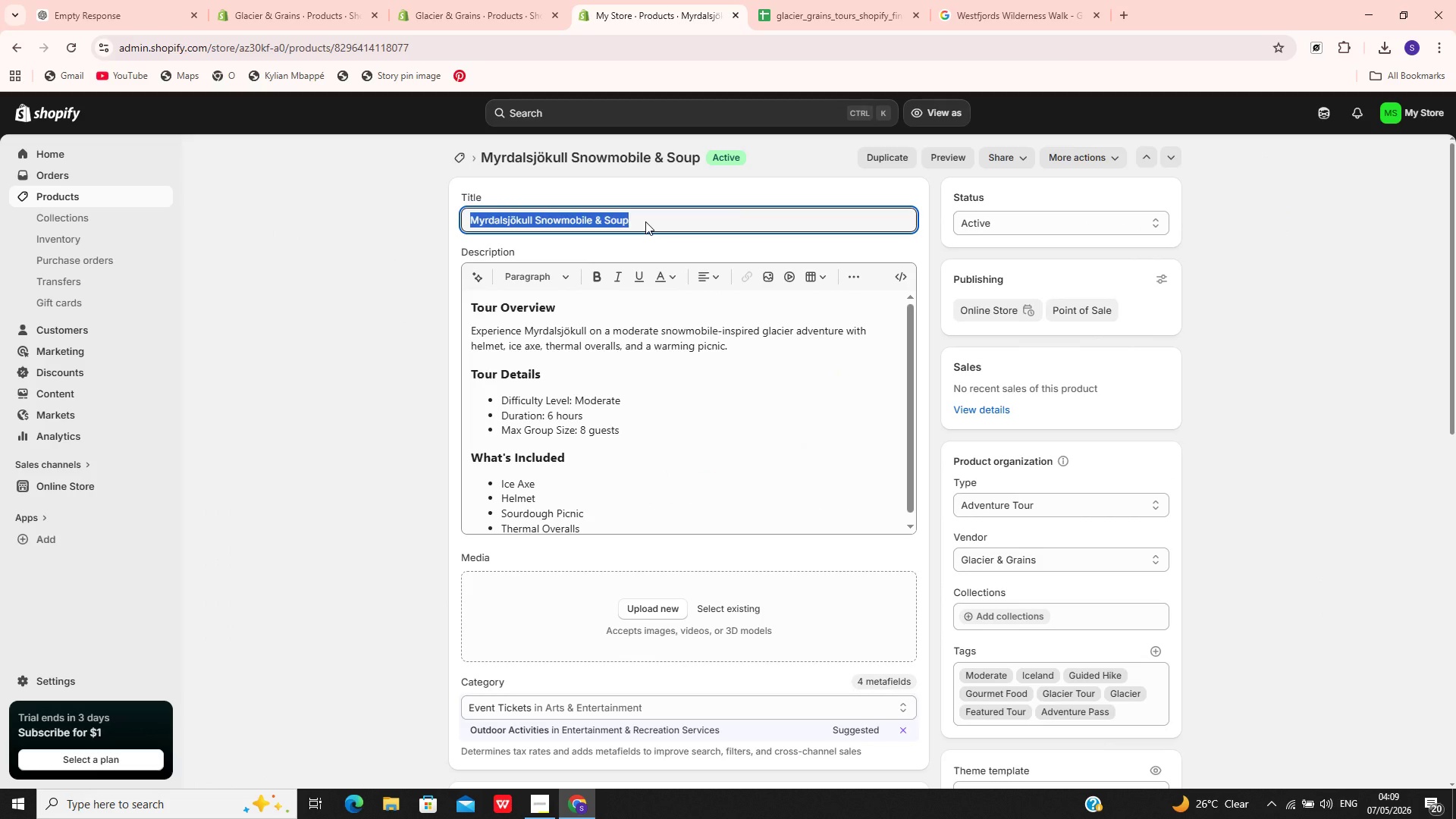 
key(Control+C)
 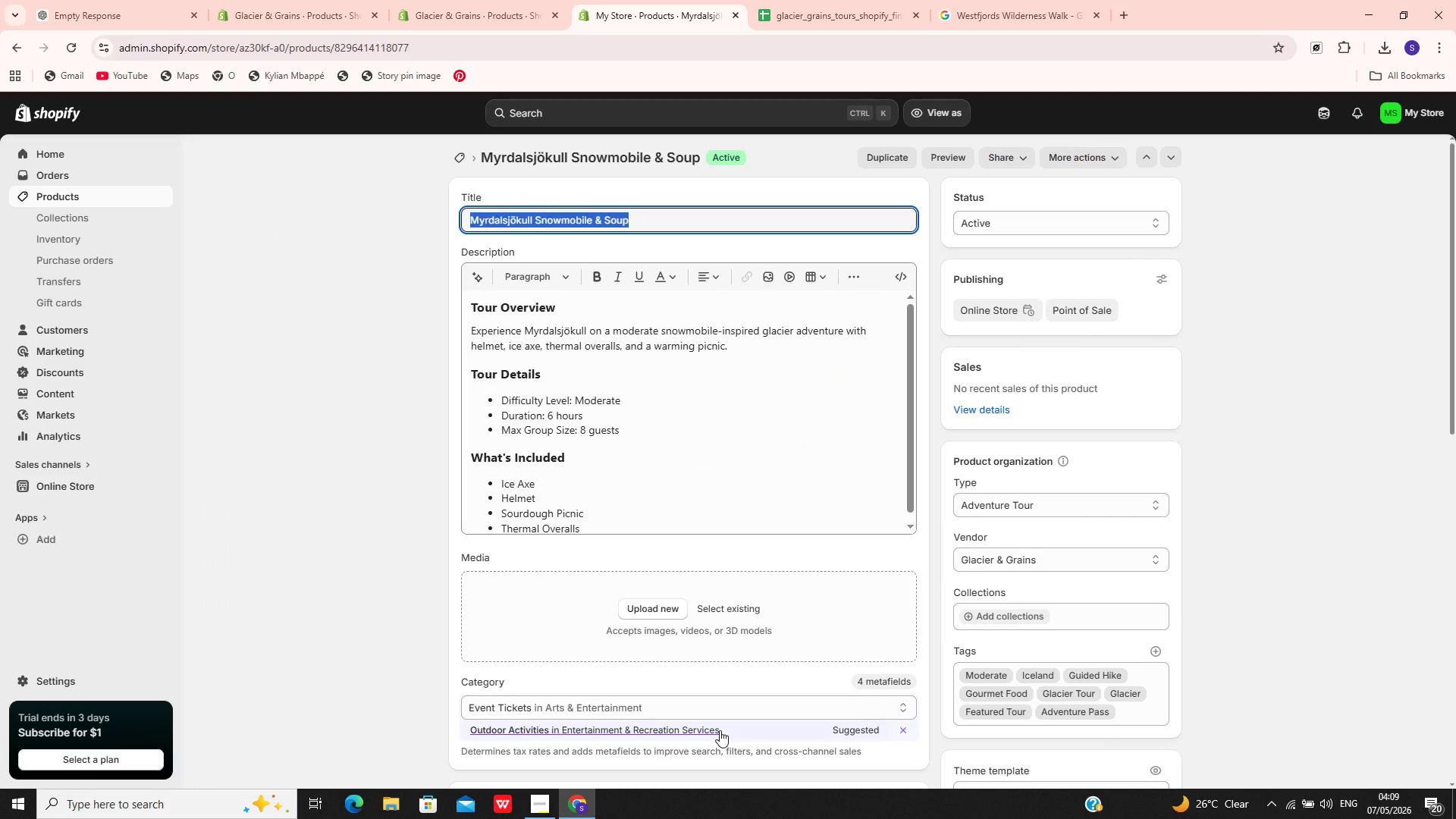 
left_click([720, 730])
 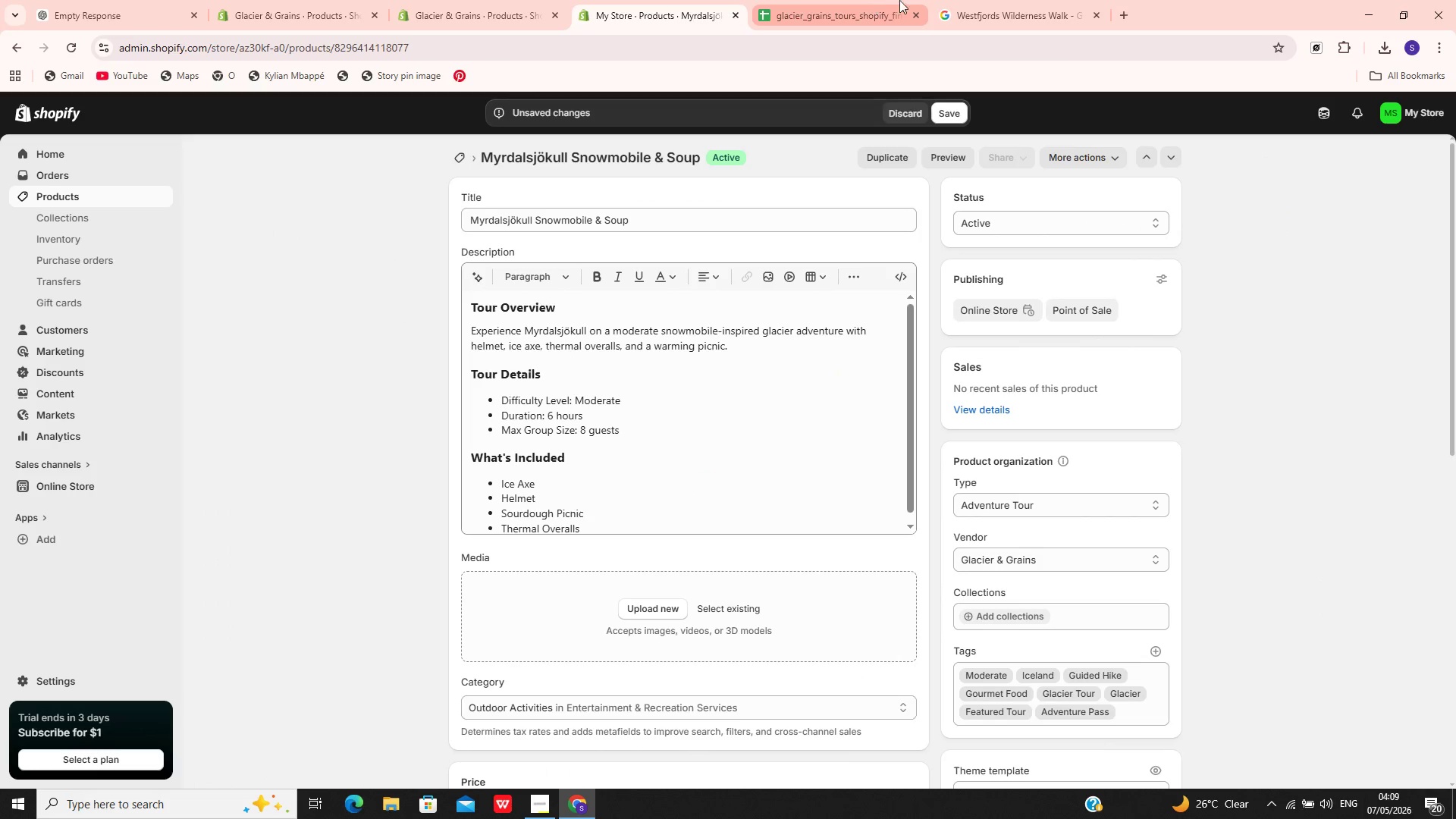 
left_click([1005, 0])
 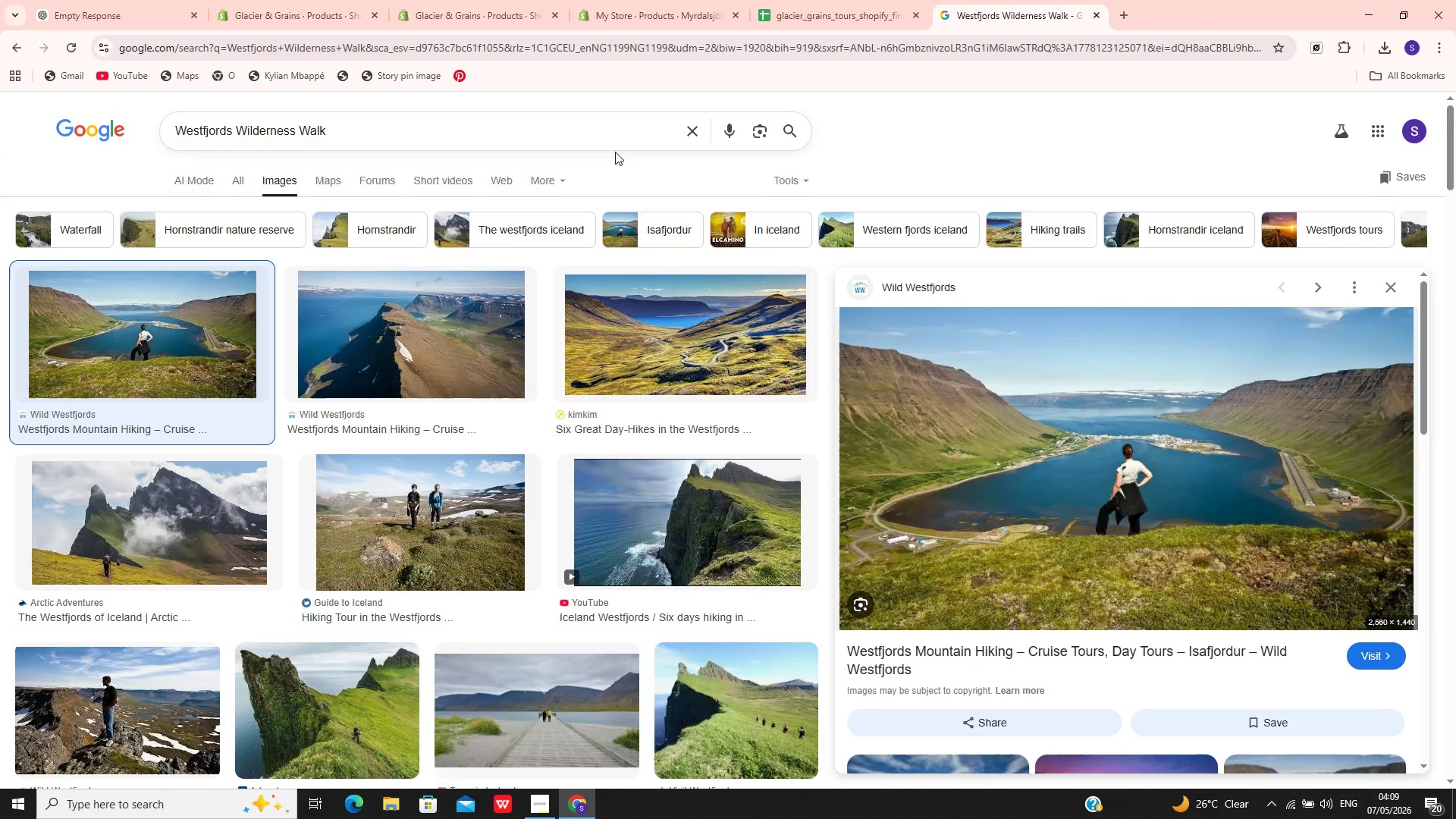 
left_click([613, 143])
 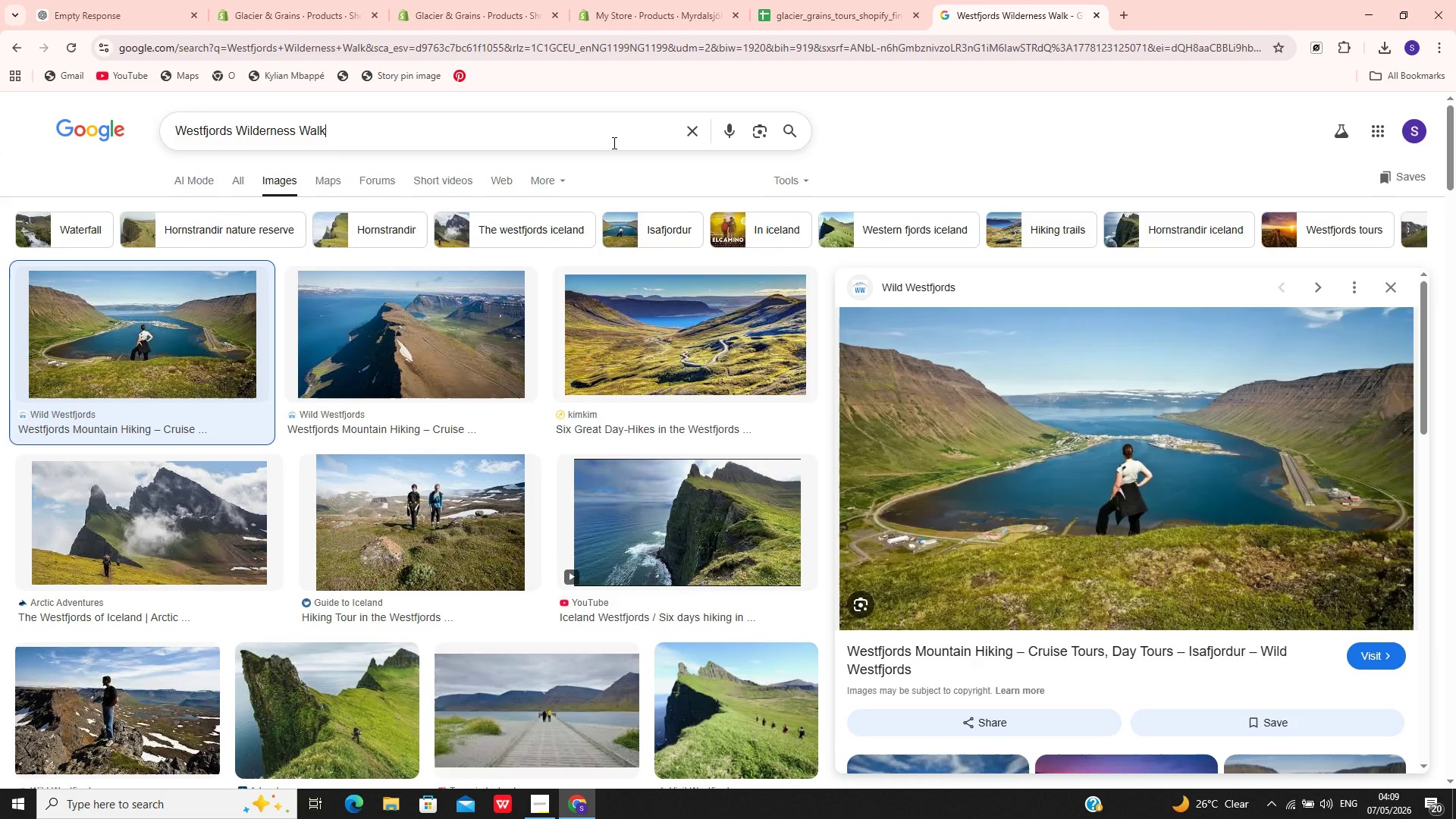 
key(Control+A)
 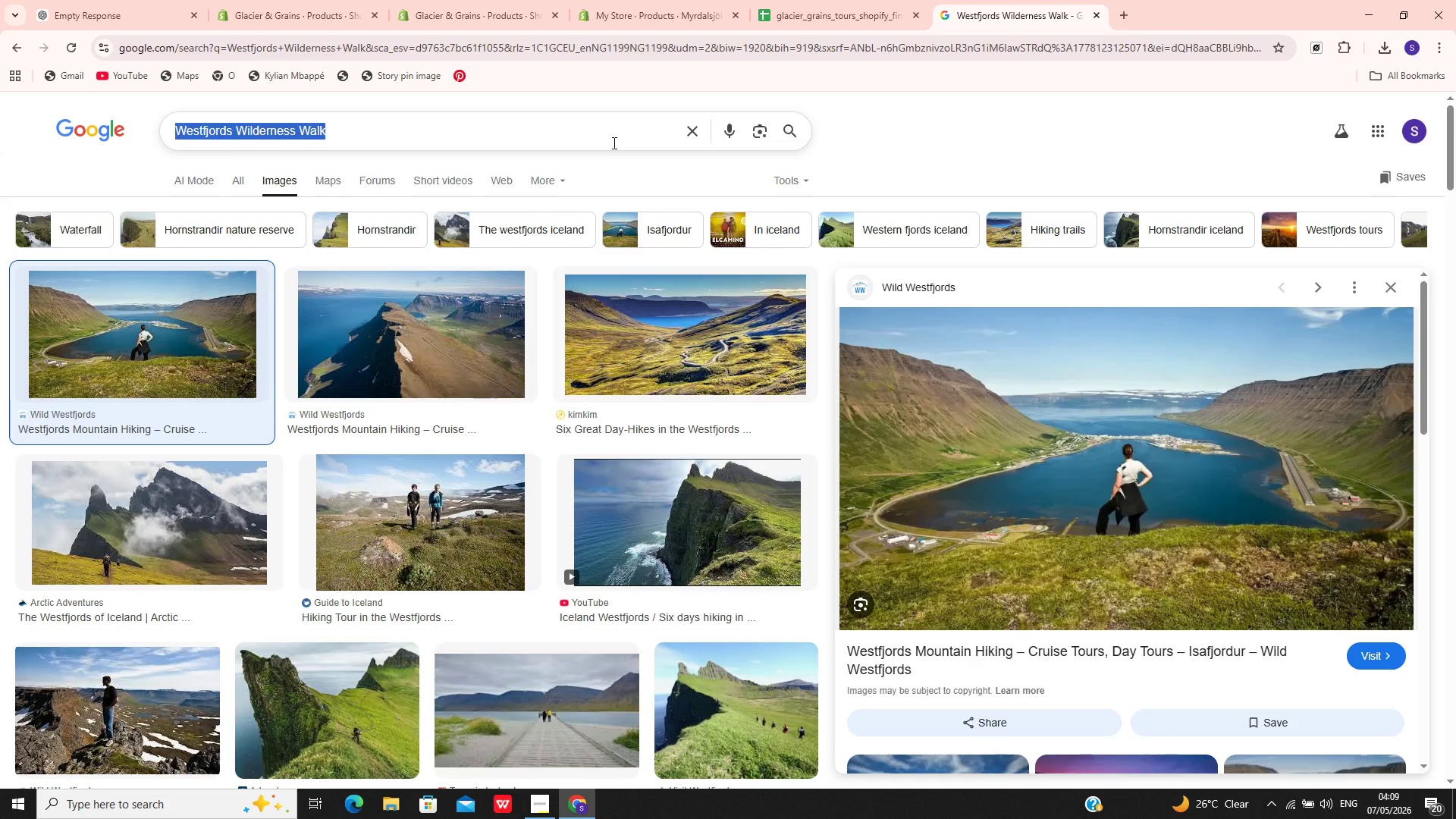 
key(Control+V)
 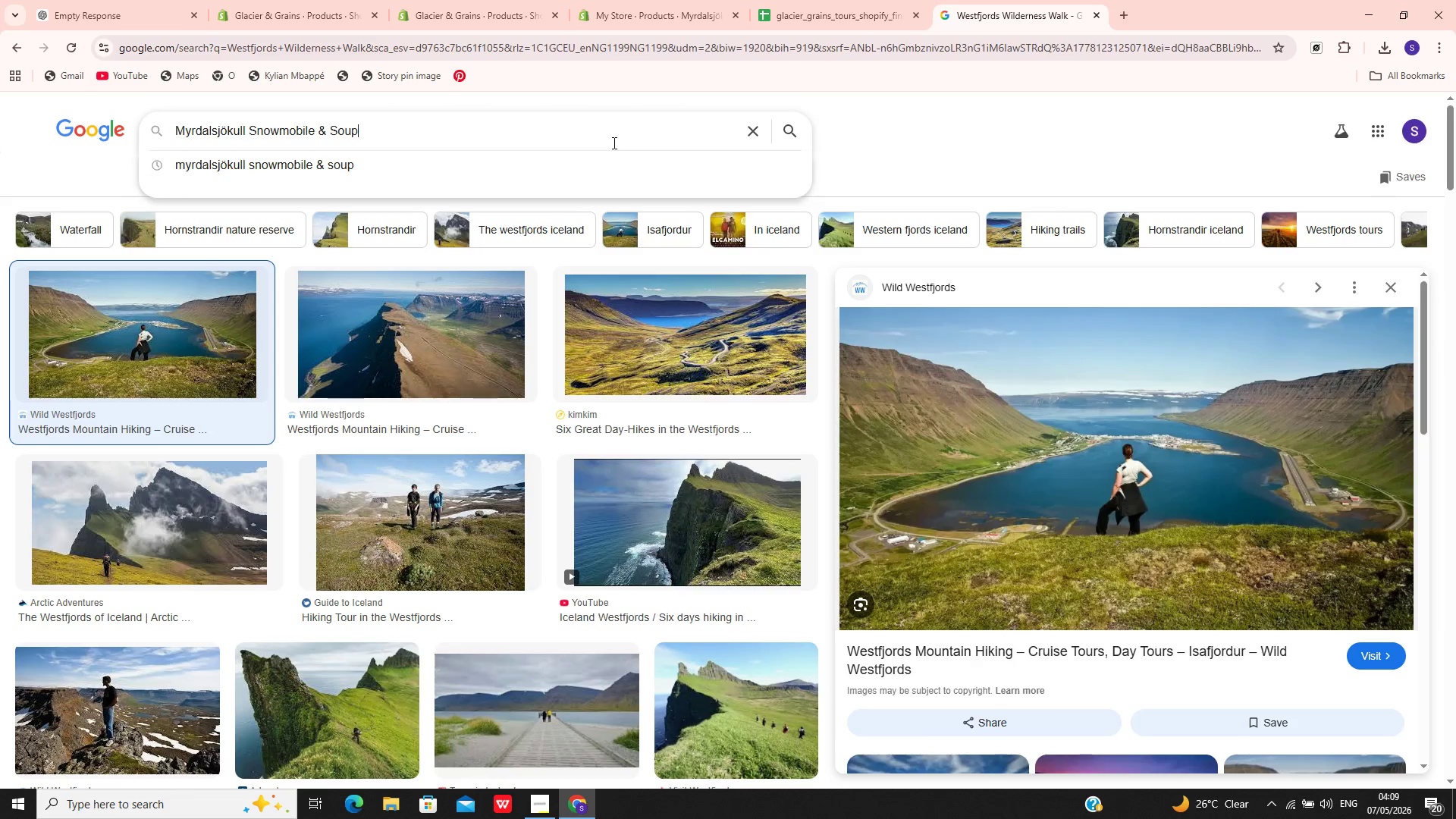 
key(Control+Enter)
 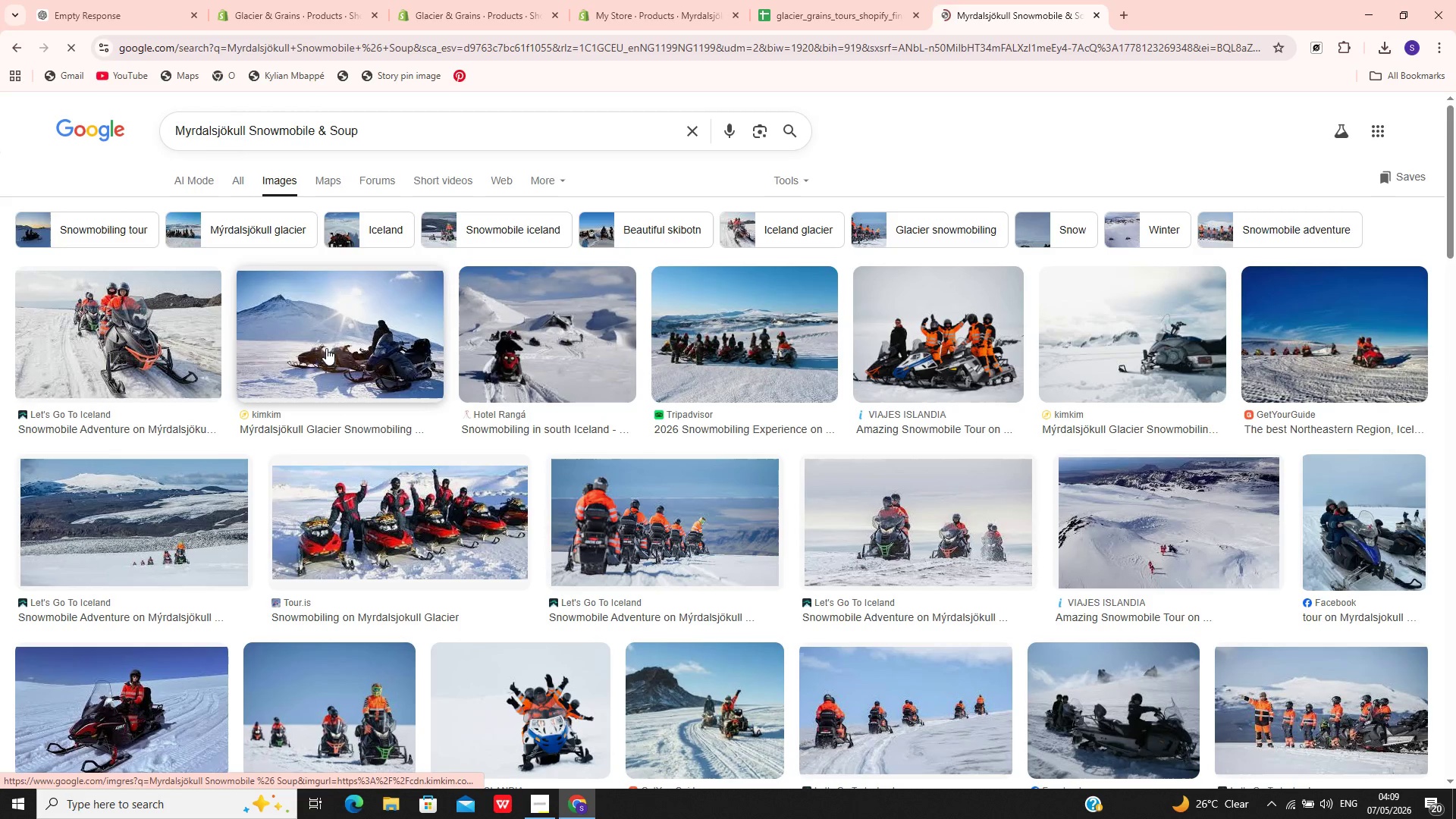 
left_click([326, 348])
 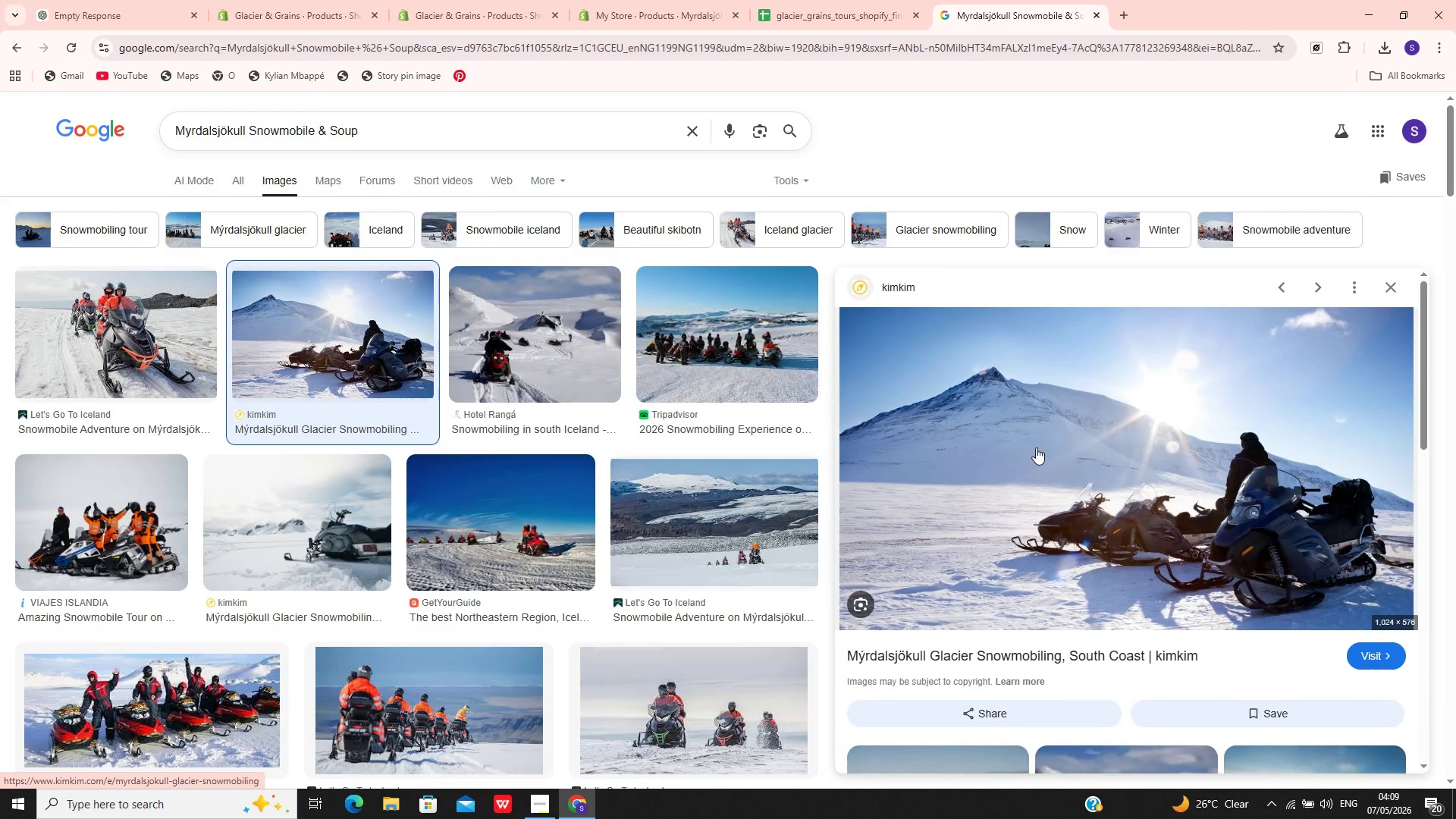 
right_click([1036, 447])
 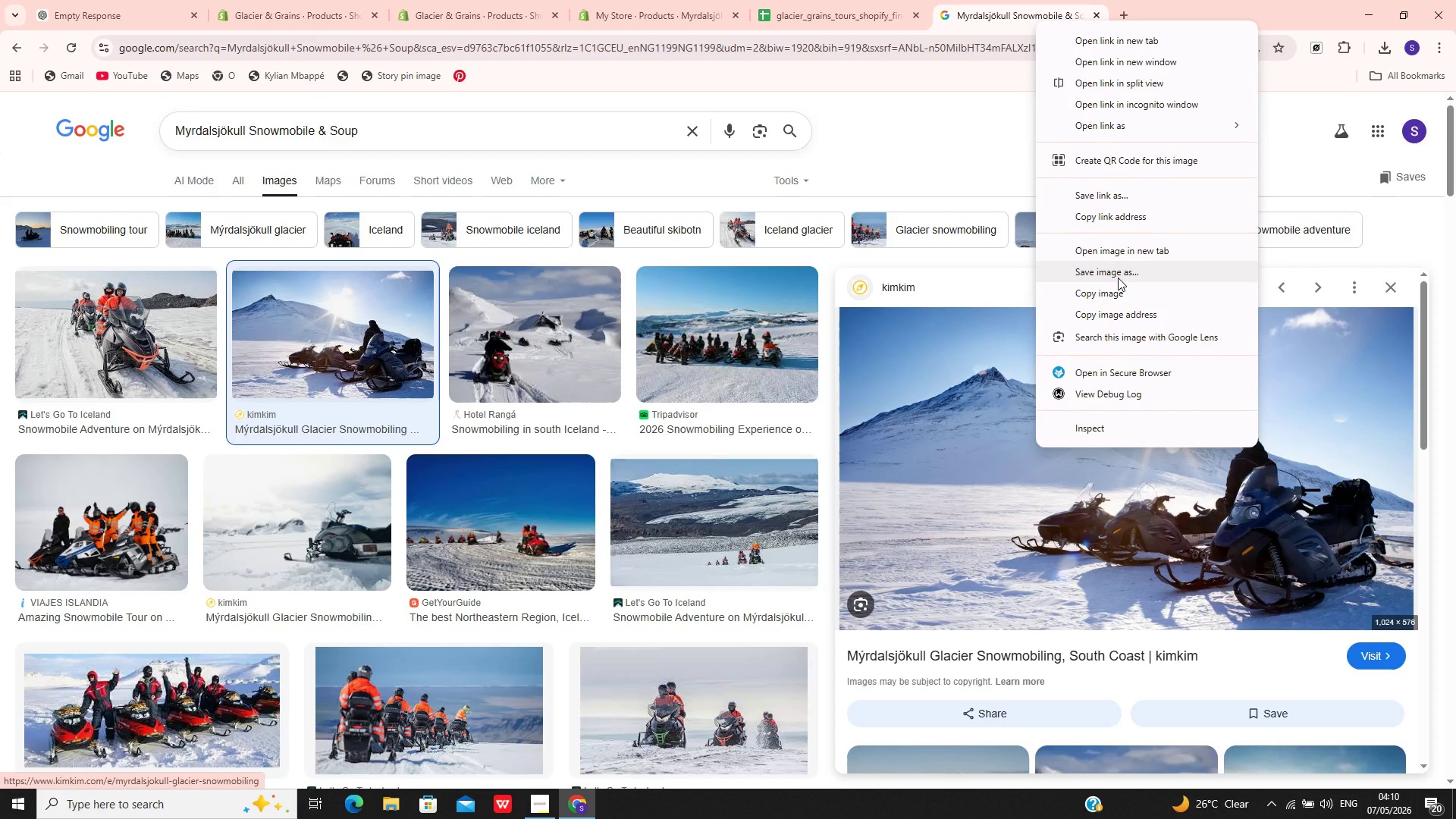 
left_click([1118, 278])
 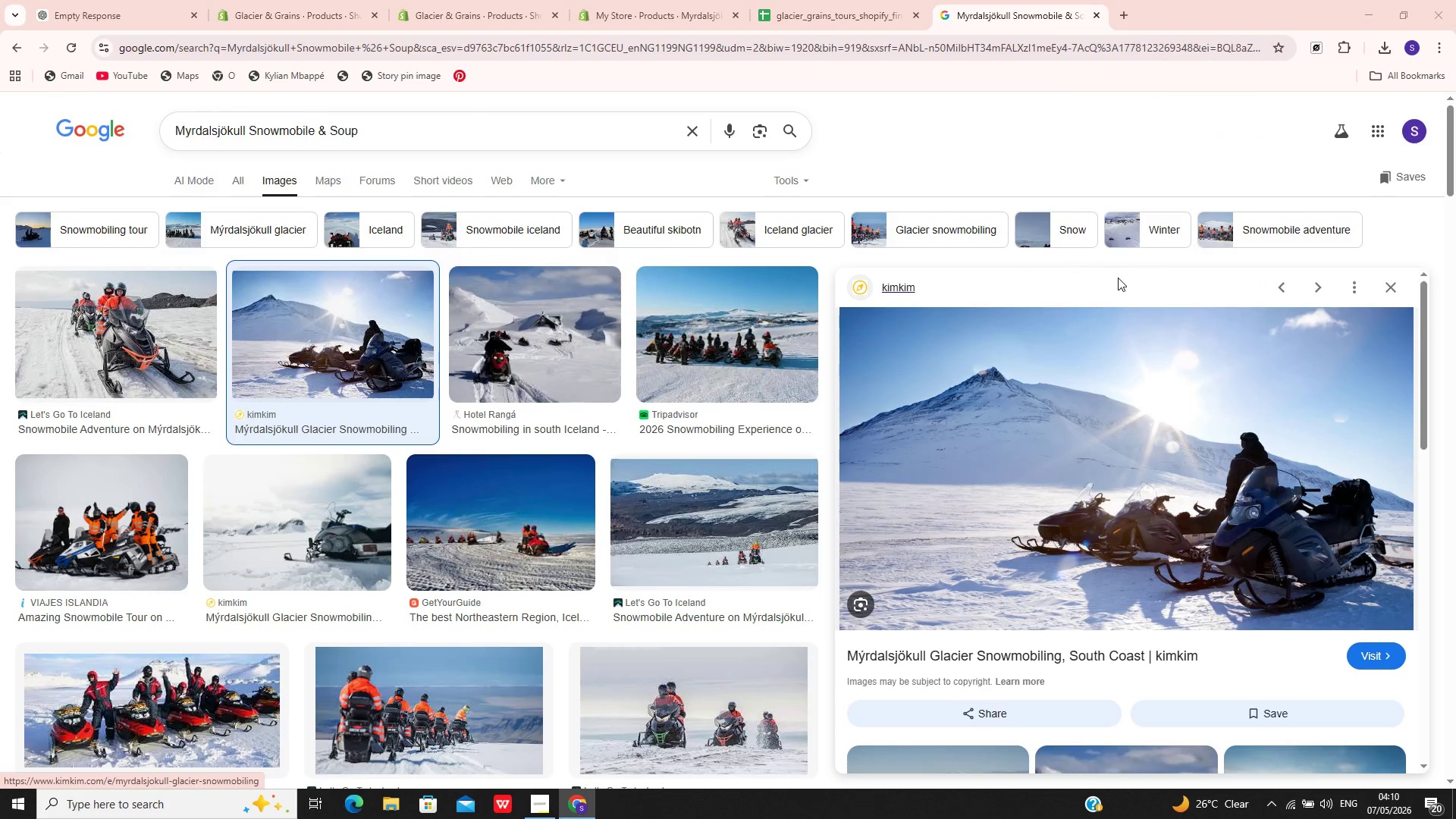 
wait(5.12)
 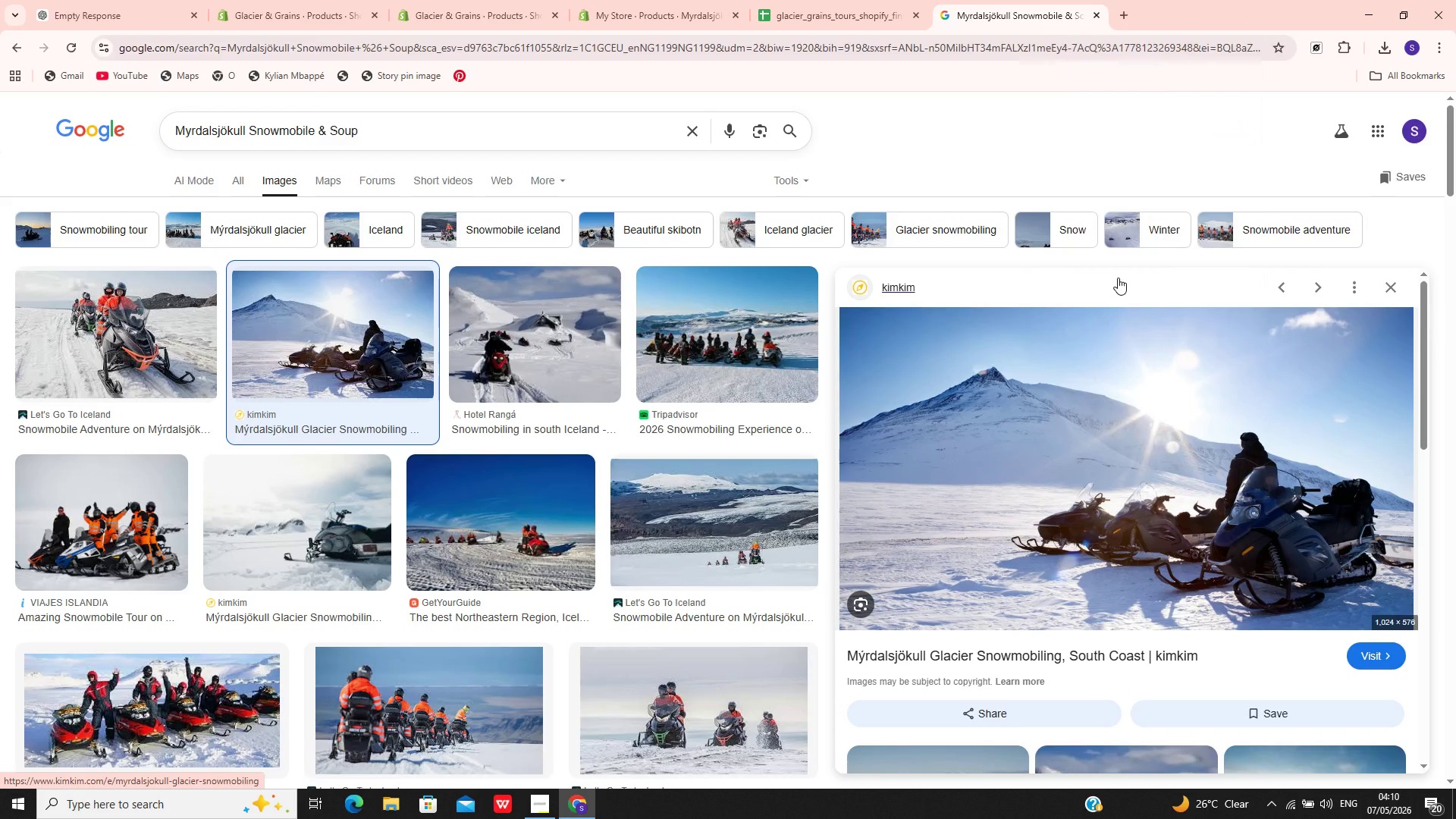 
key(Enter)
 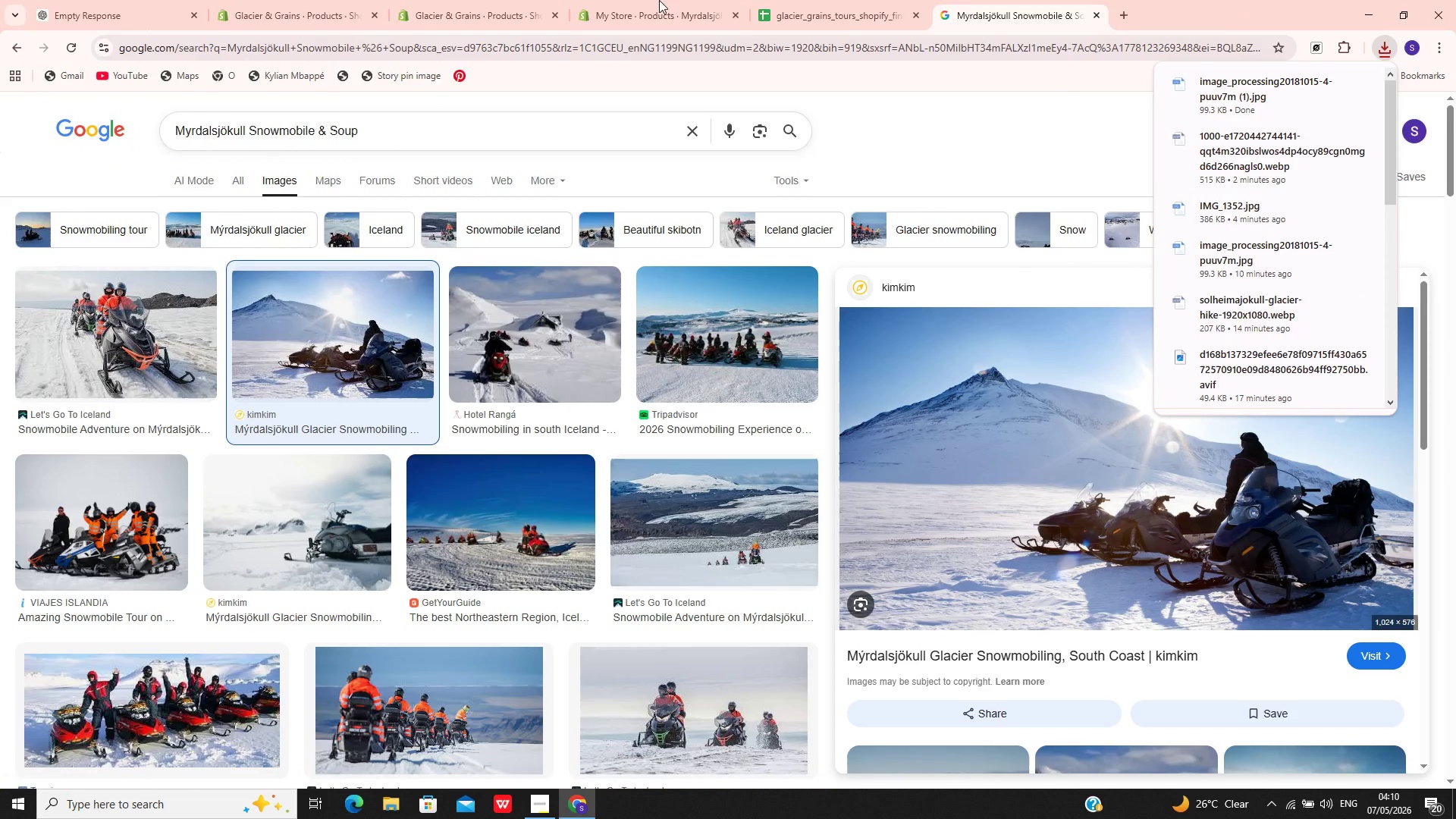 
left_click([807, 0])
 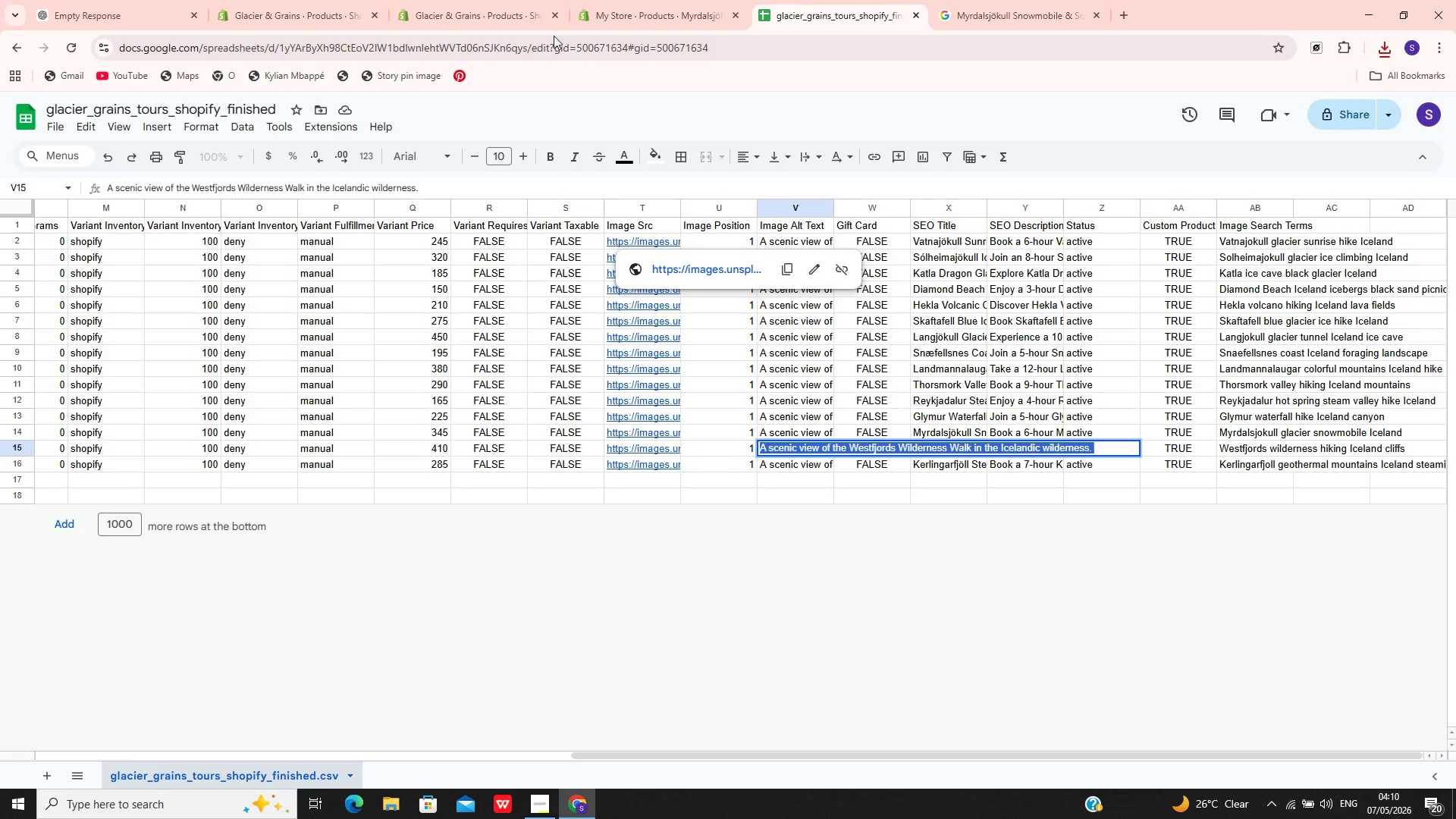 
left_click([615, 8])
 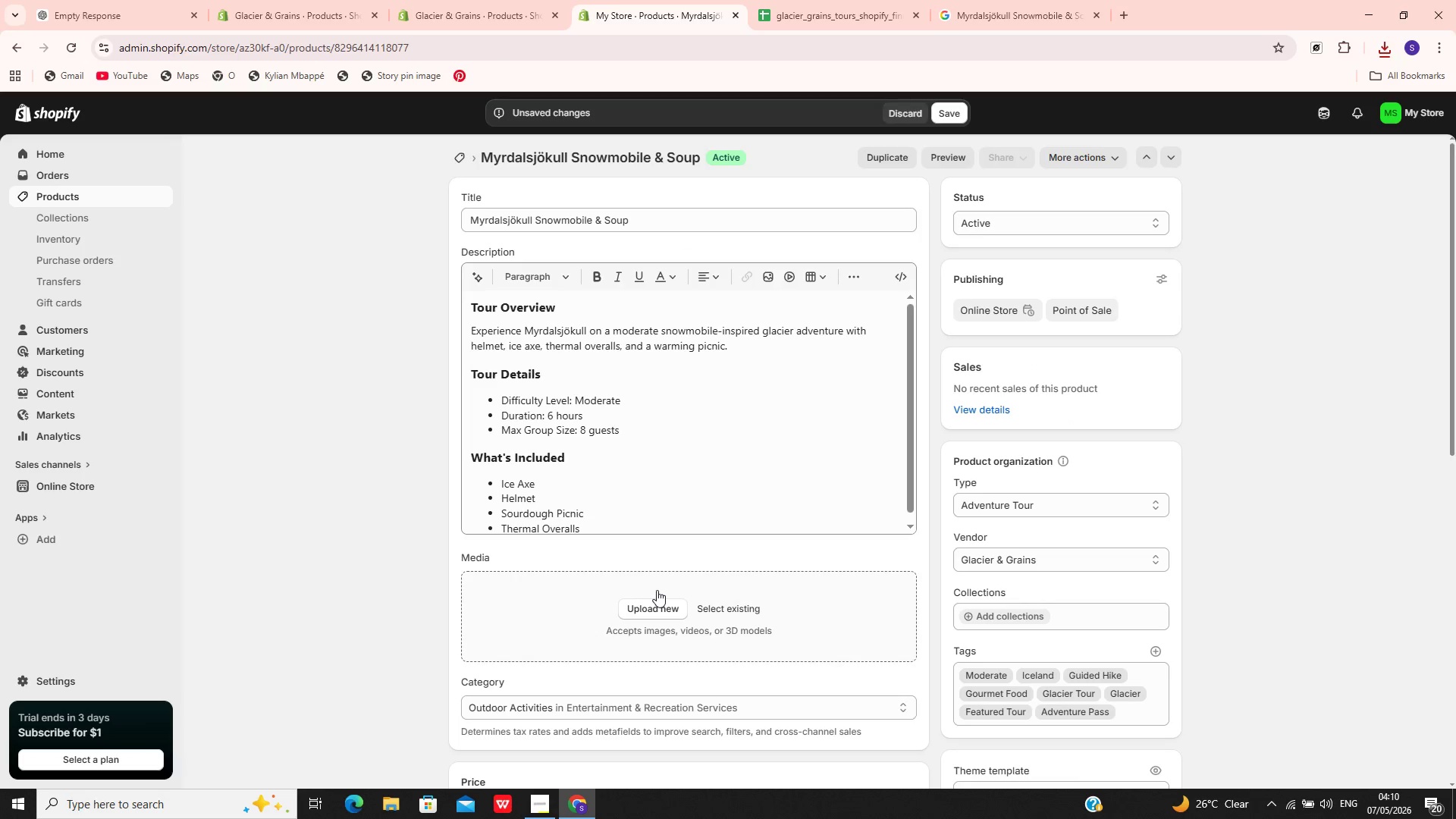 
left_click([657, 590])
 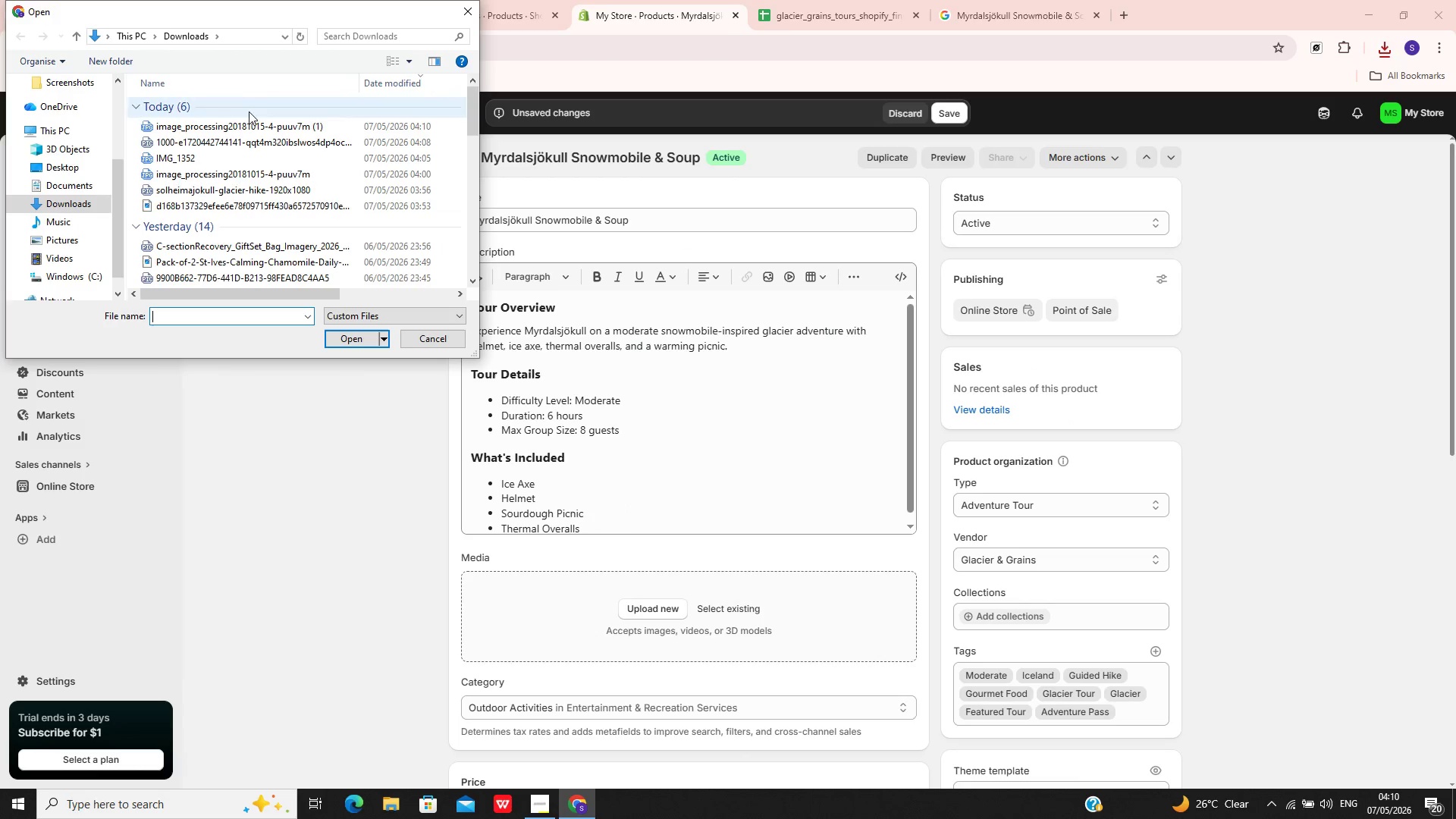 
left_click([249, 127])
 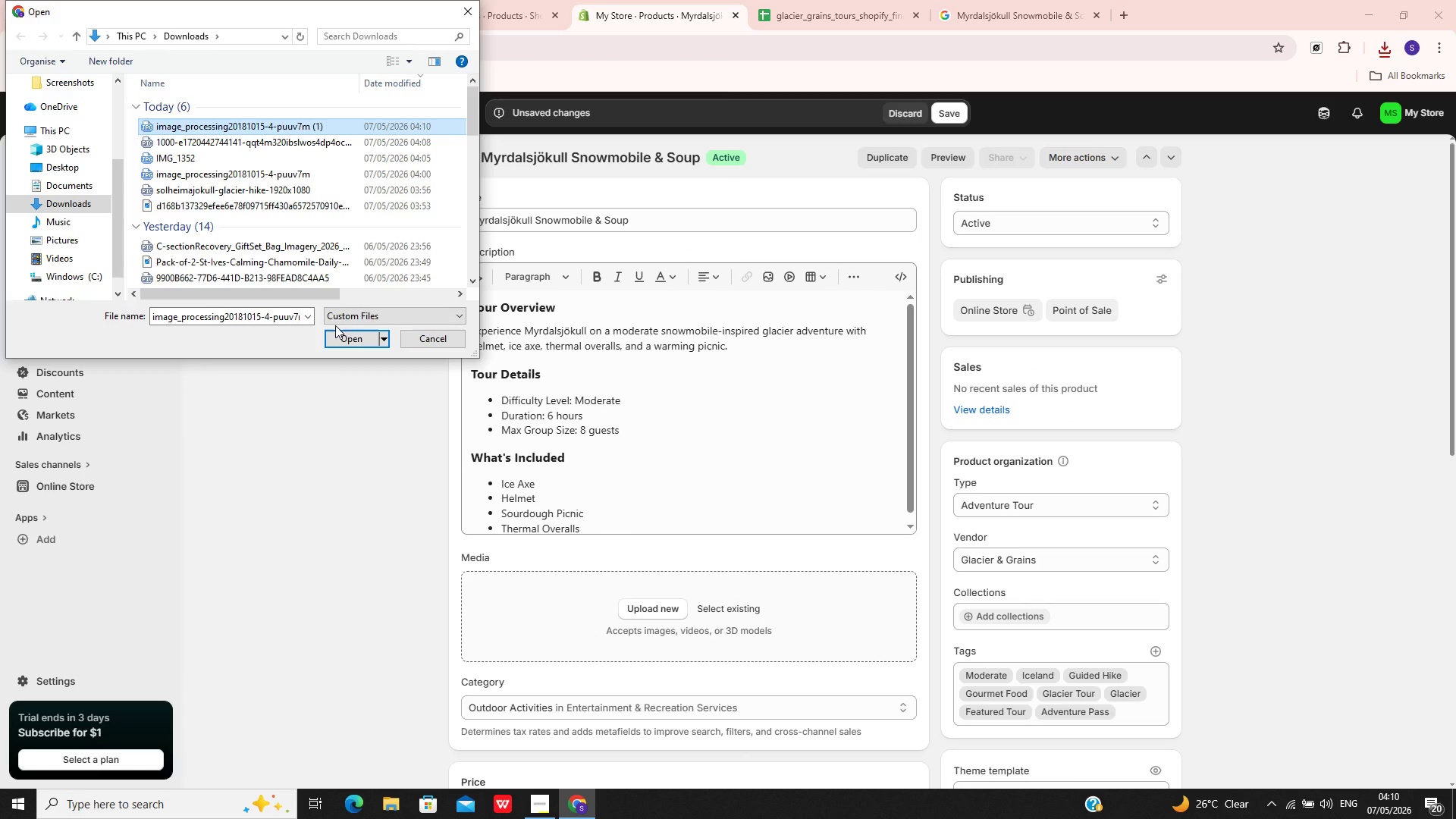 
left_click([341, 329])
 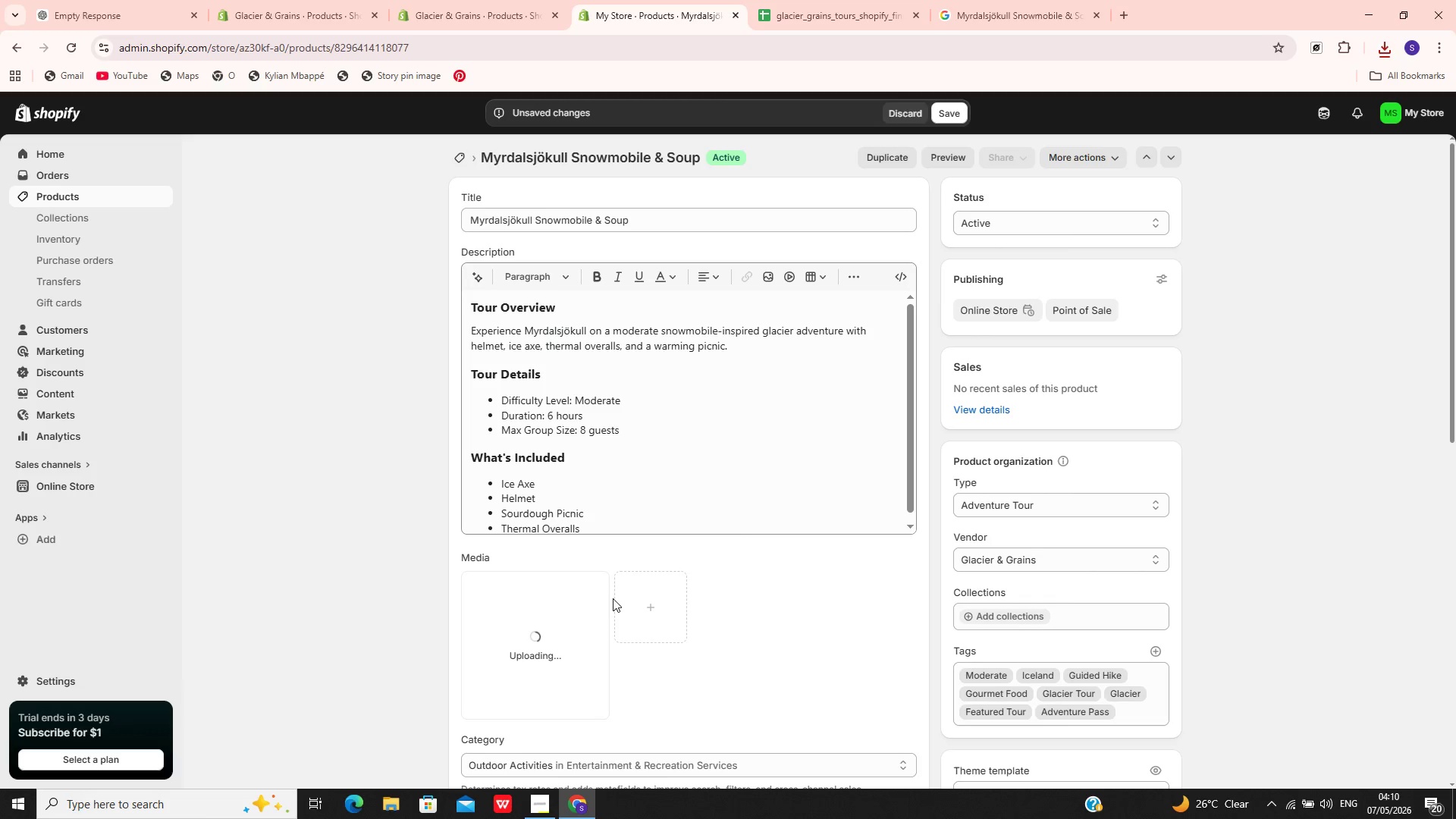 
wait(8.76)
 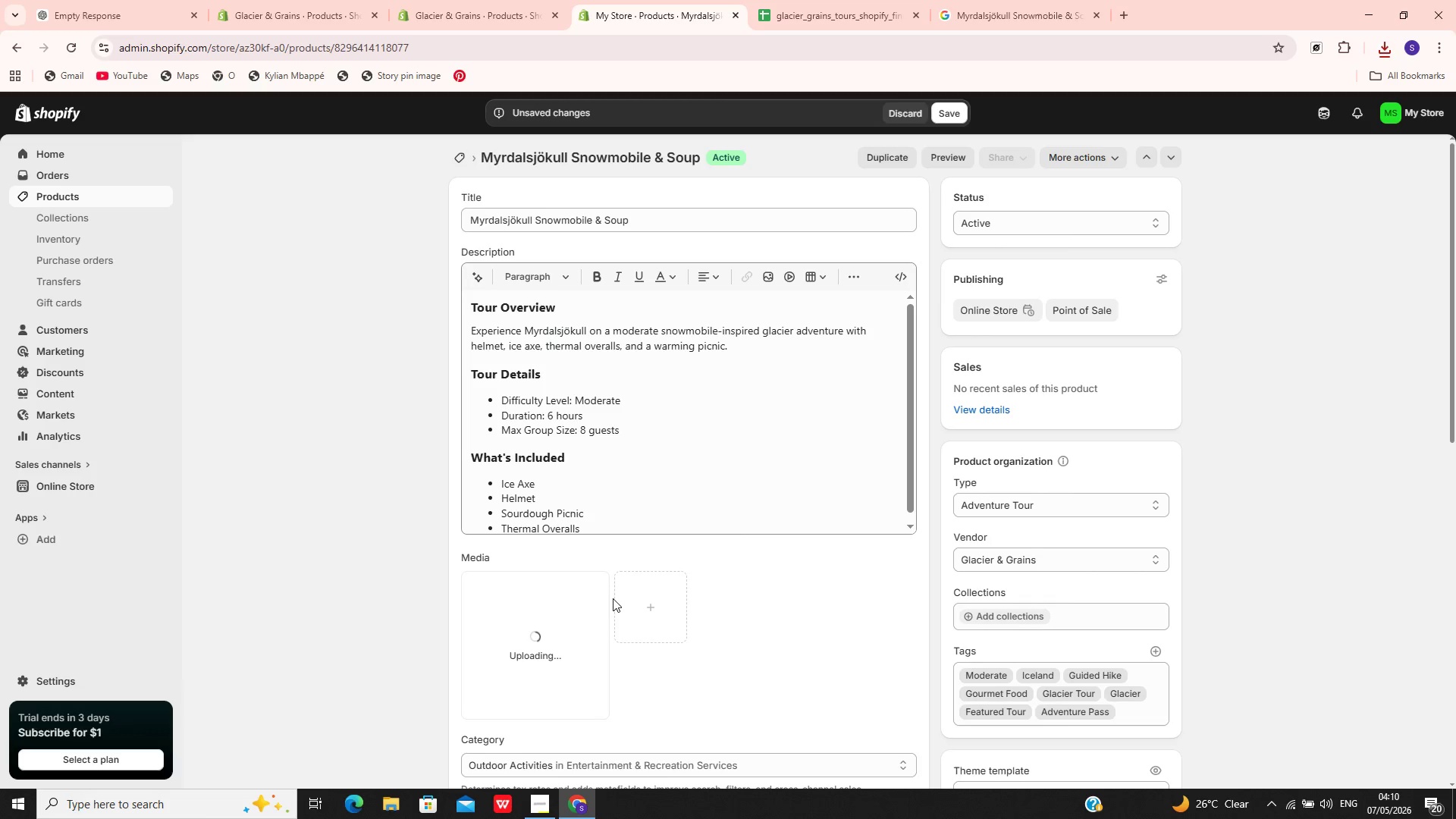 
left_click([570, 645])
 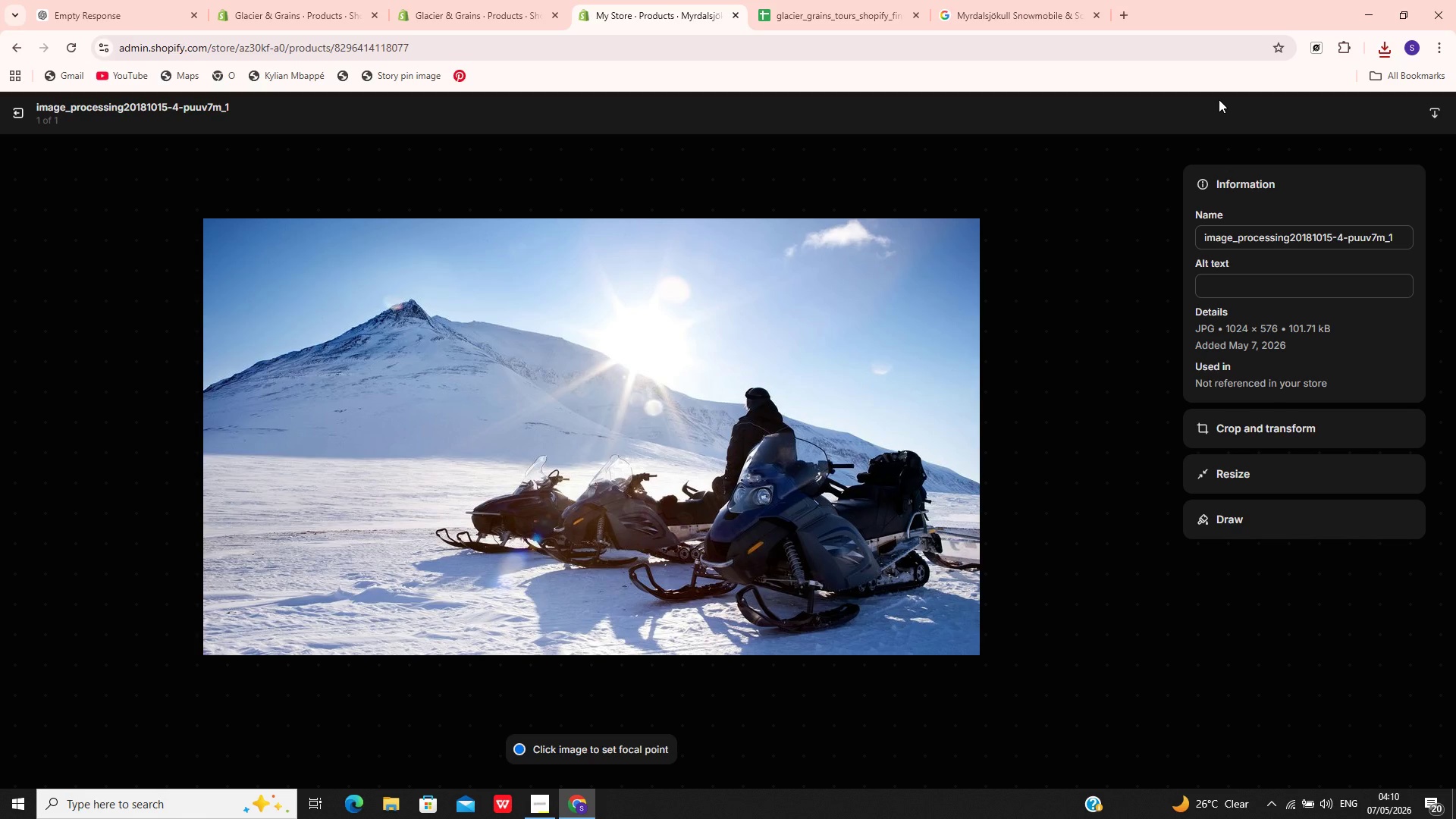 
left_click([1261, 242])
 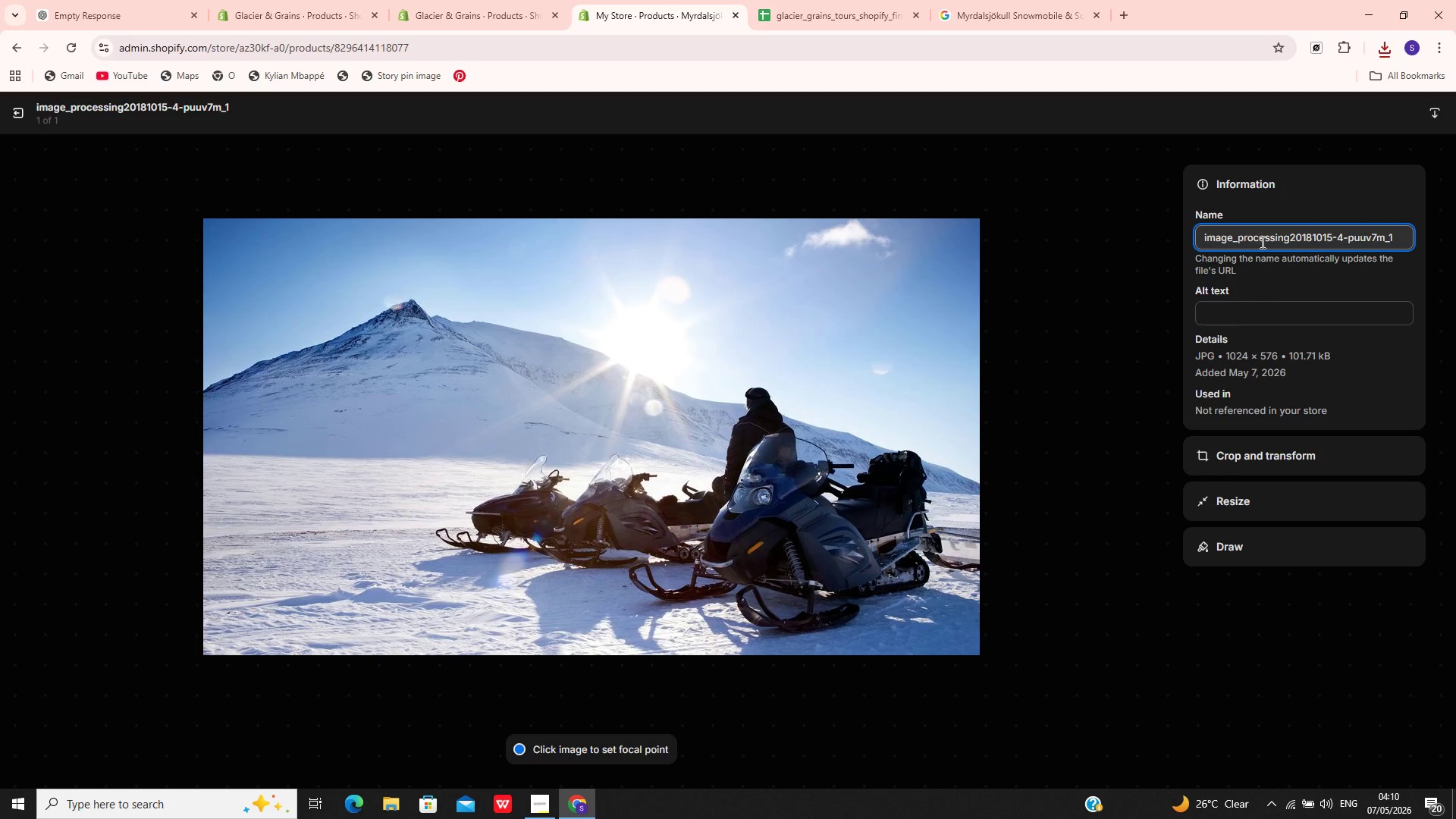 
key(Control+A)
 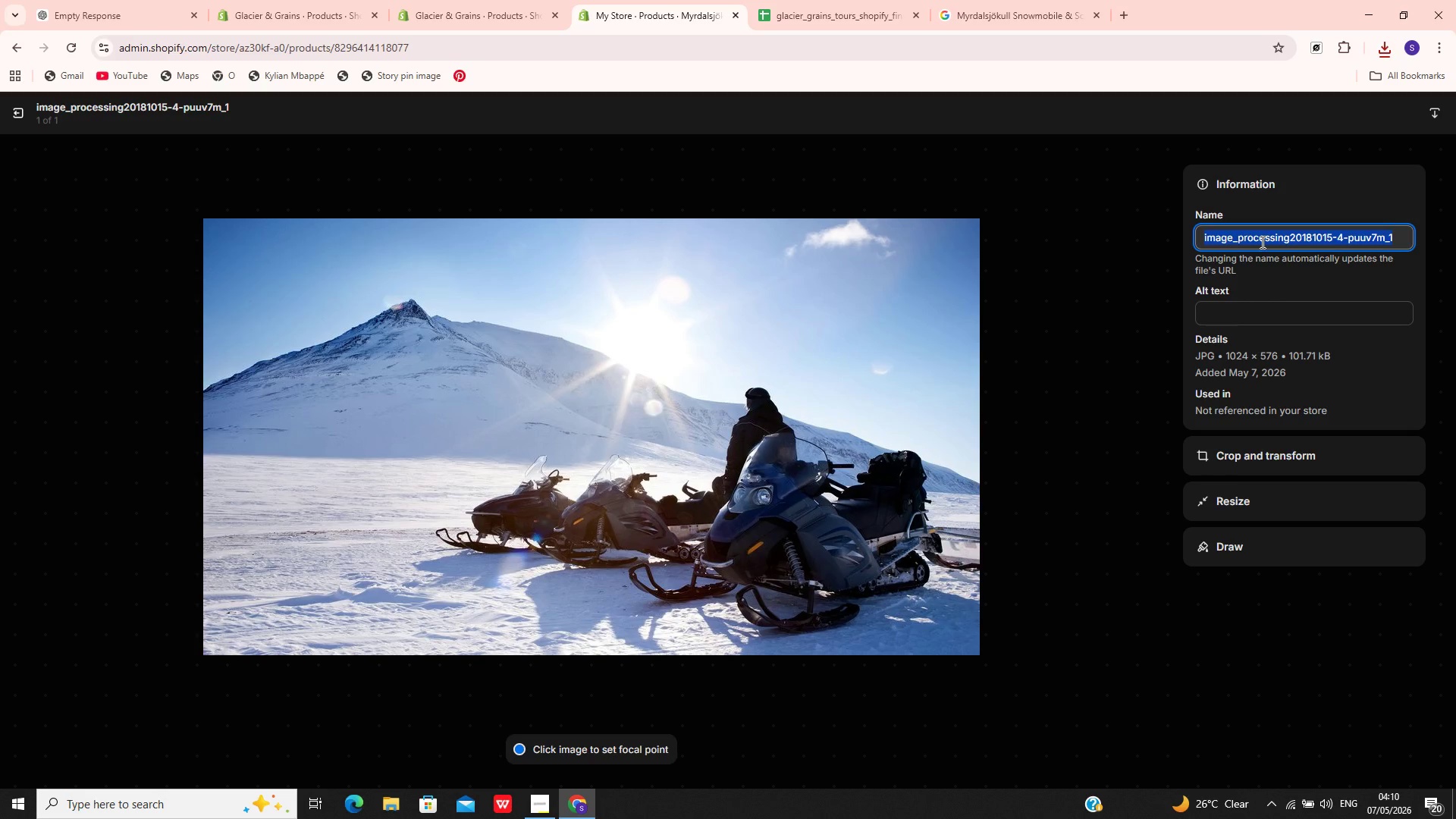 
key(Control+V)
 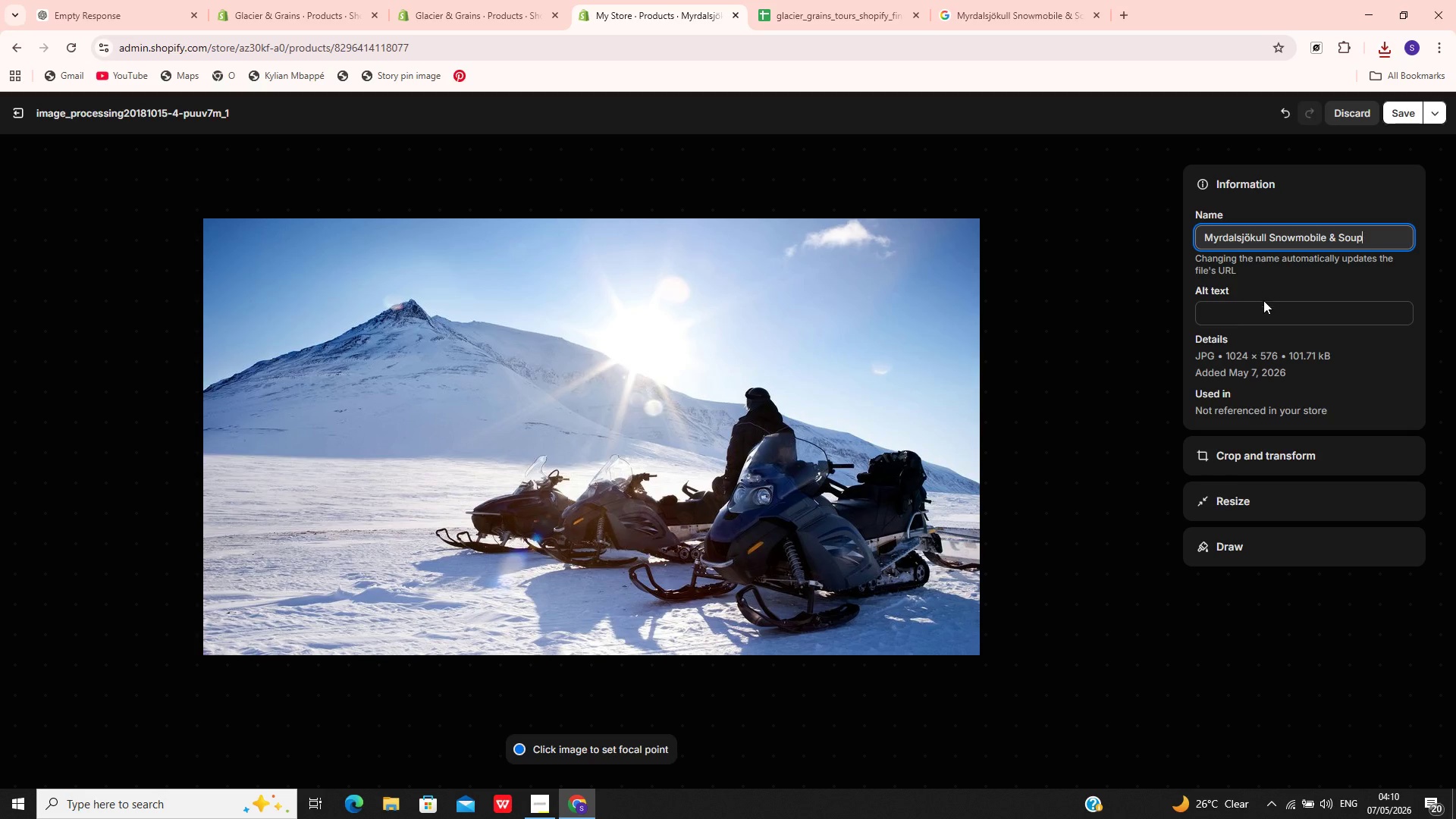 
left_click([1264, 303])
 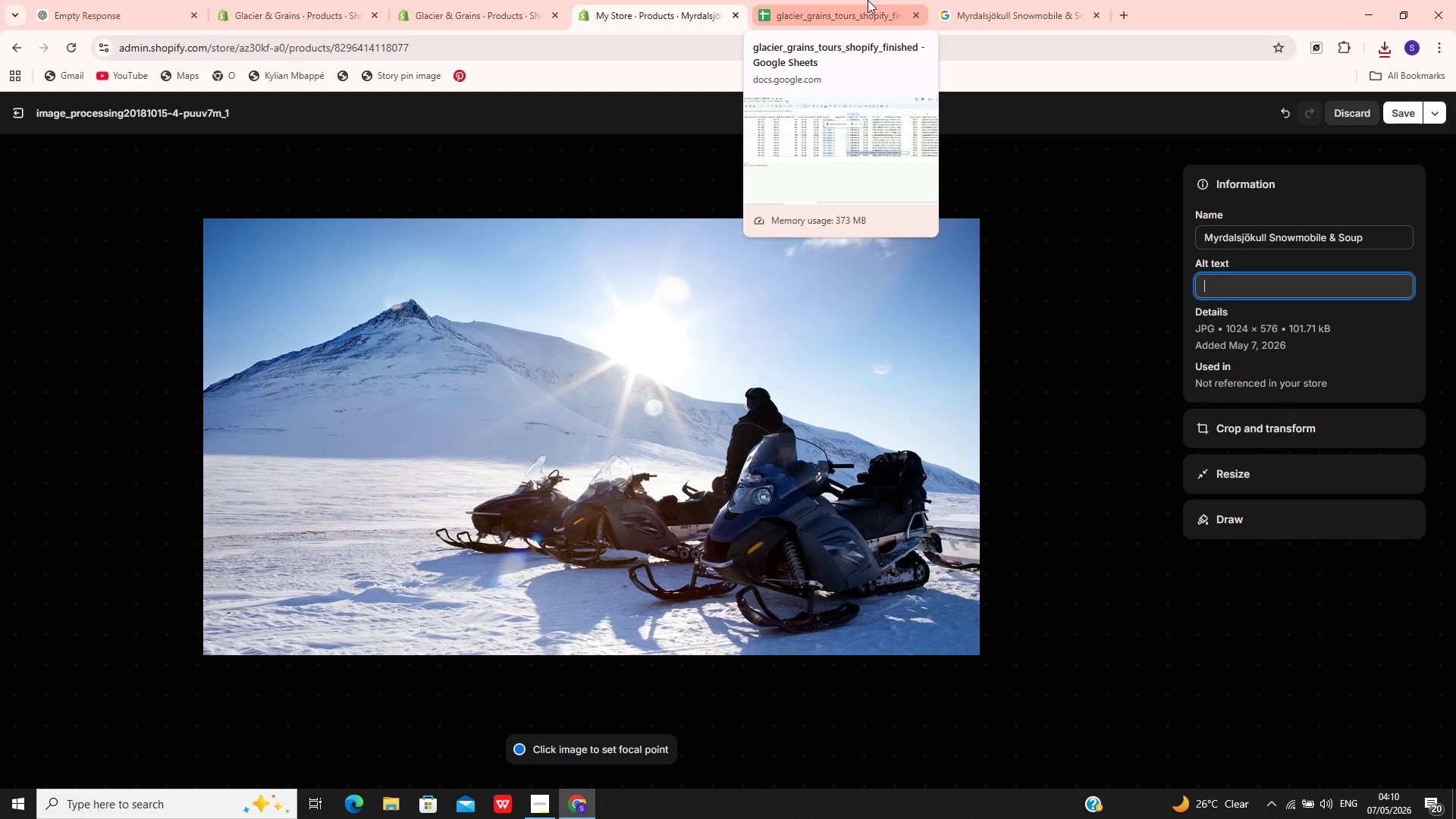 
left_click([868, 0])
 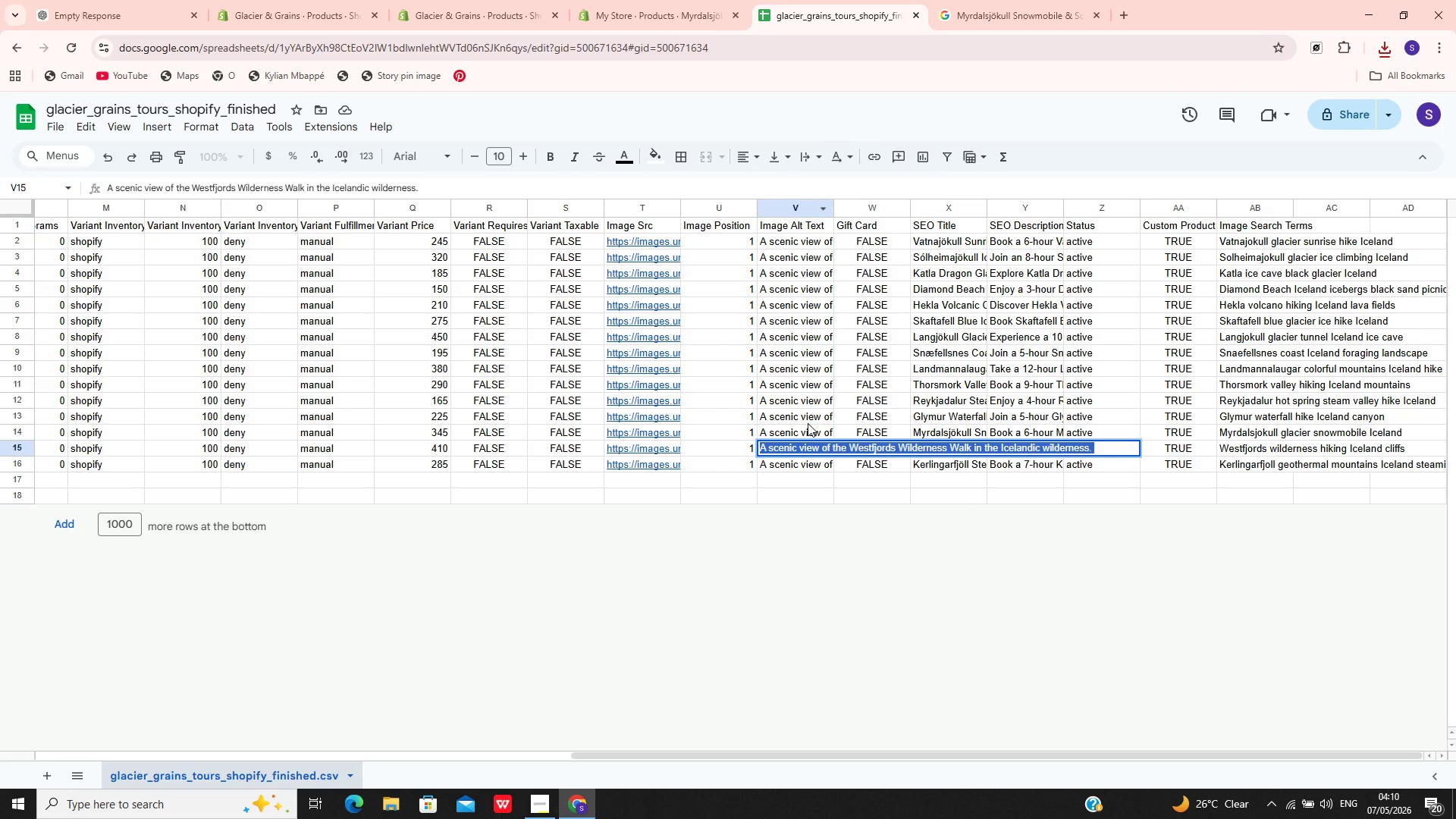 
left_click([808, 424])
 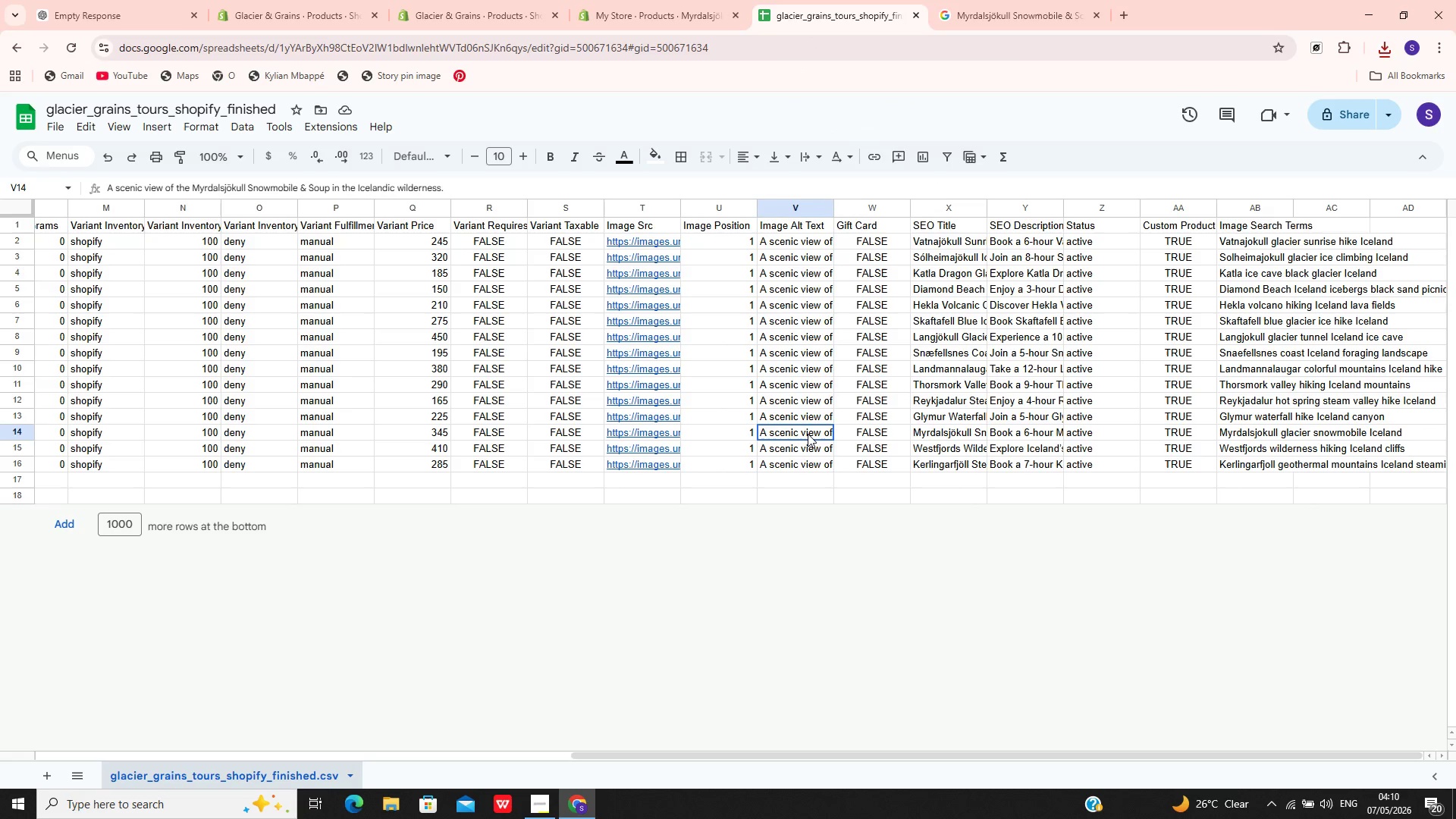 
double_click([808, 434])
 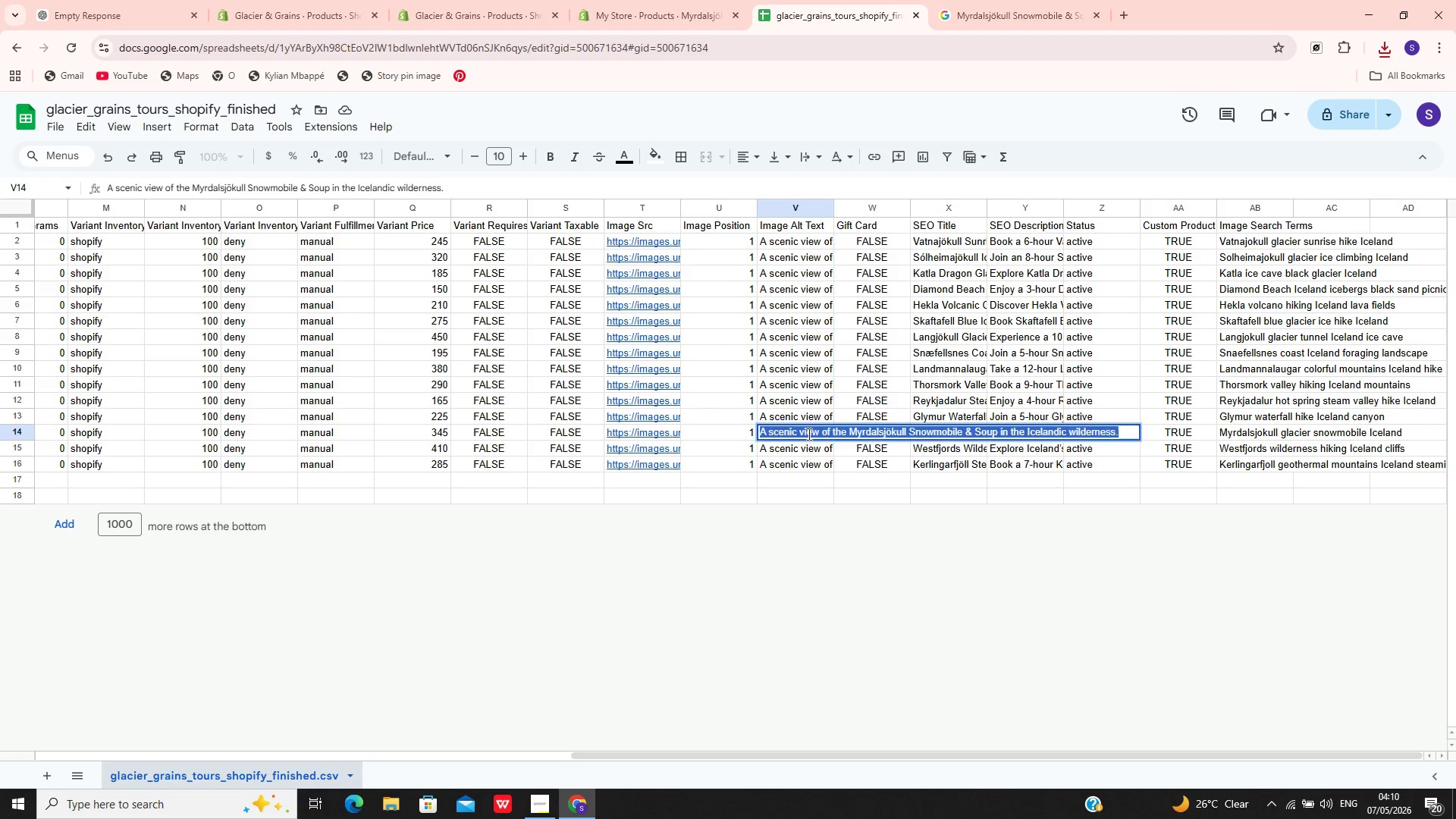 
triple_click([808, 434])
 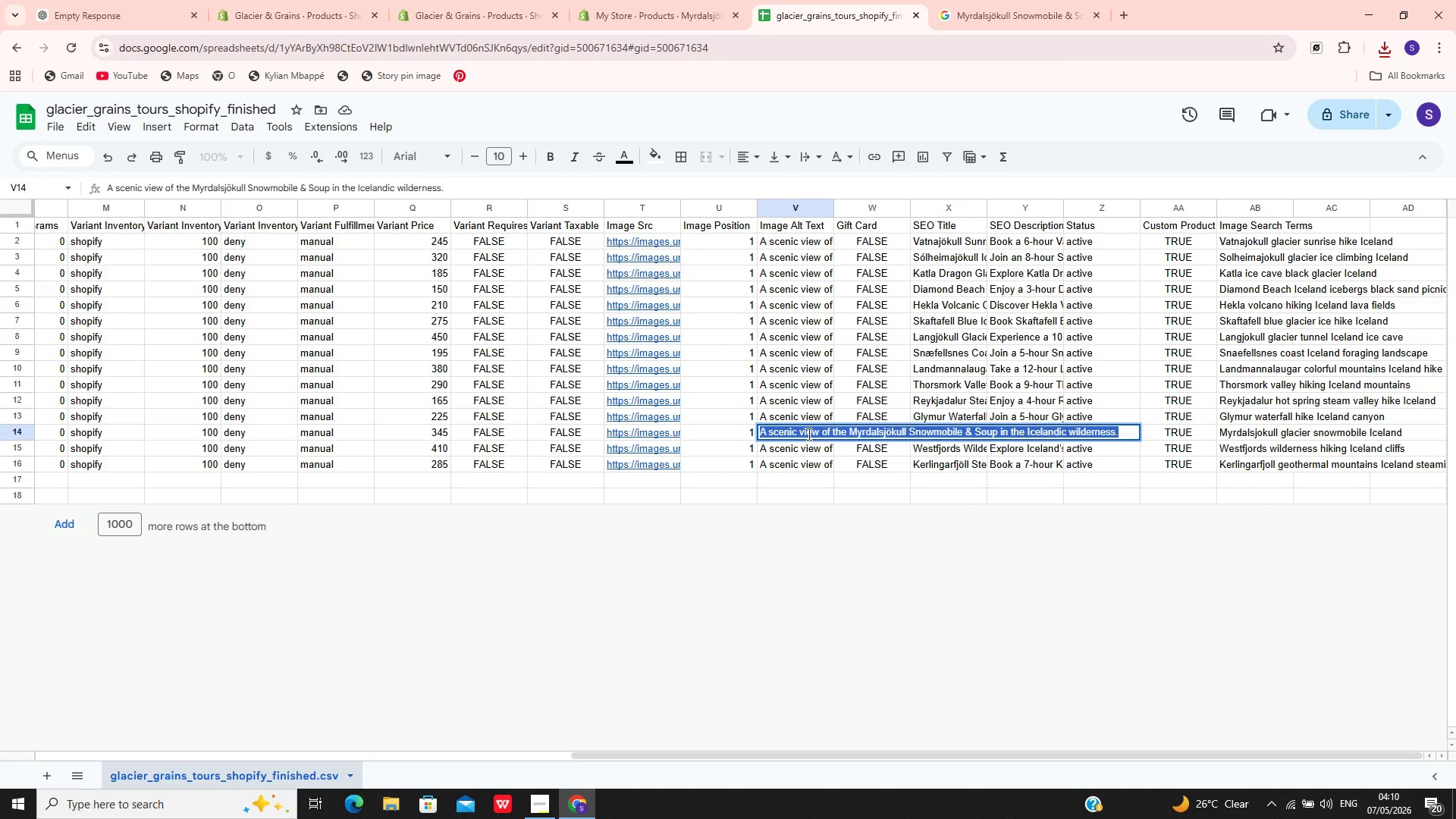 
key(Control+C)
 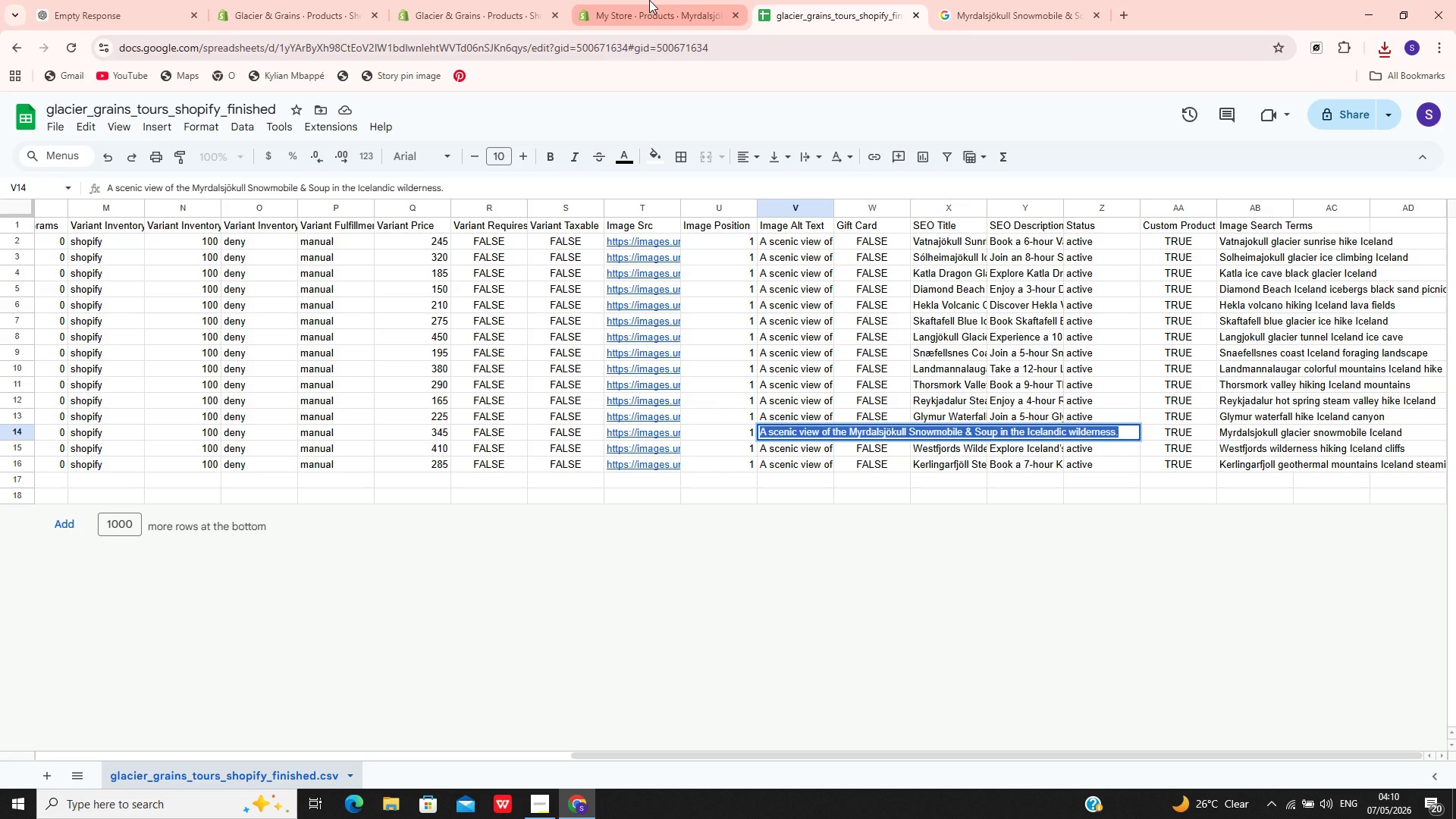 
left_click([649, 0])
 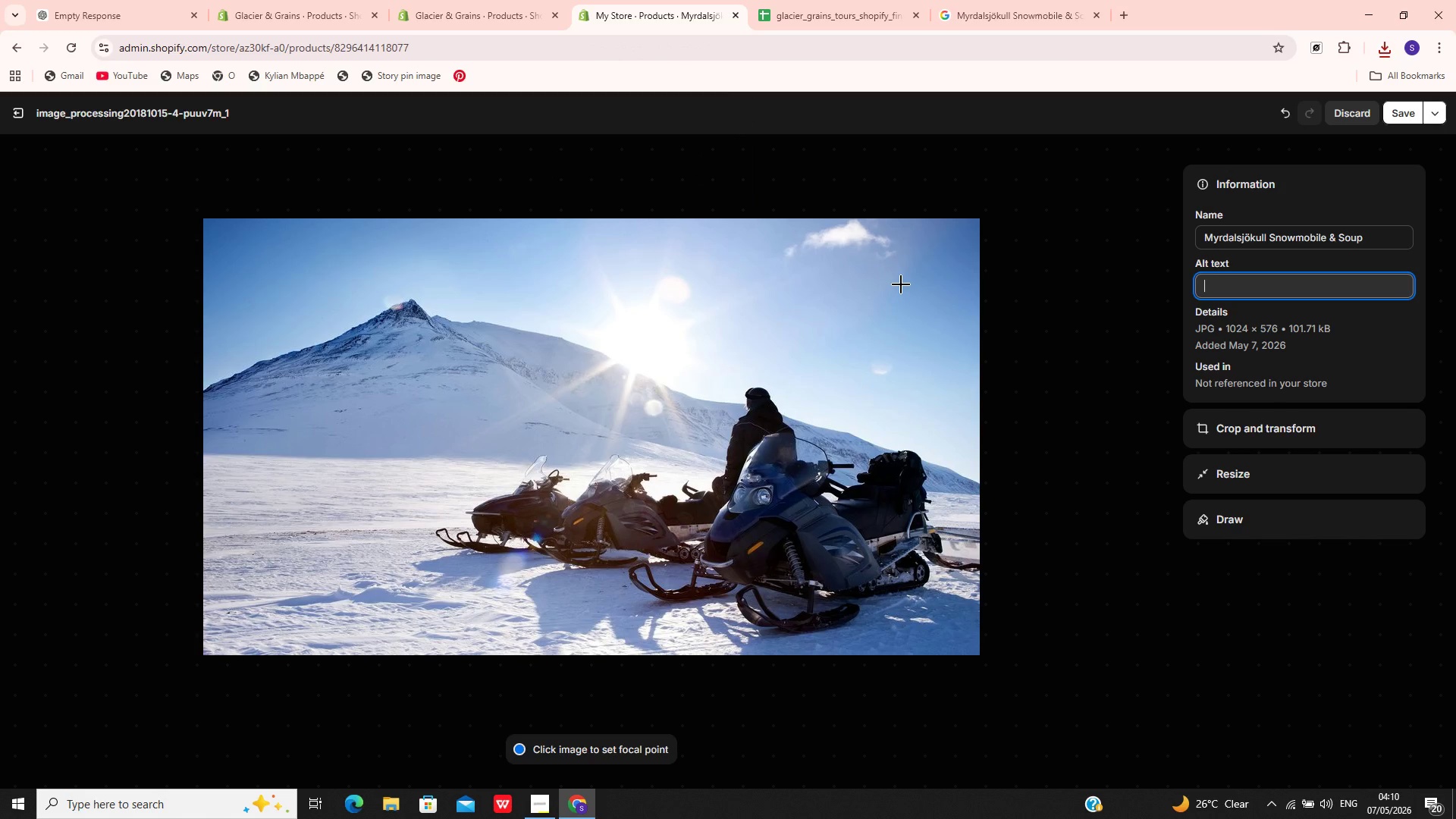 
key(Control+V)
 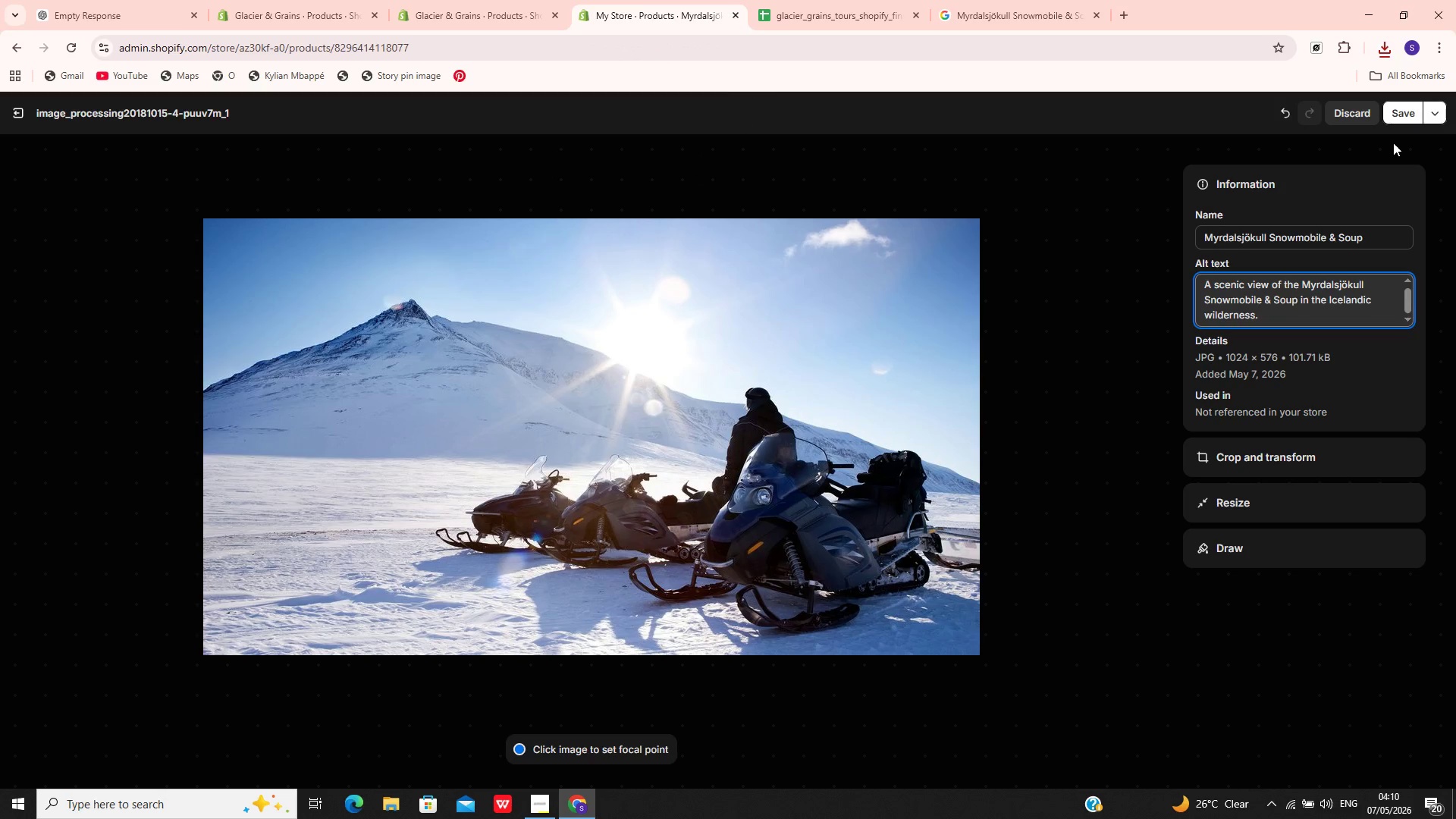 
left_click([1398, 104])
 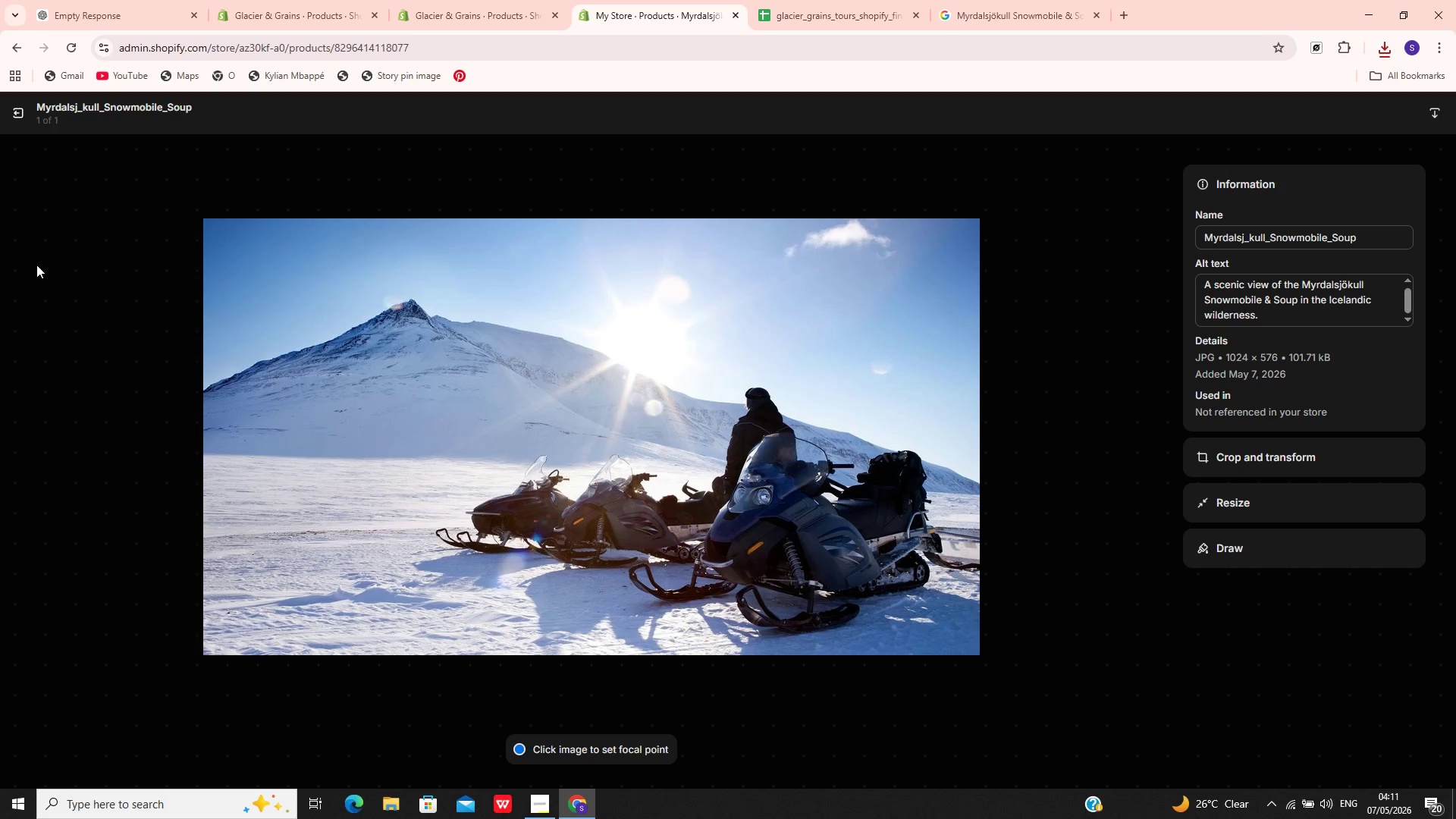 
wait(17.97)
 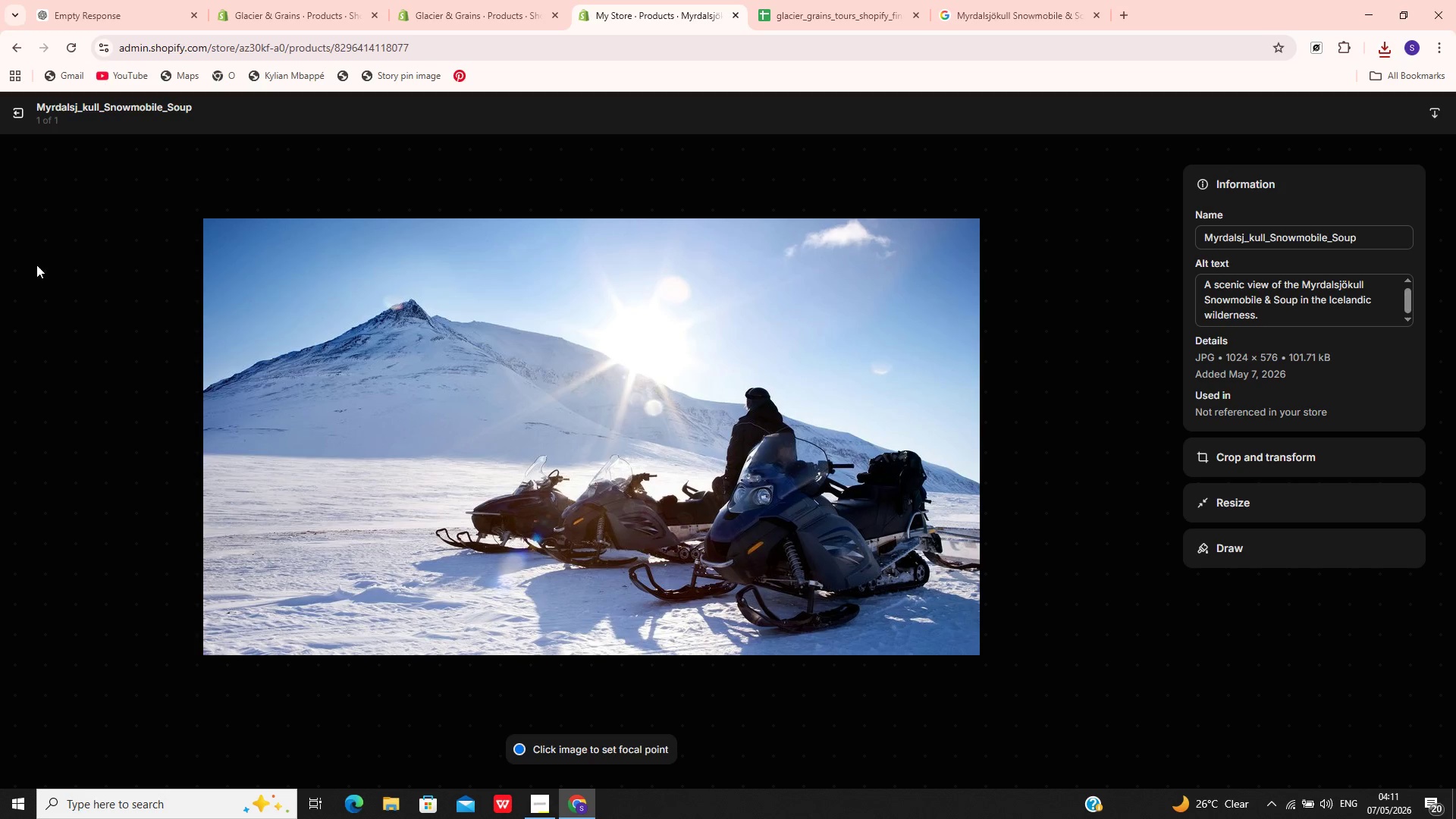 
left_click([15, 113])
 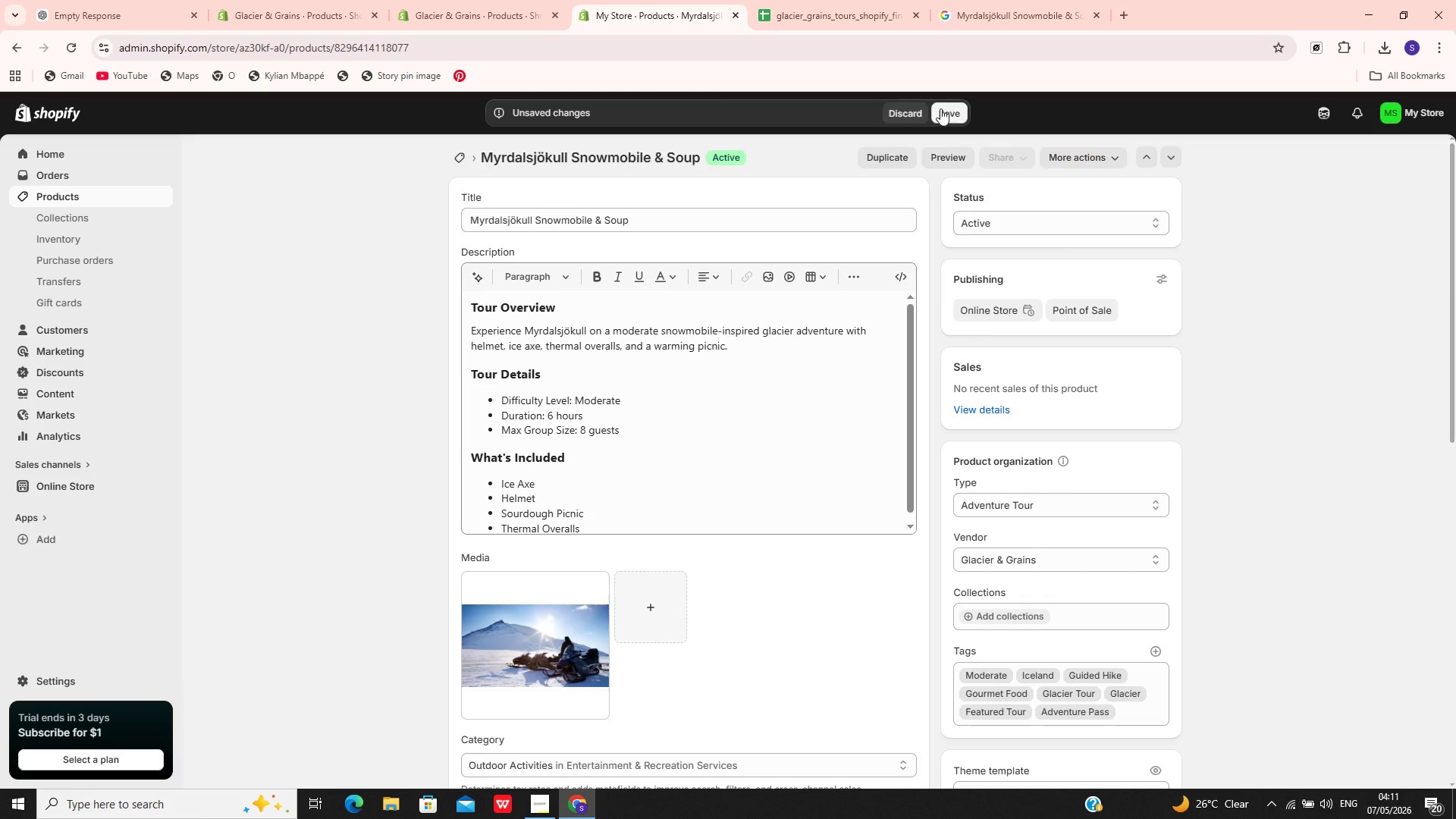 
left_click([940, 108])
 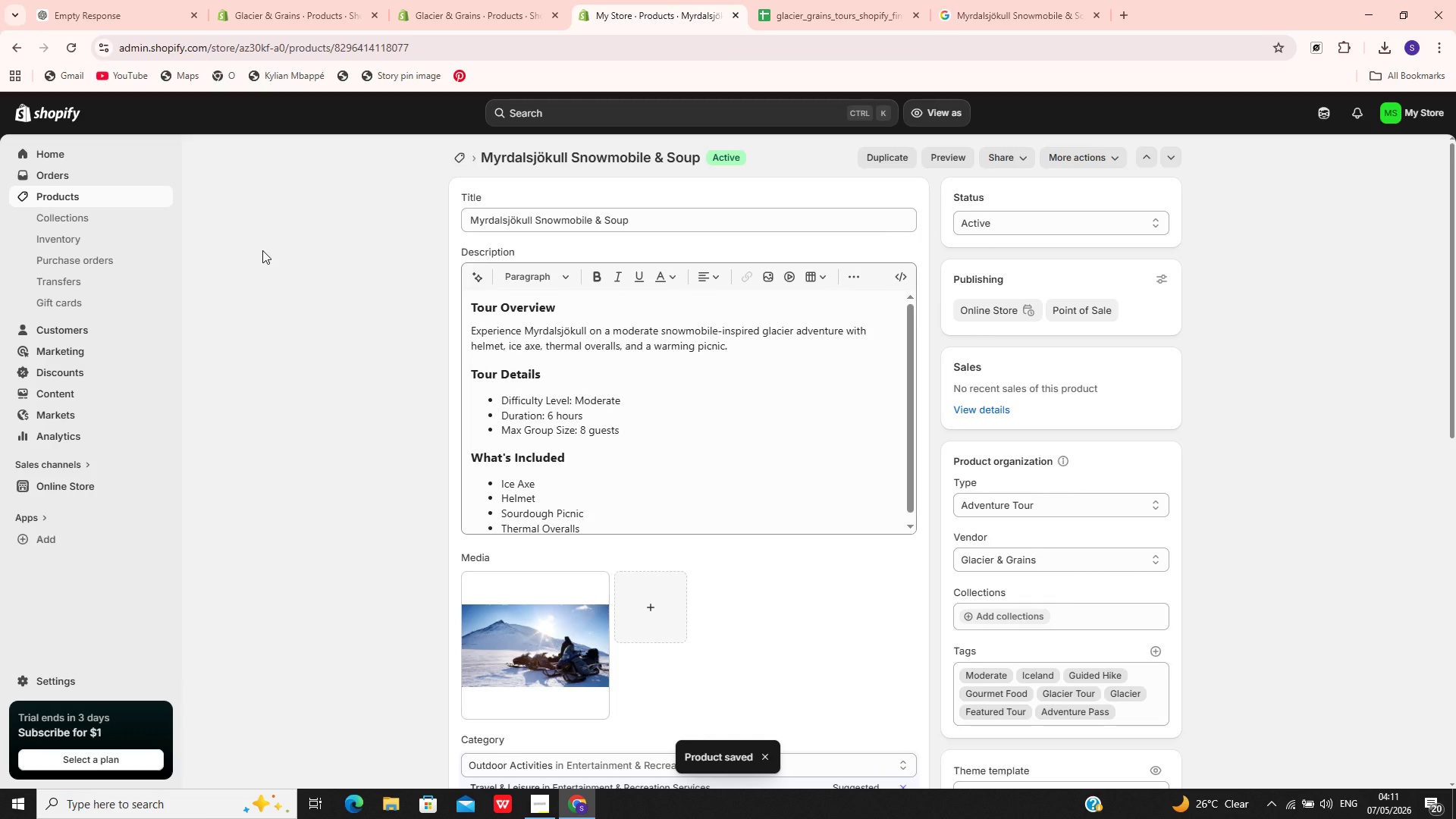 
wait(11.45)
 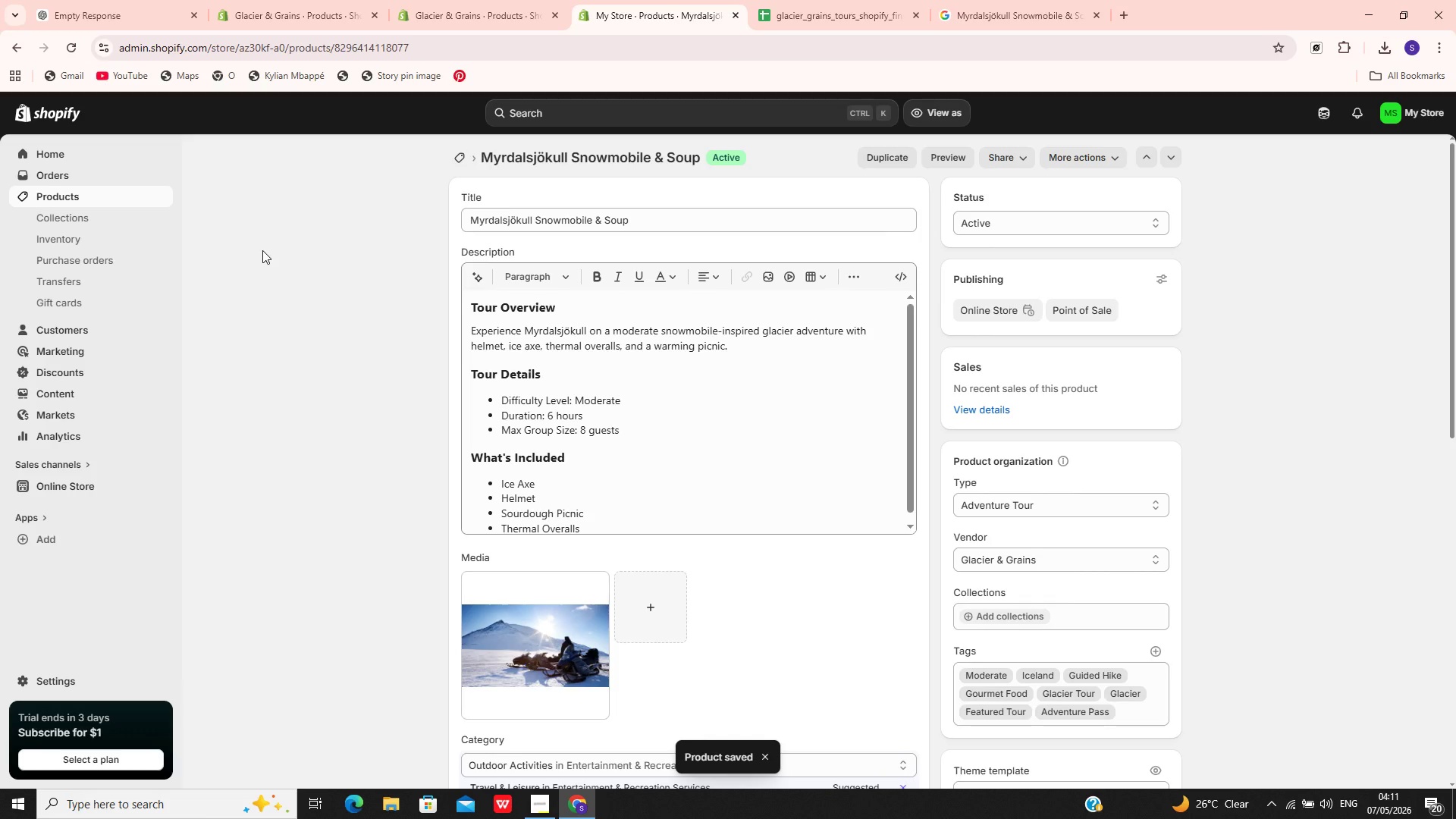 
left_click([68, 196])
 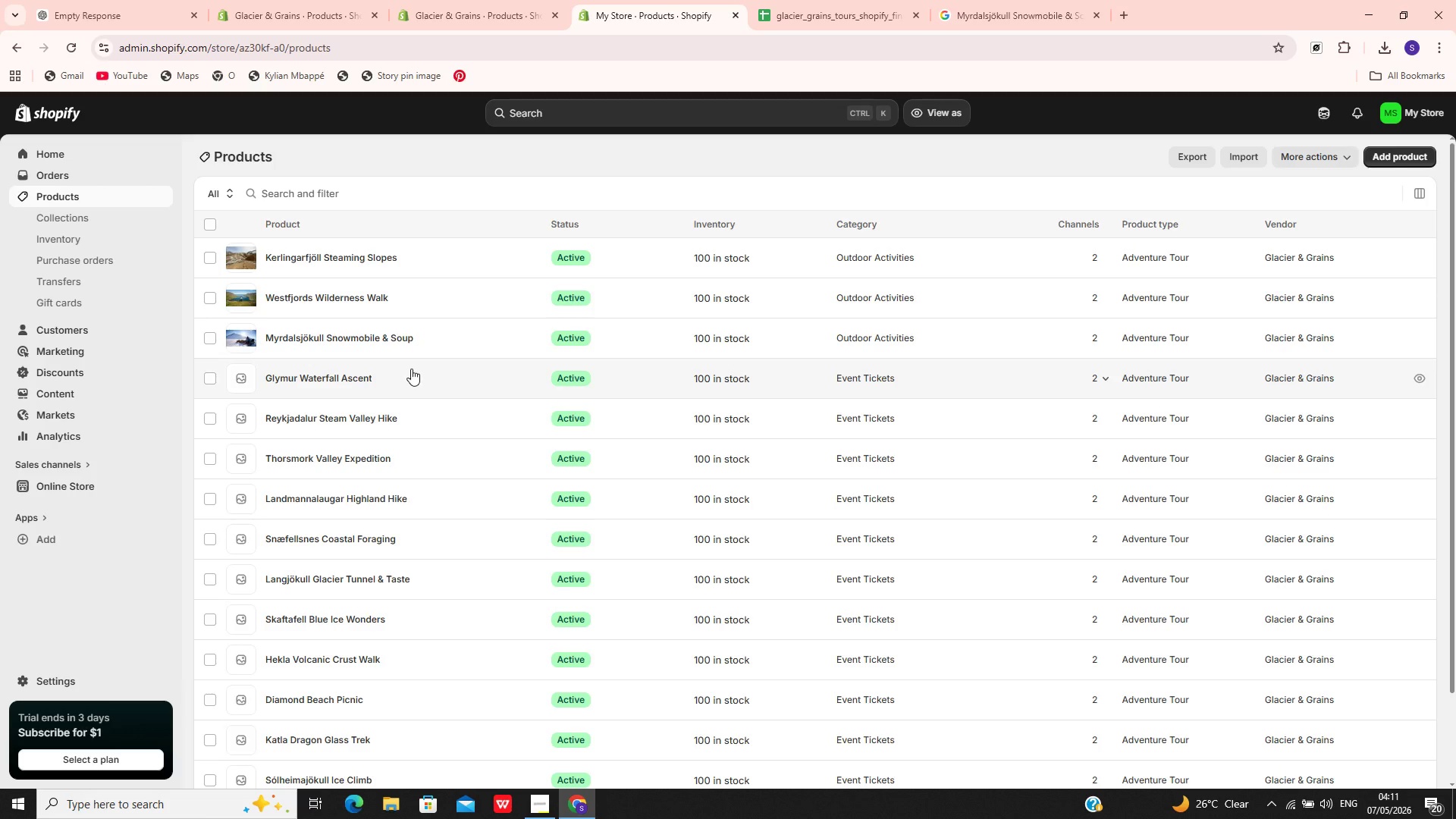 
left_click([415, 377])
 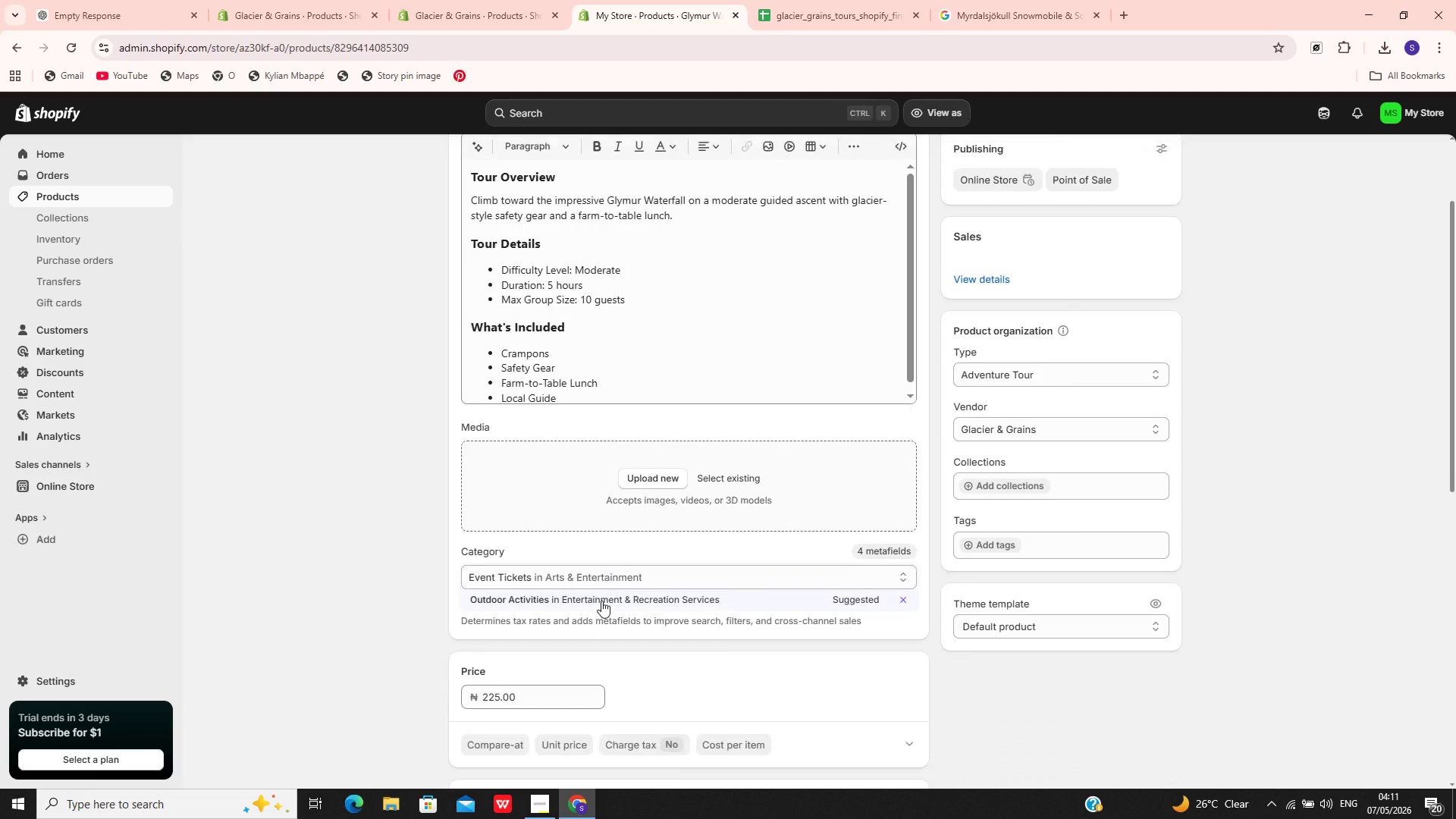 
left_click([645, 595])
 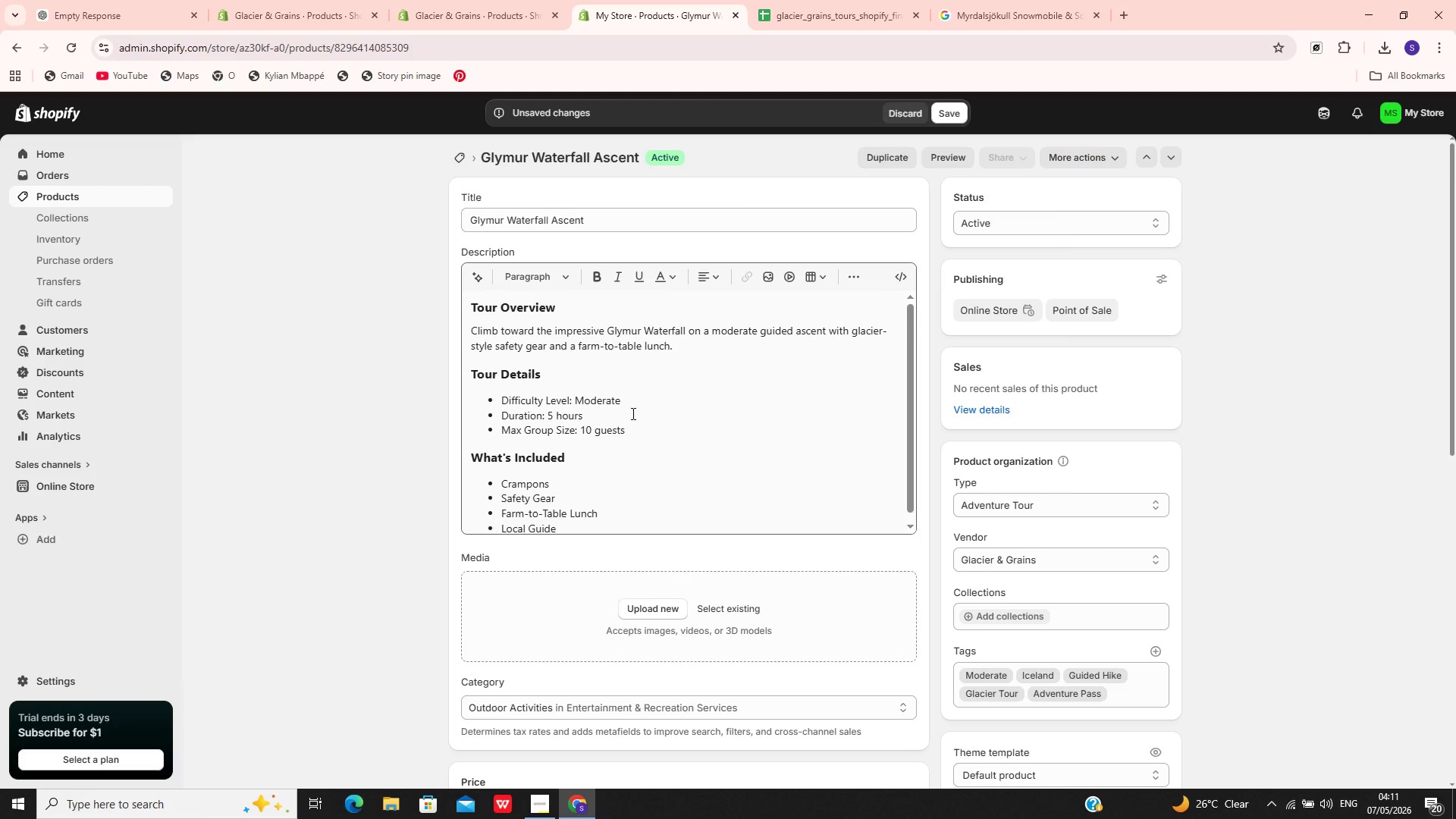 
wait(24.5)
 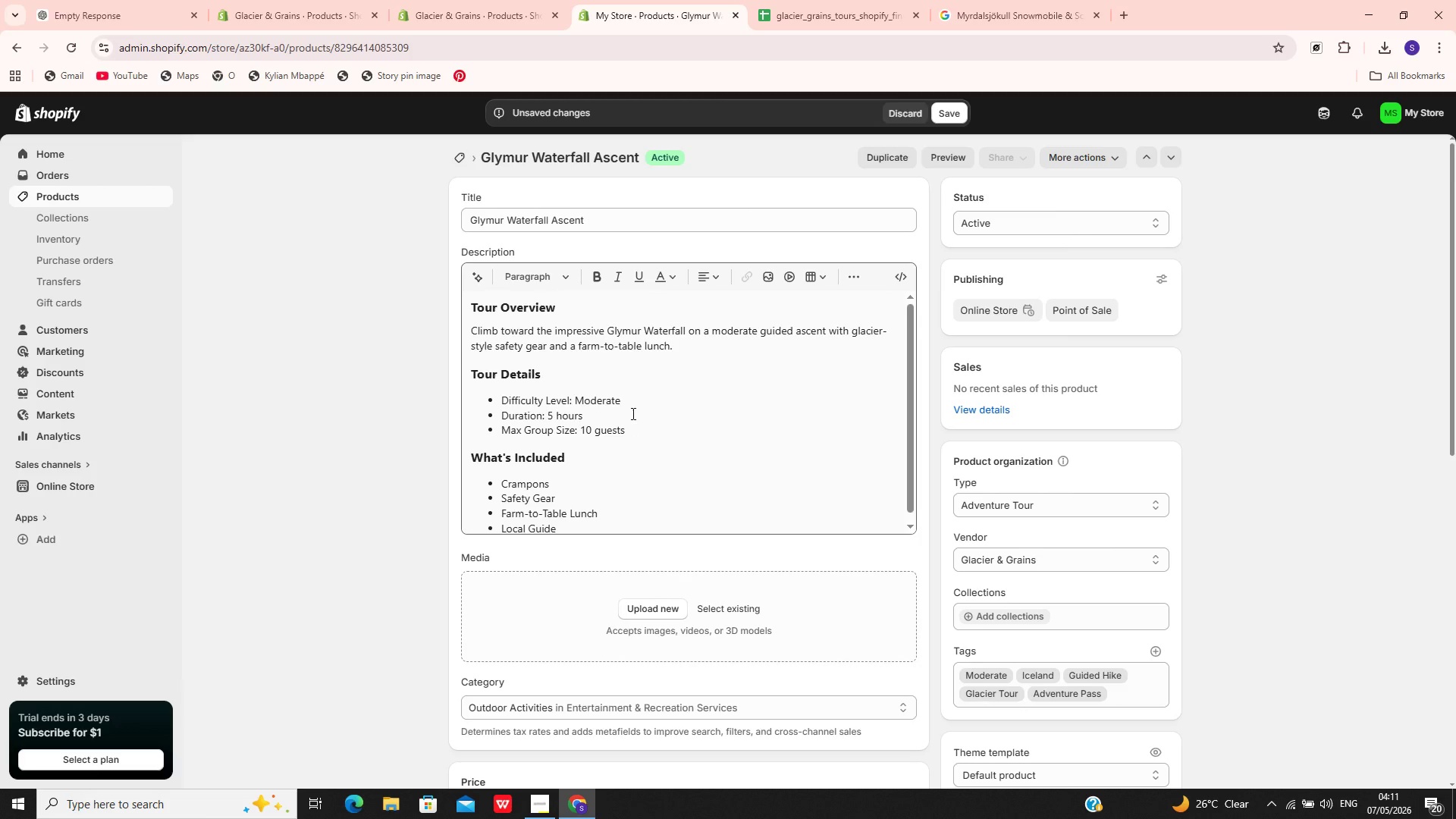 
left_click([613, 217])
 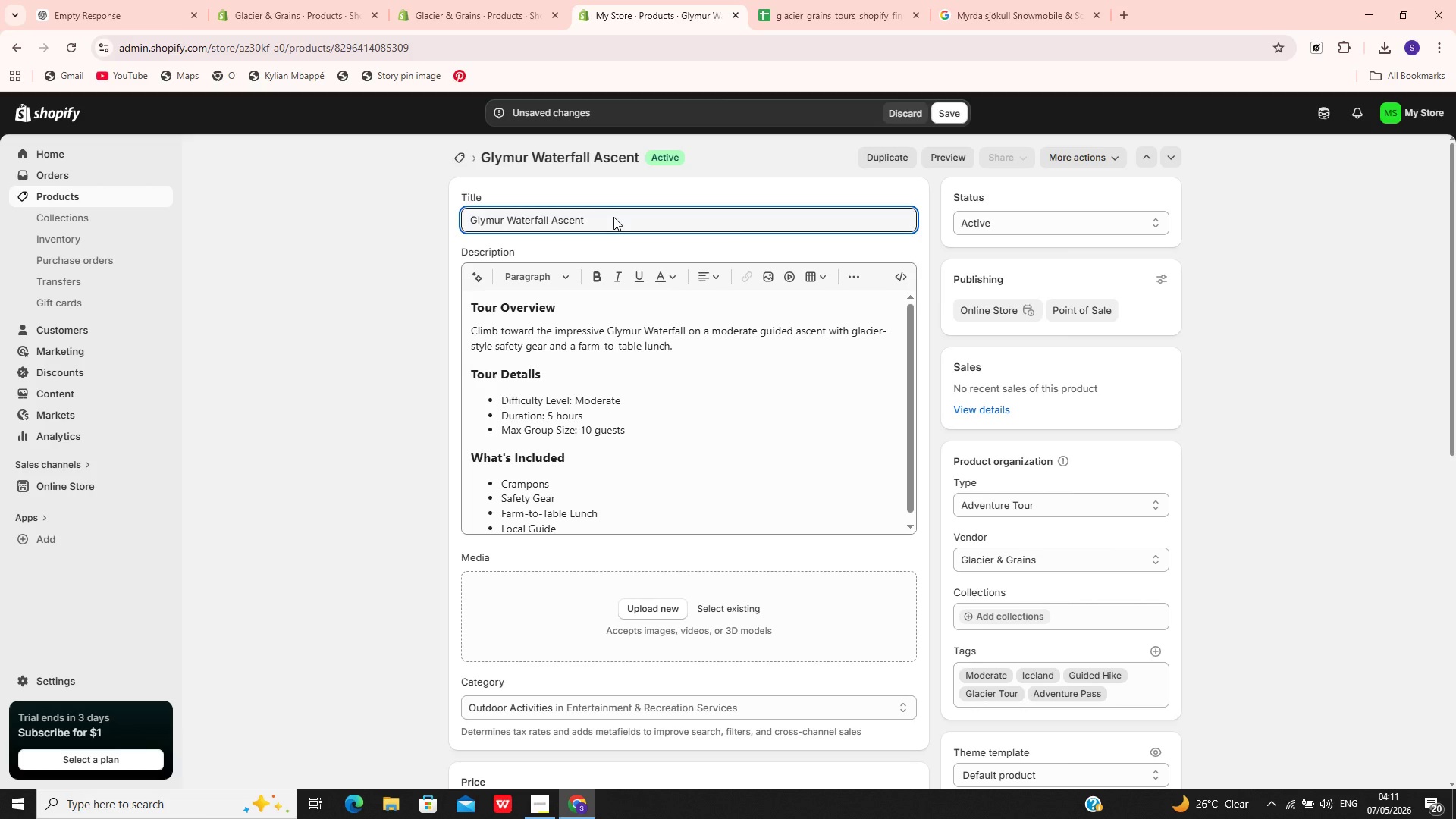 
key(Control+A)
 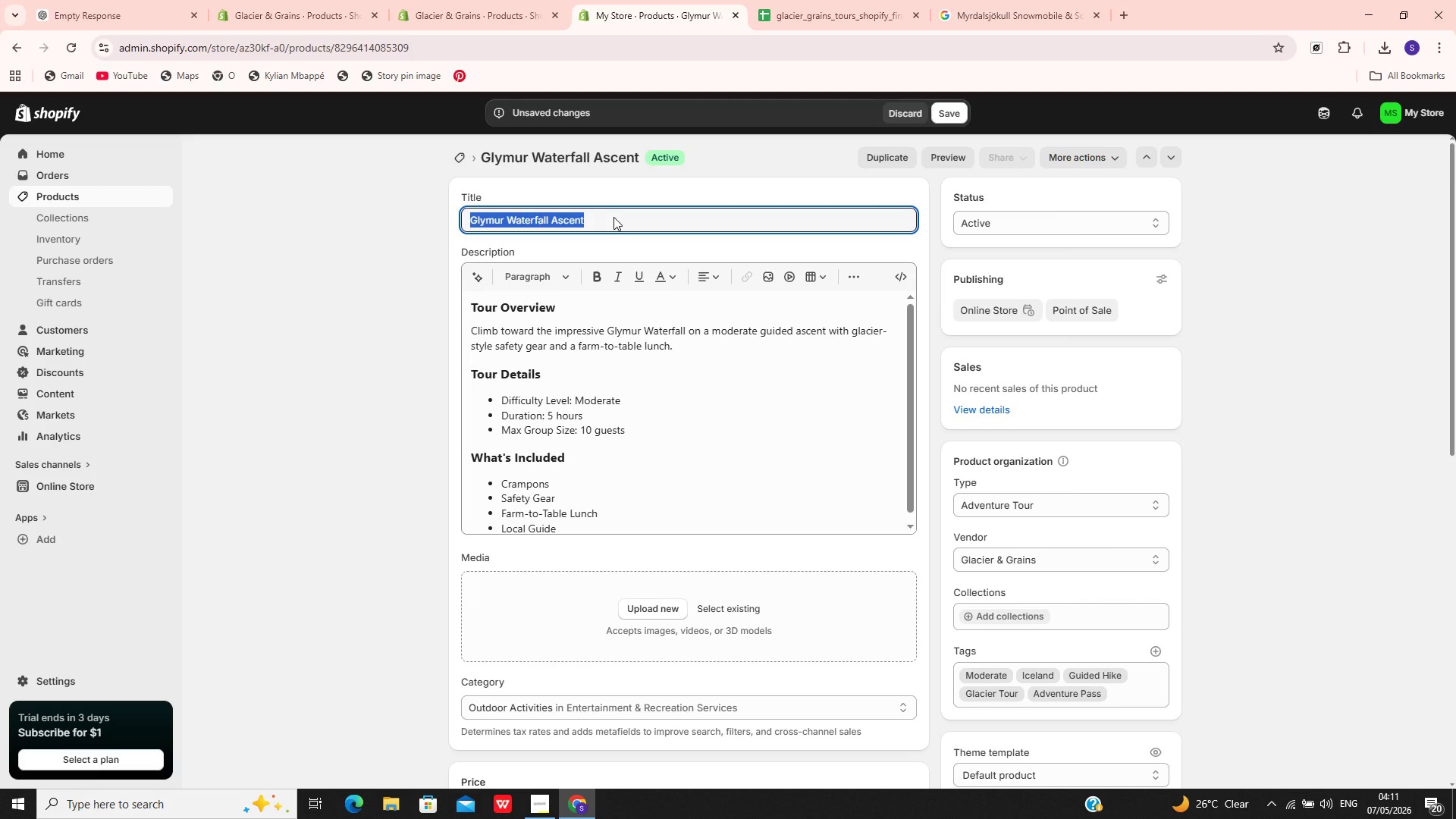 
key(Control+C)
 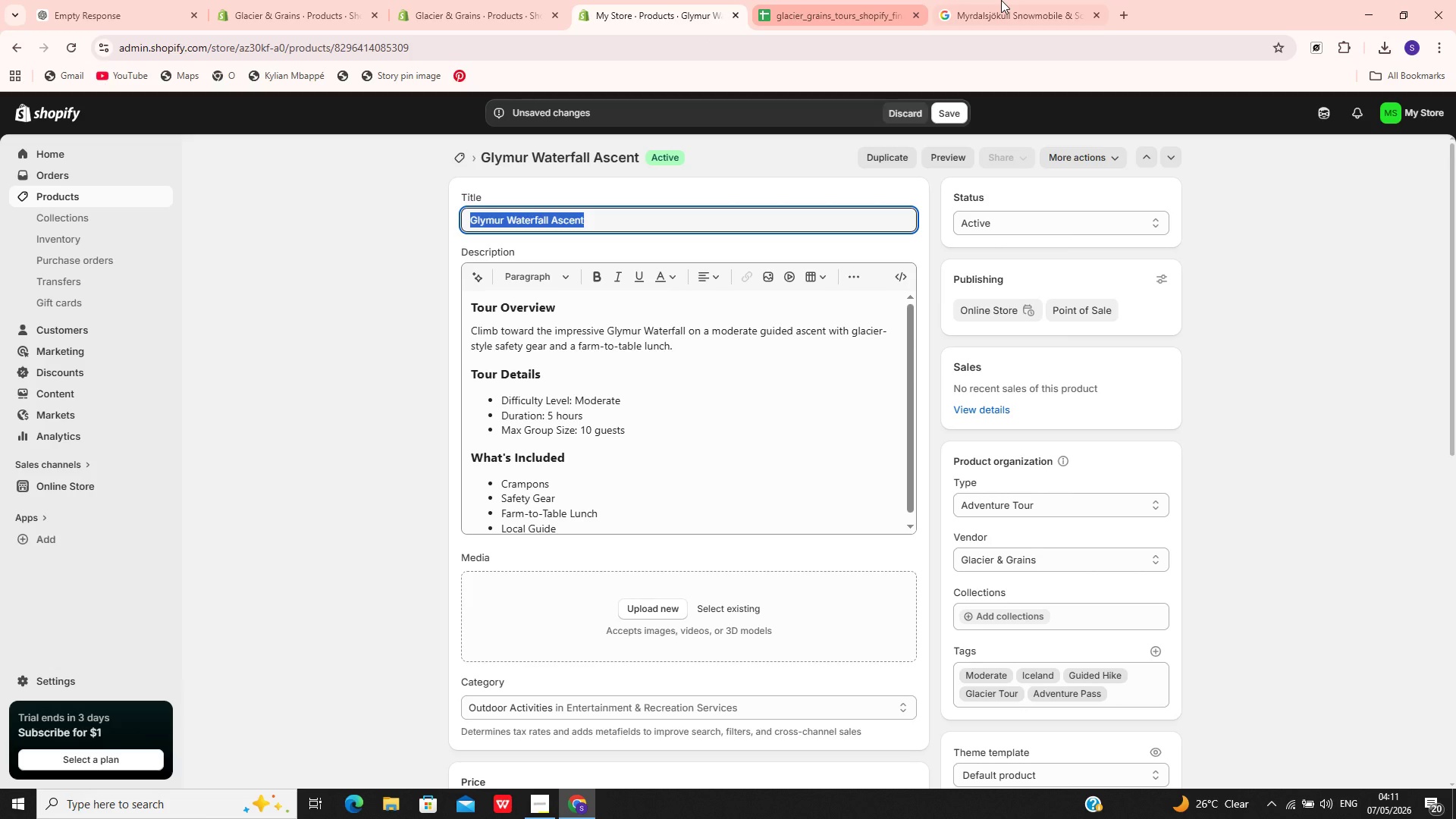 
left_click([1012, 0])
 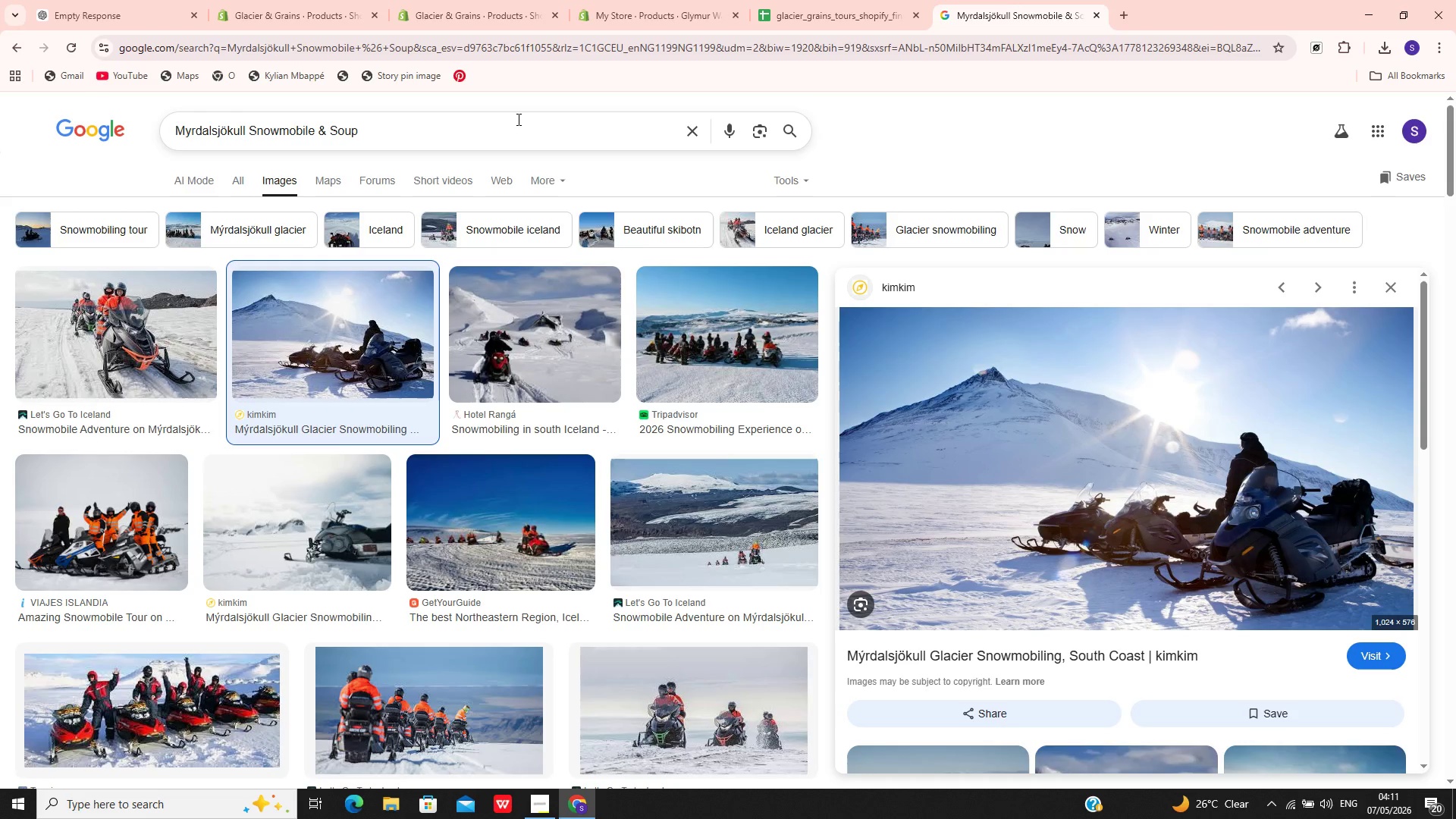 
left_click([517, 127])
 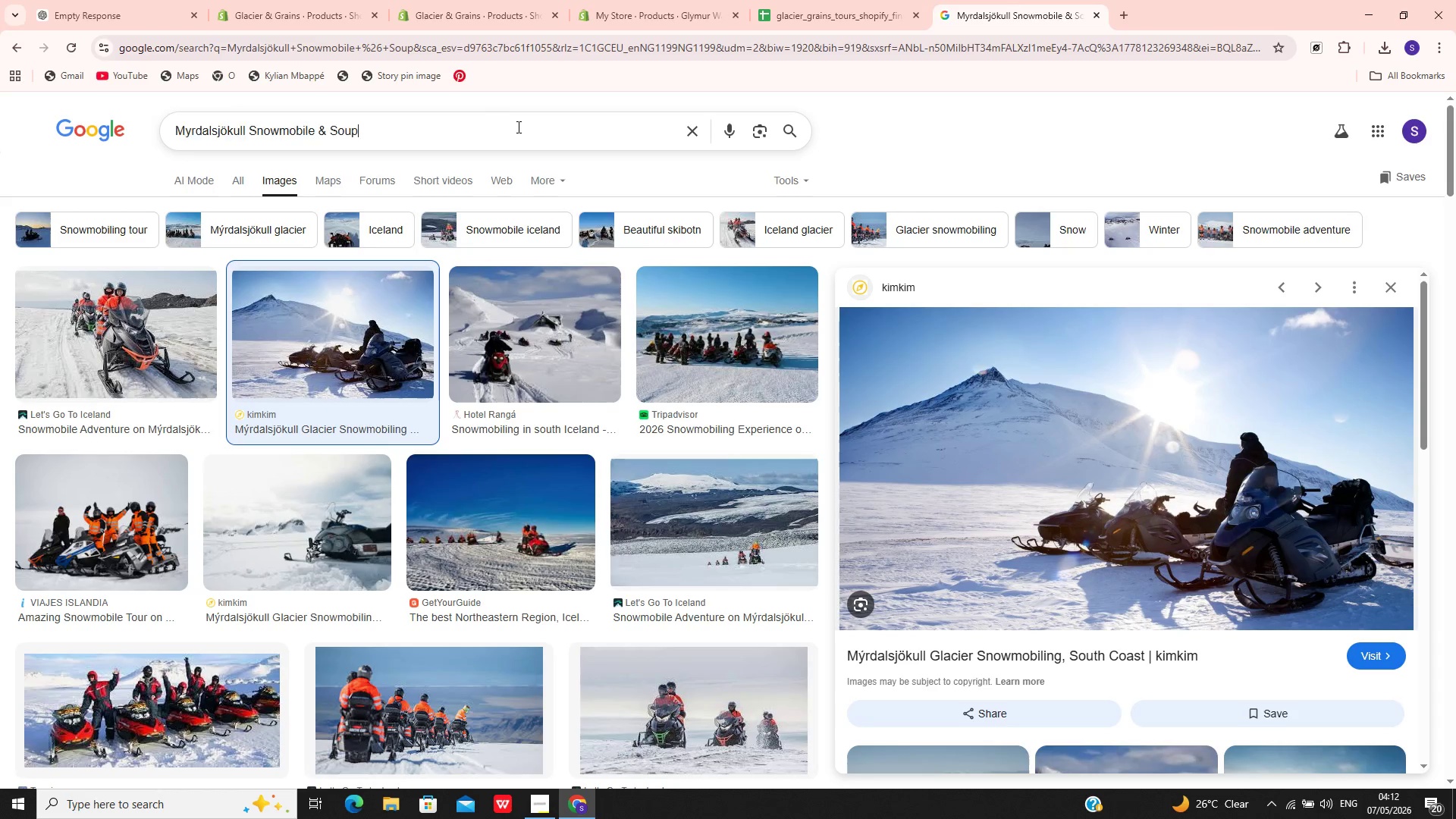 
key(Control+A)
 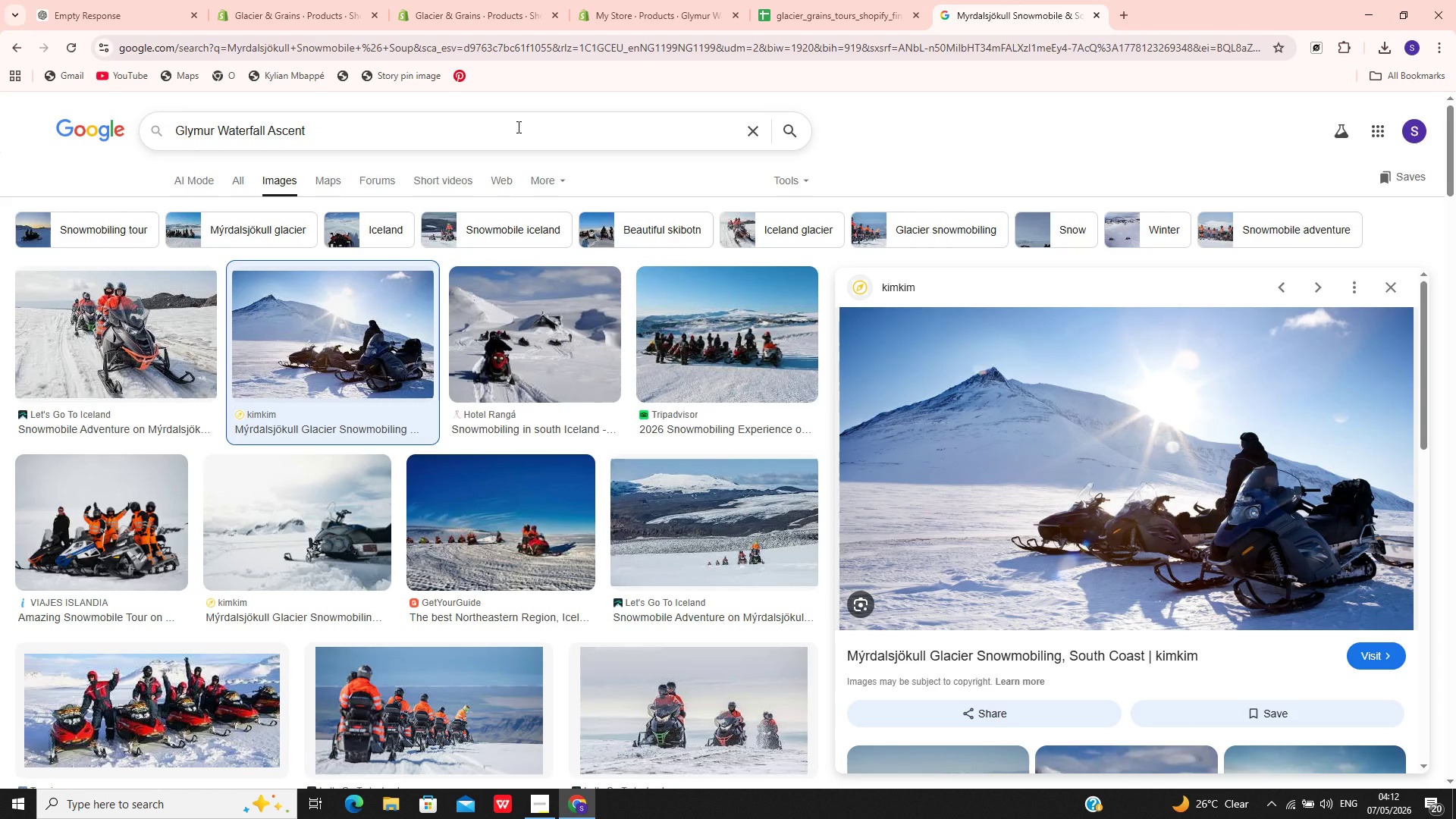 
key(Enter)
 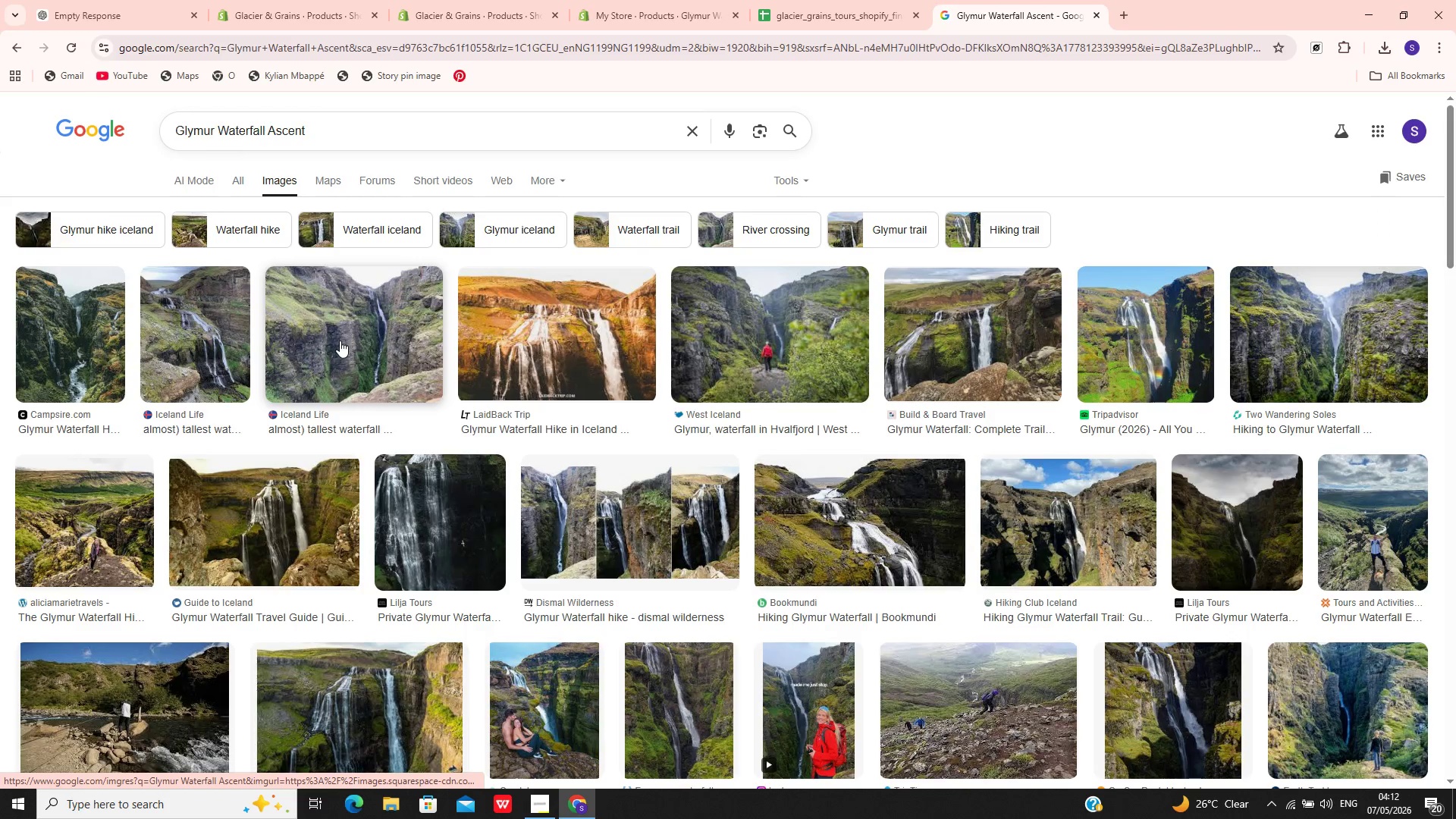 
wait(5.69)
 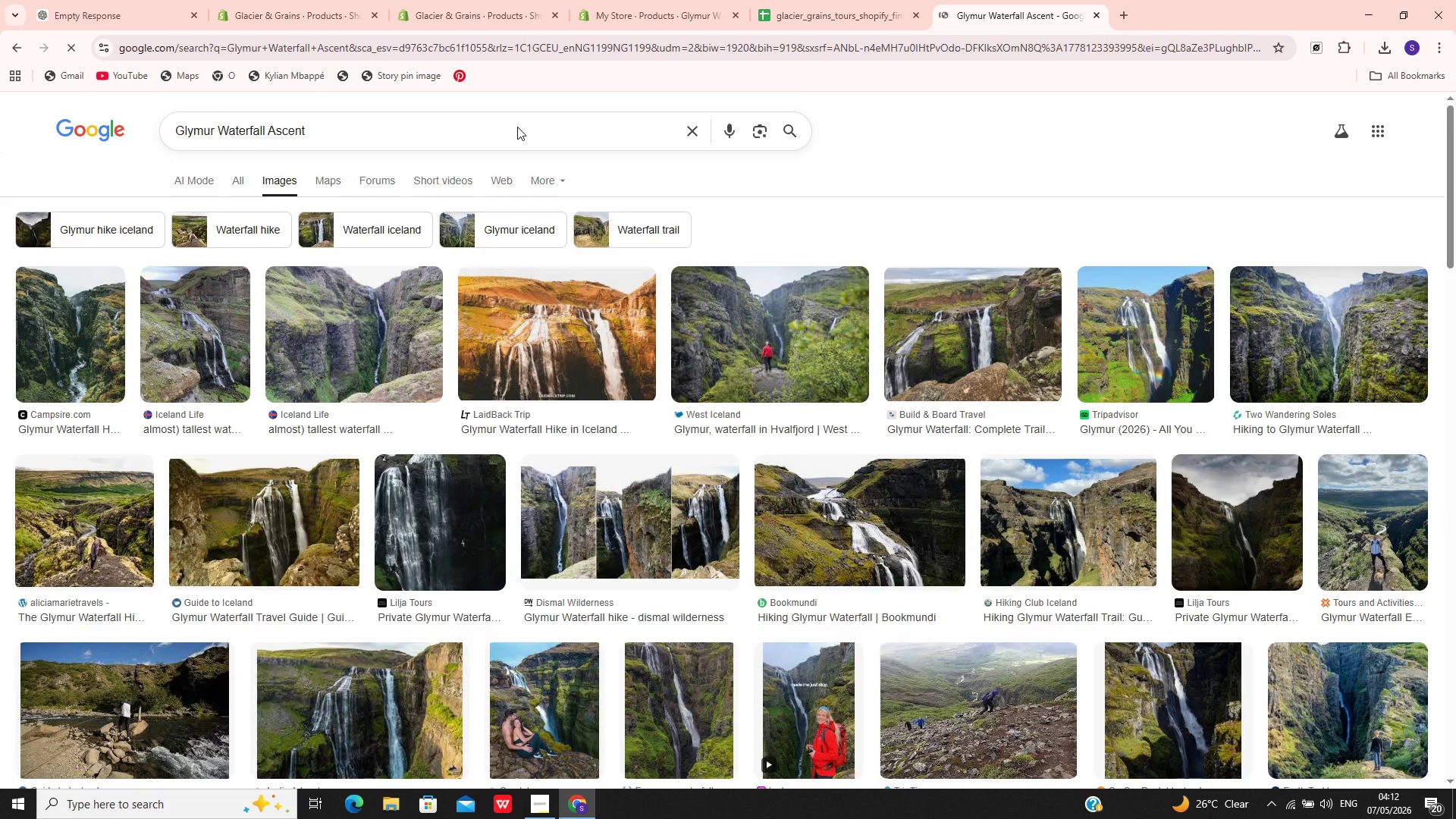 
left_click([117, 509])
 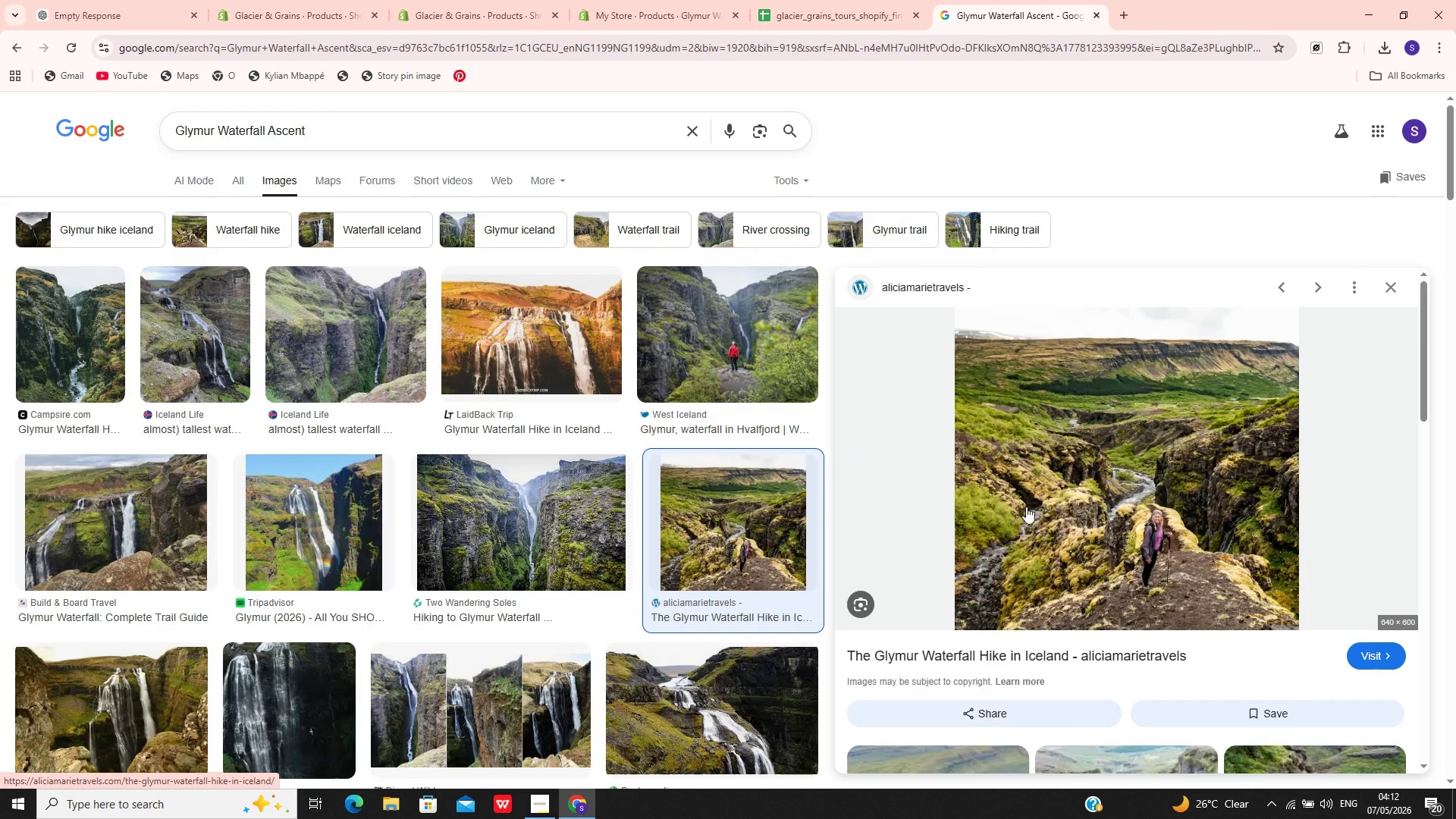 
right_click([1082, 459])
 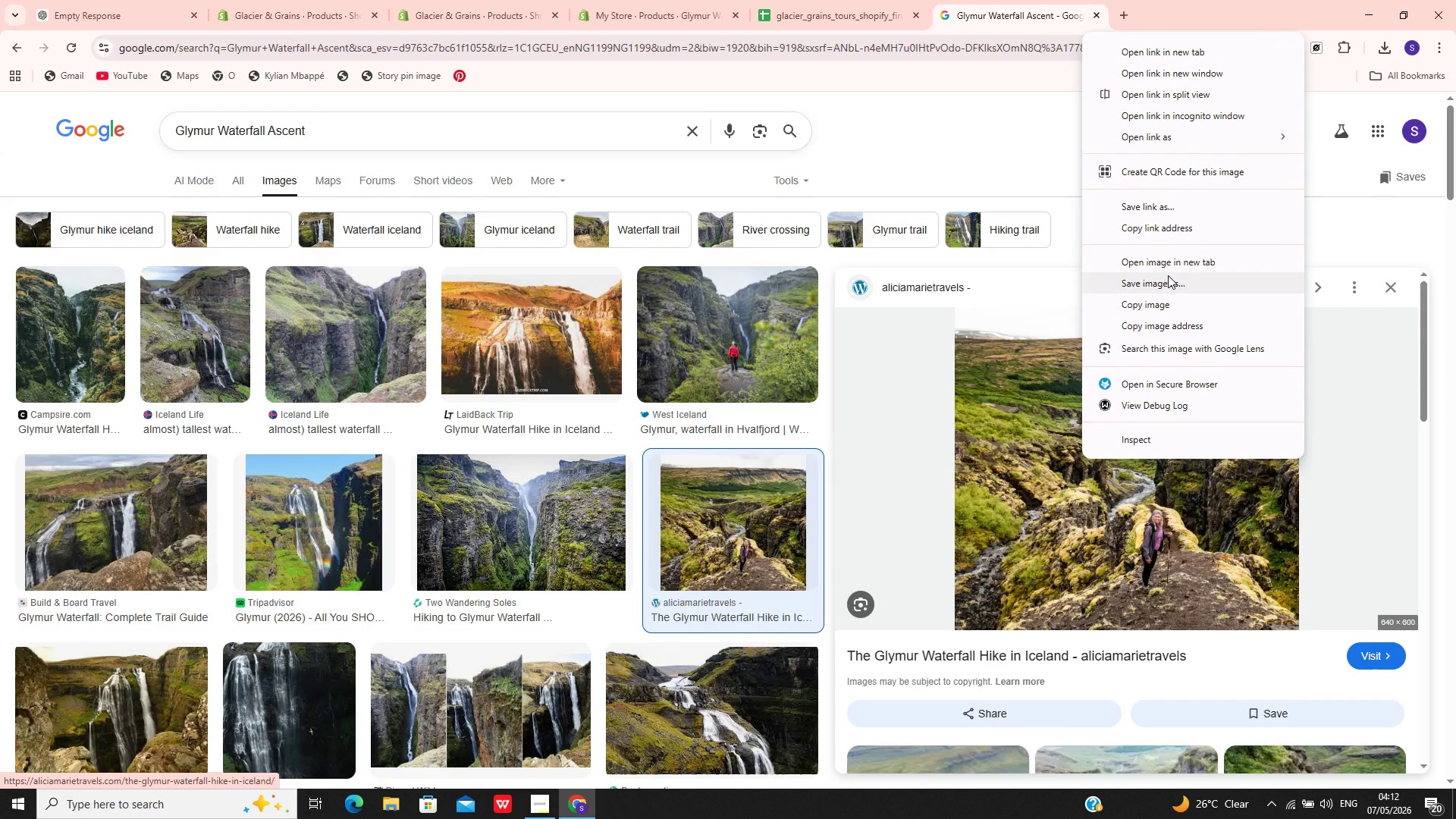 
left_click([1168, 275])
 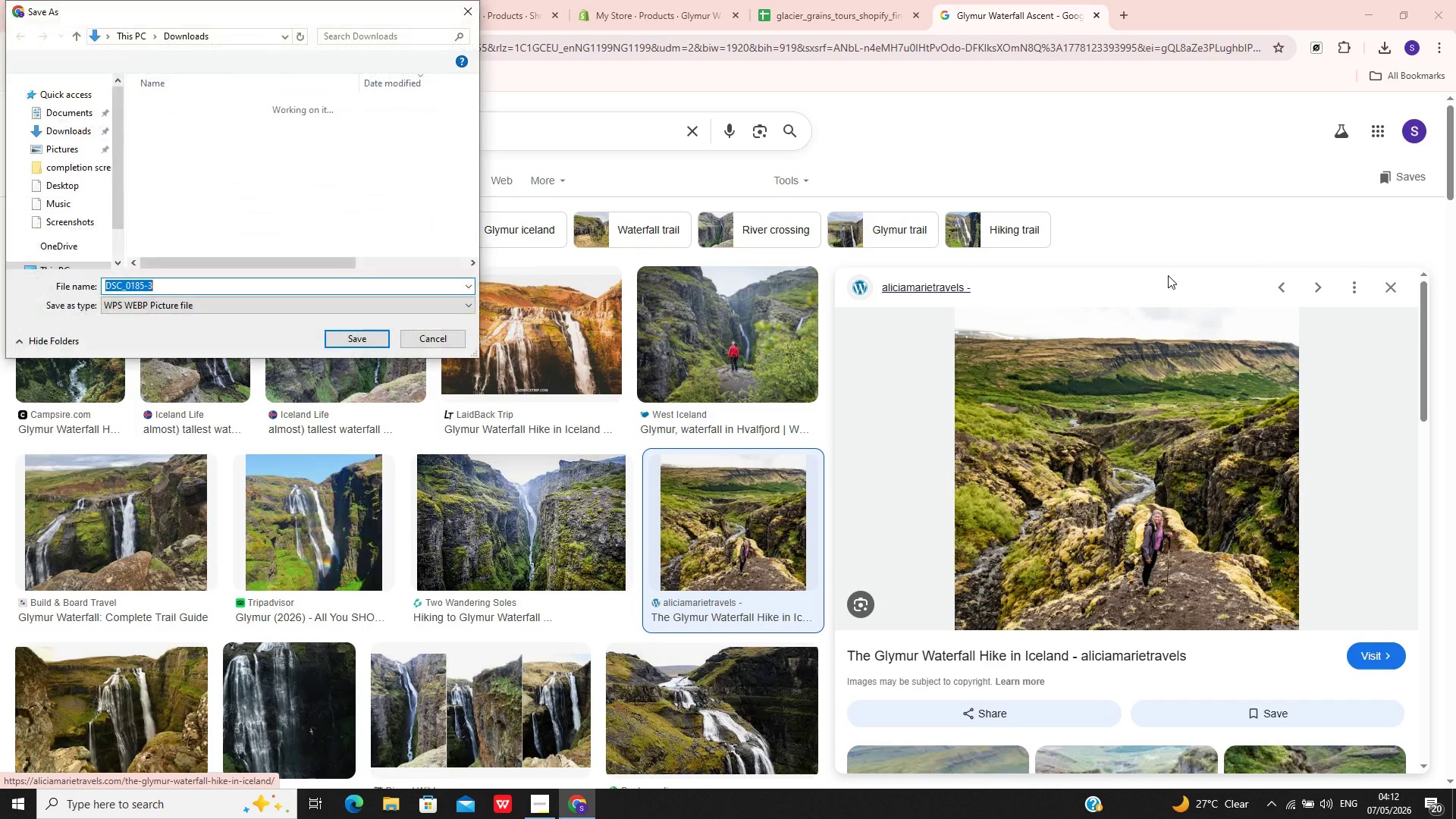 
key(Enter)
 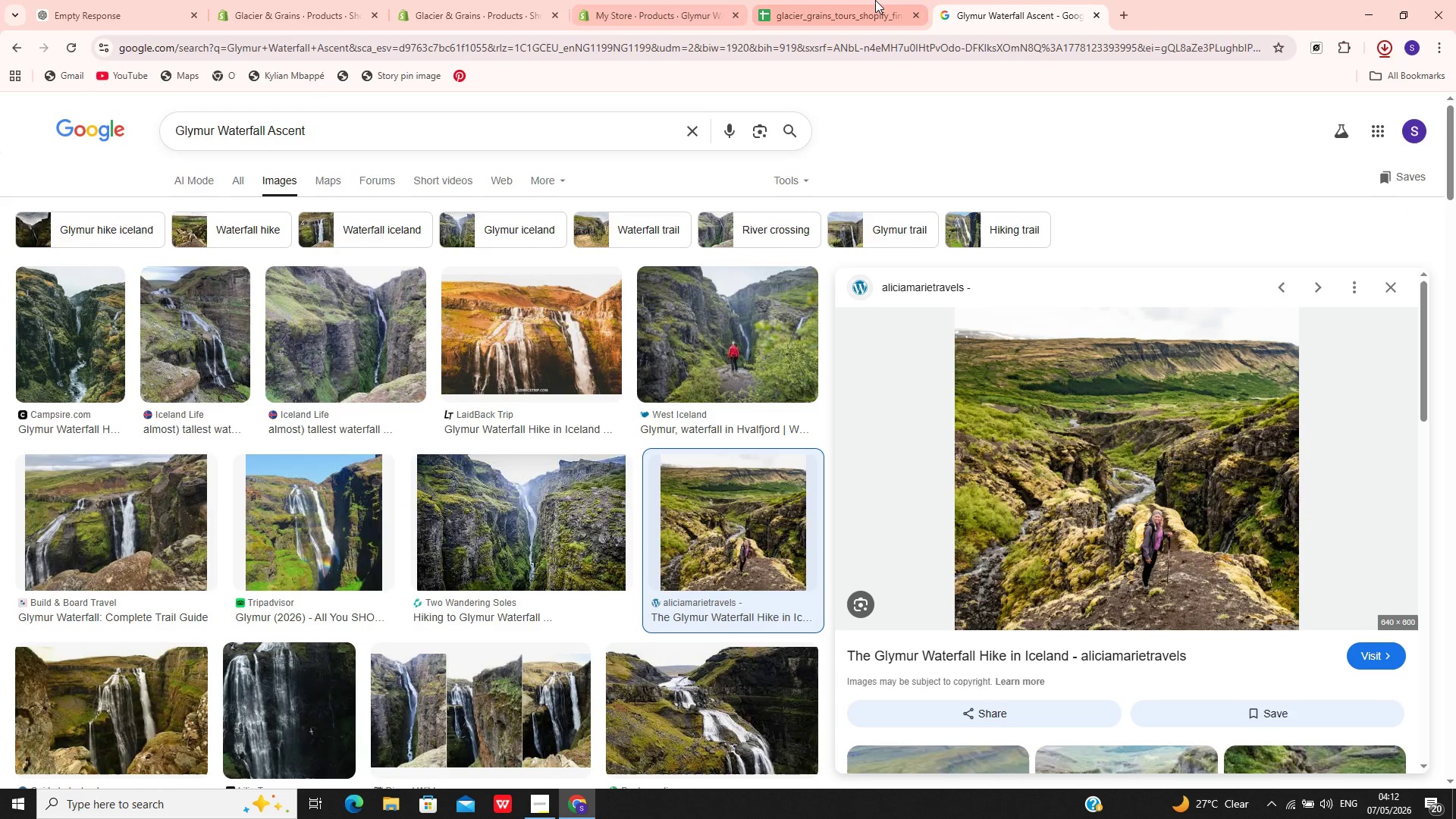 
left_click([873, 0])
 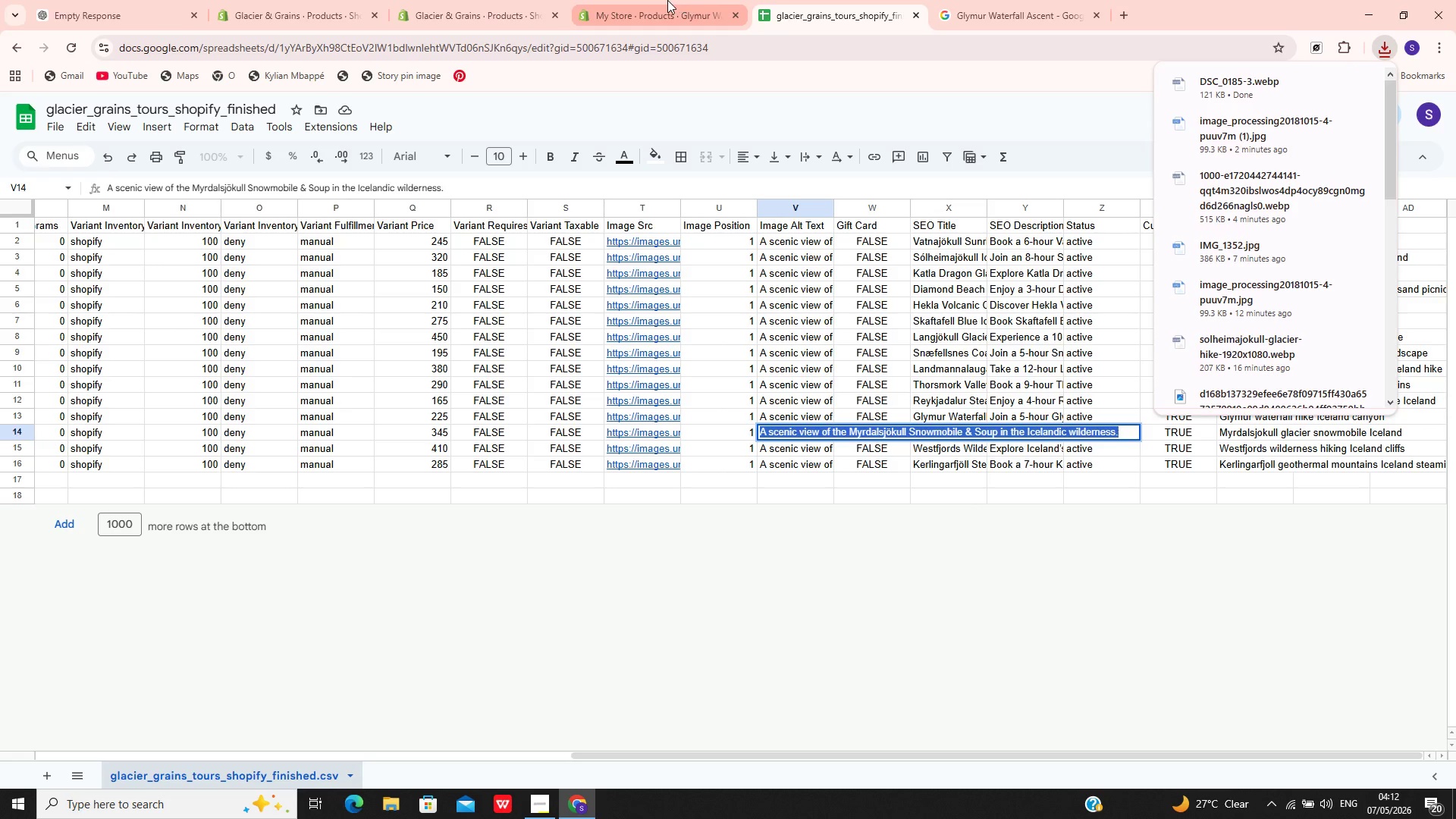 
left_click([657, 0])
 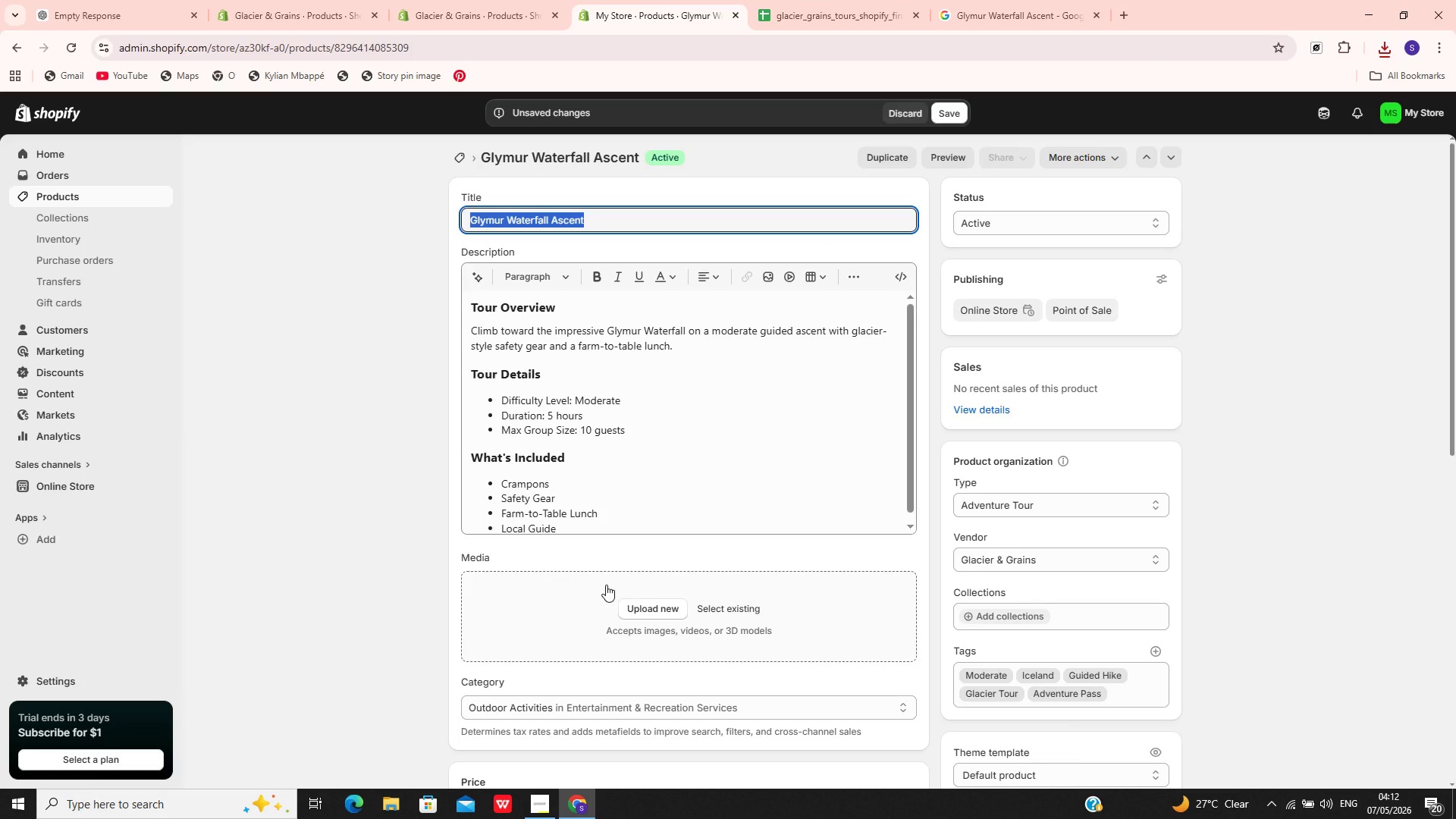 
left_click([606, 592])
 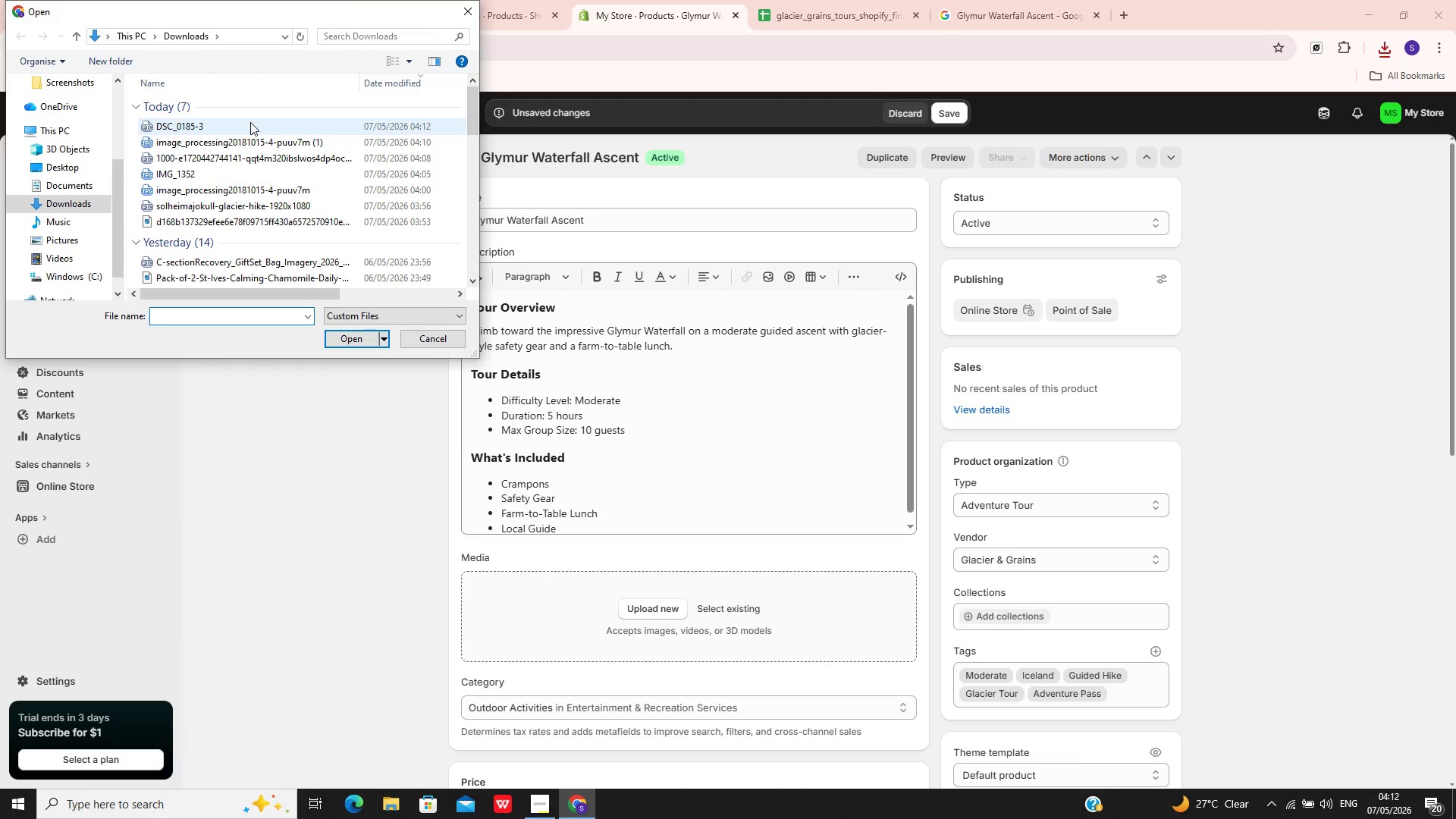 
left_click([250, 122])
 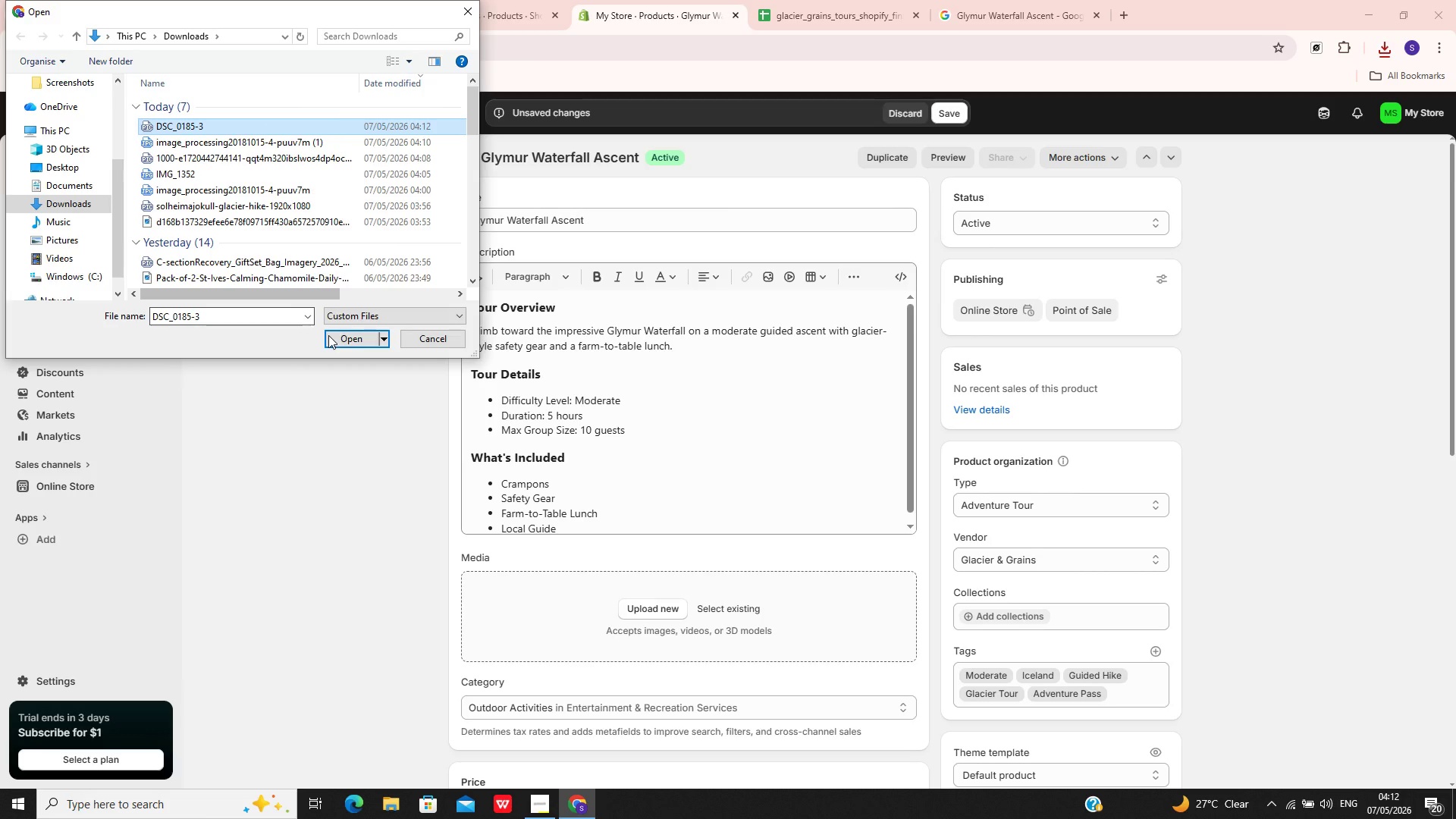 
left_click([339, 337])
 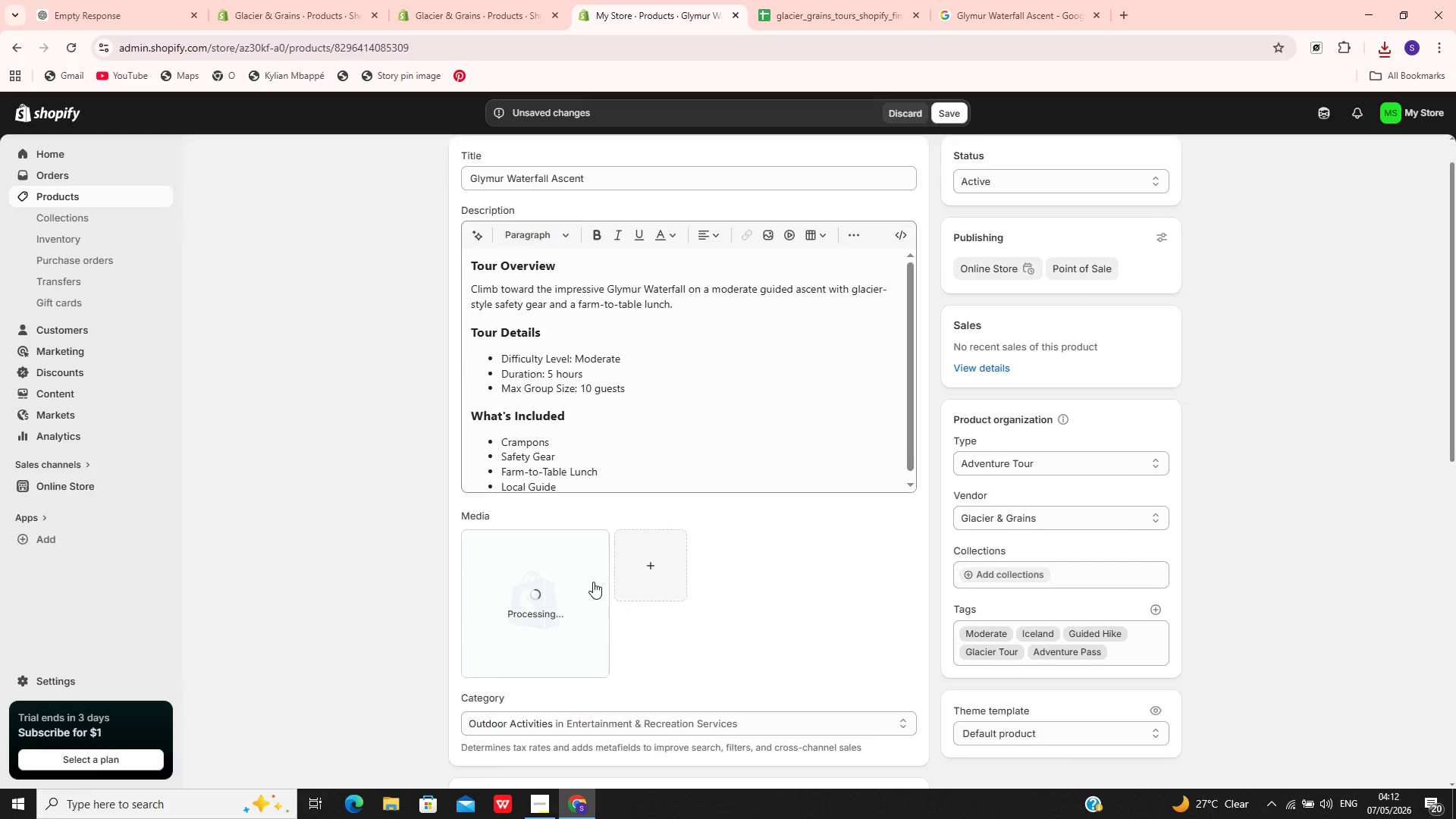 
wait(9.16)
 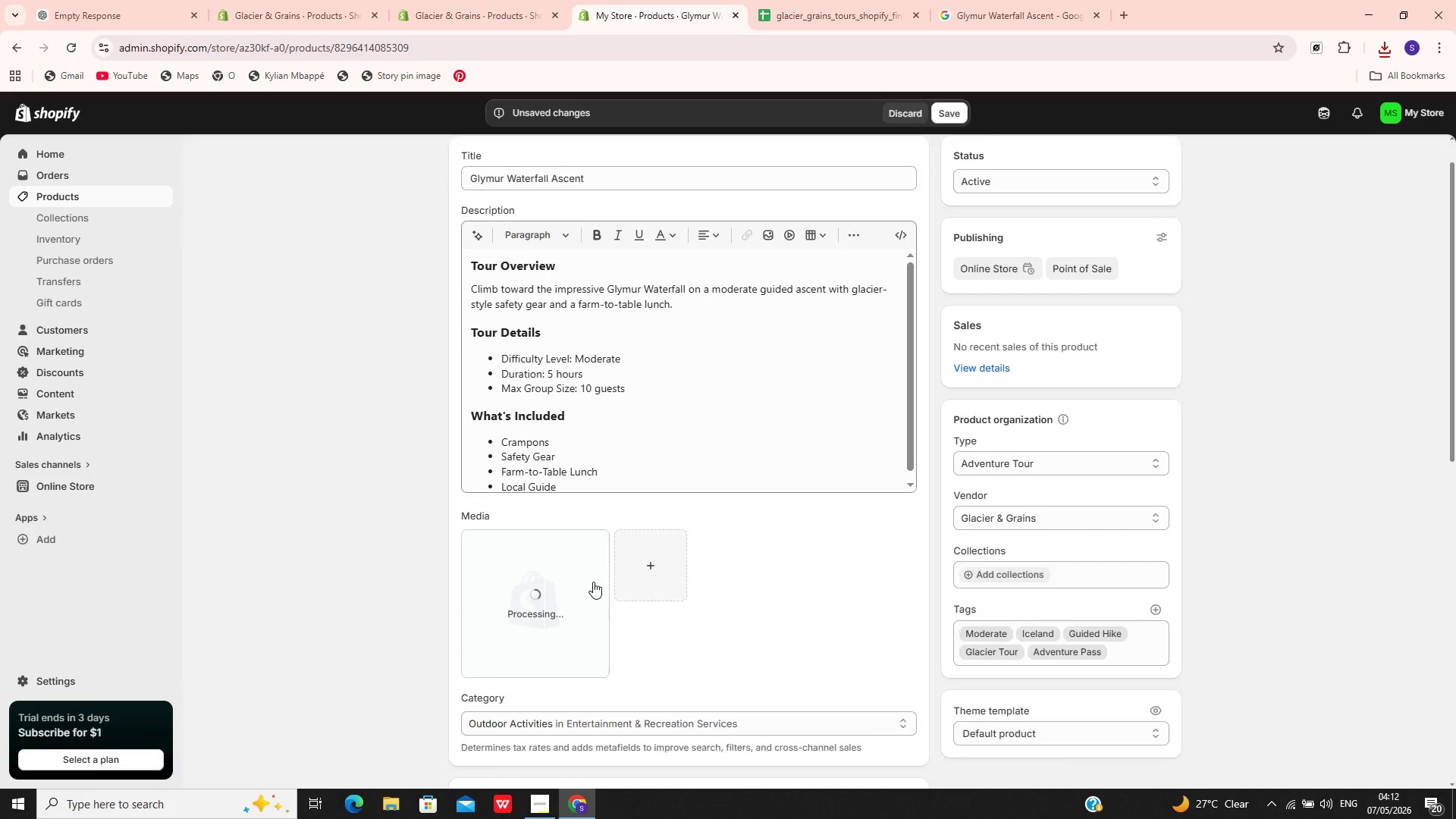 
left_click([551, 584])
 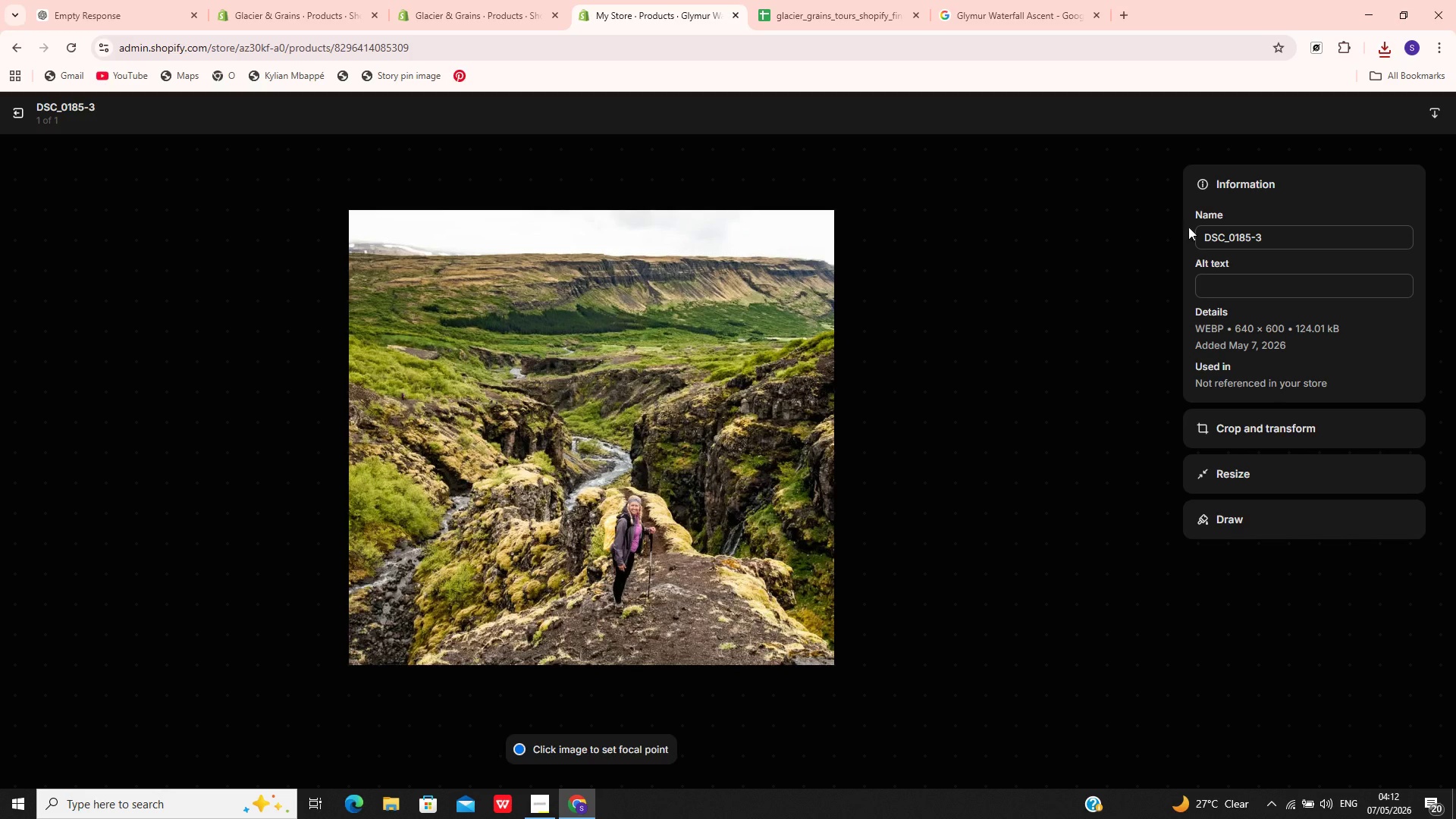 
wait(7.09)
 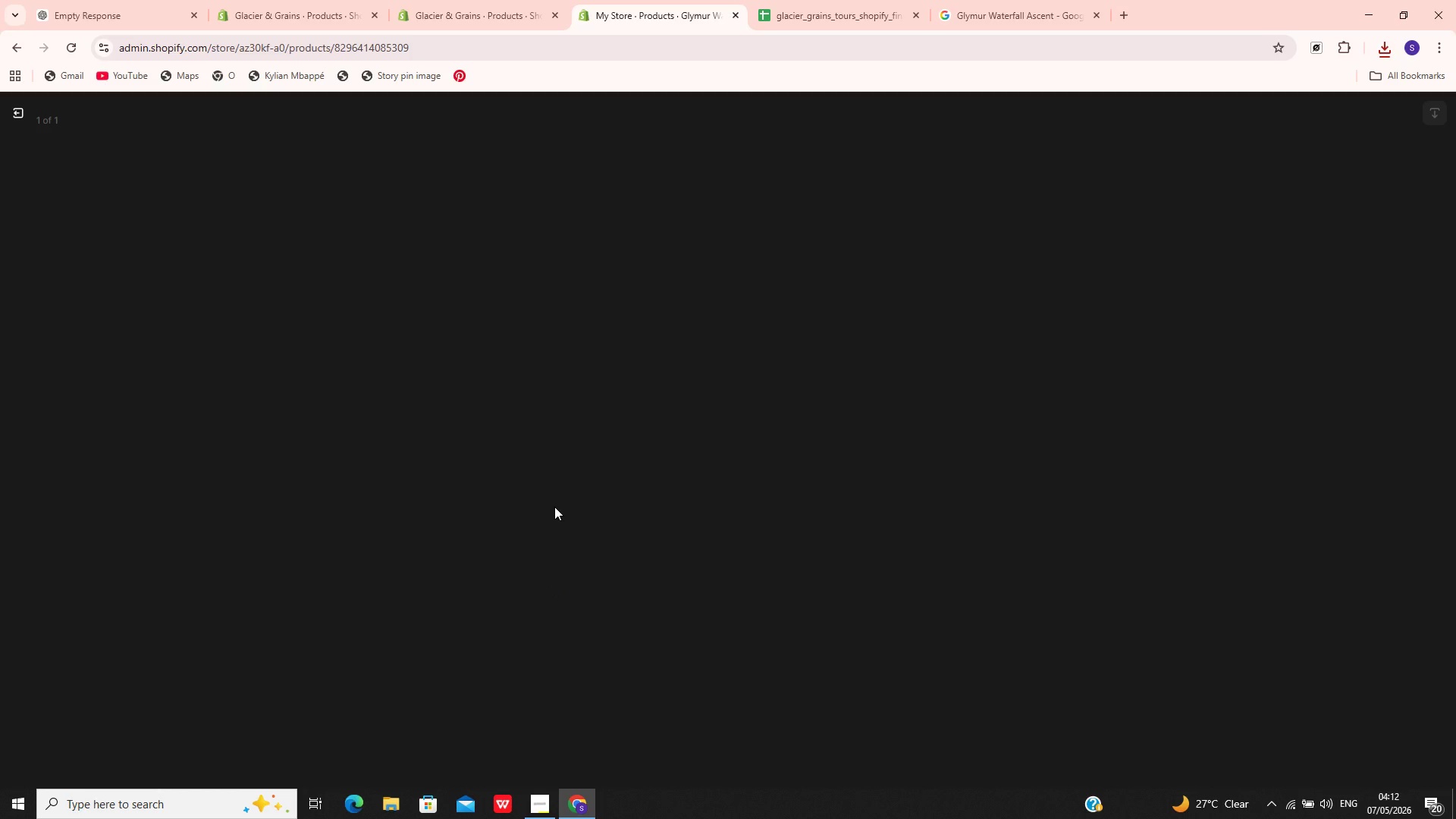 
left_click([1312, 243])
 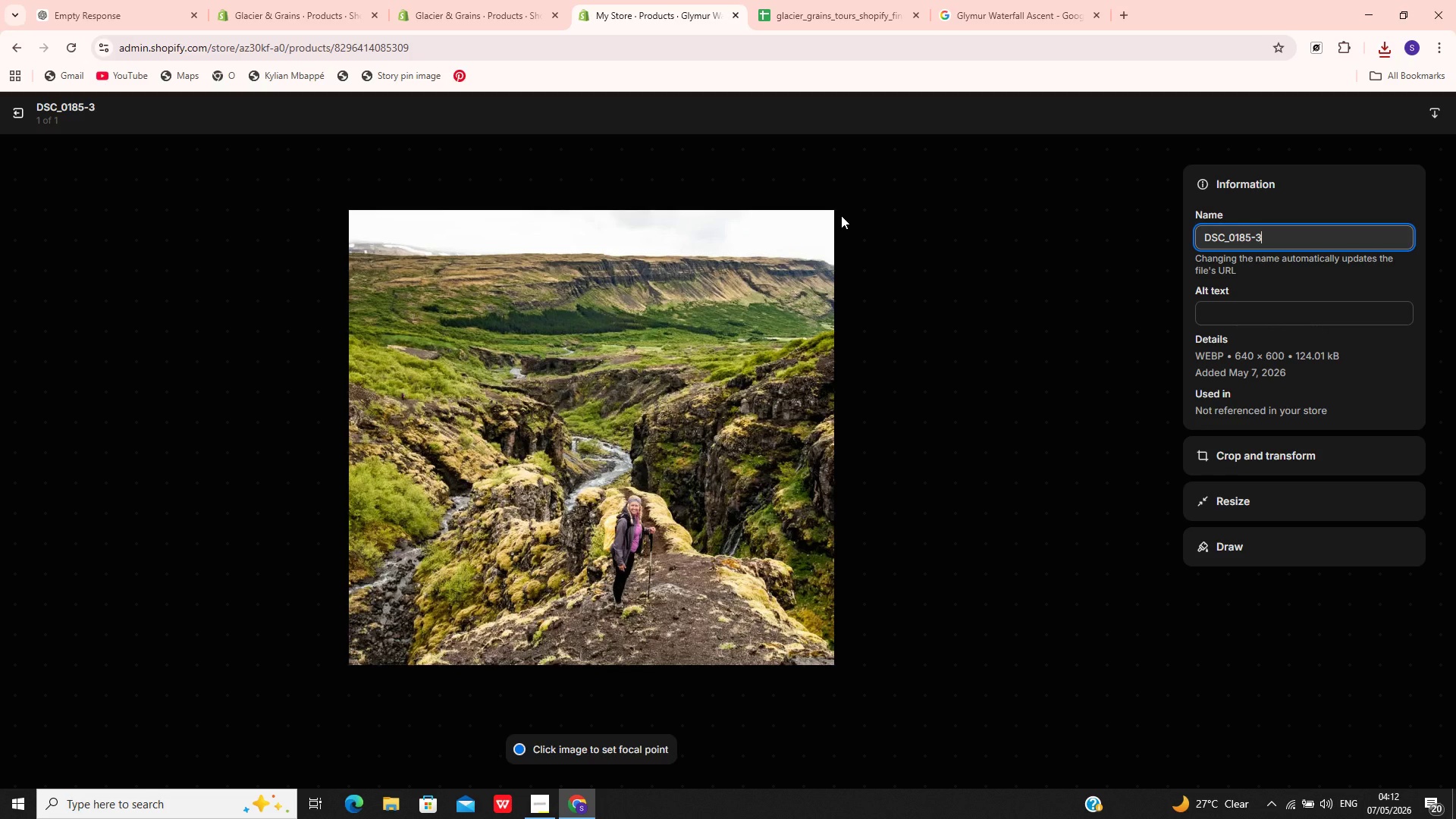 
key(Control+A)
 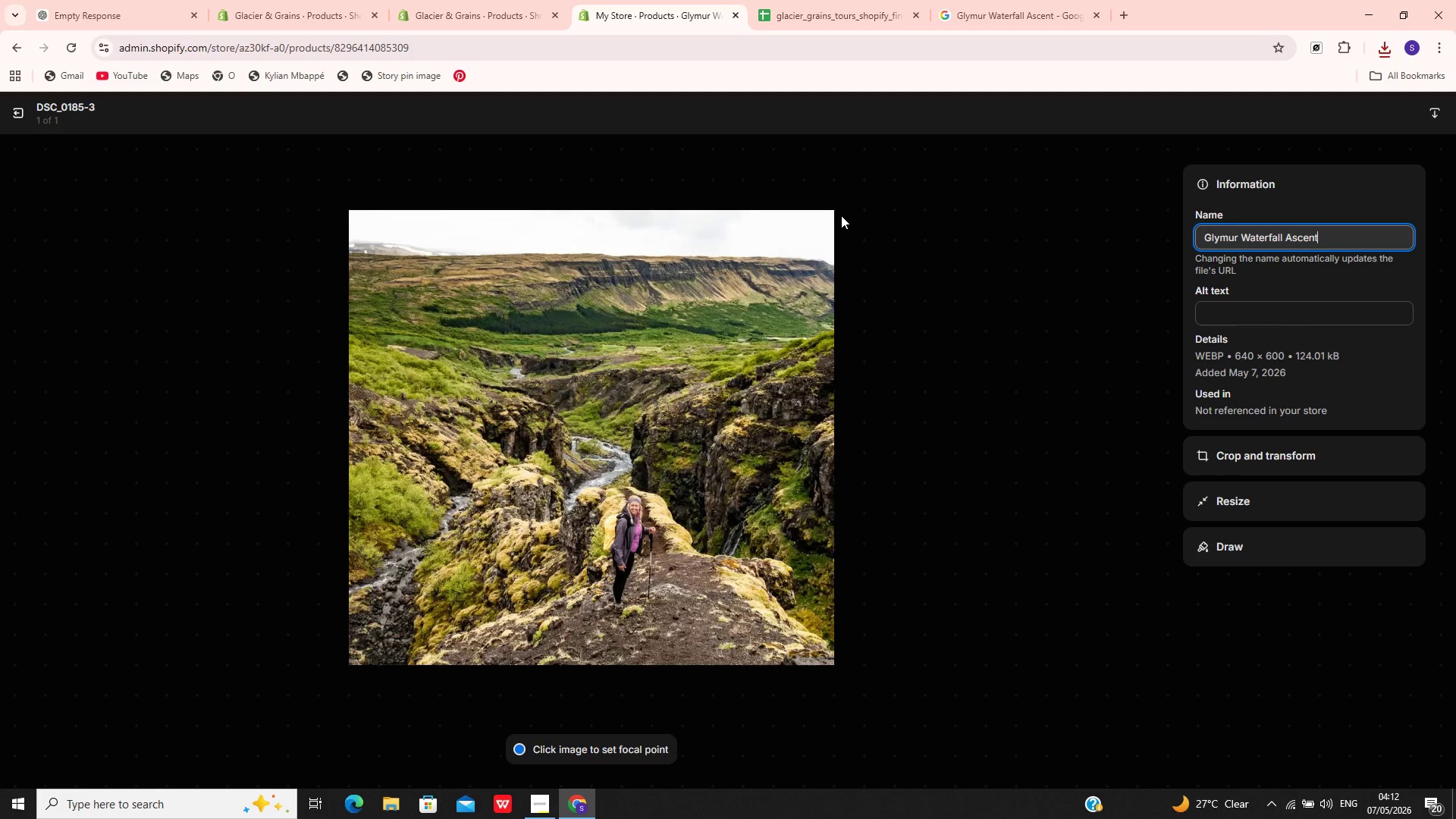 
key(Control+V)
 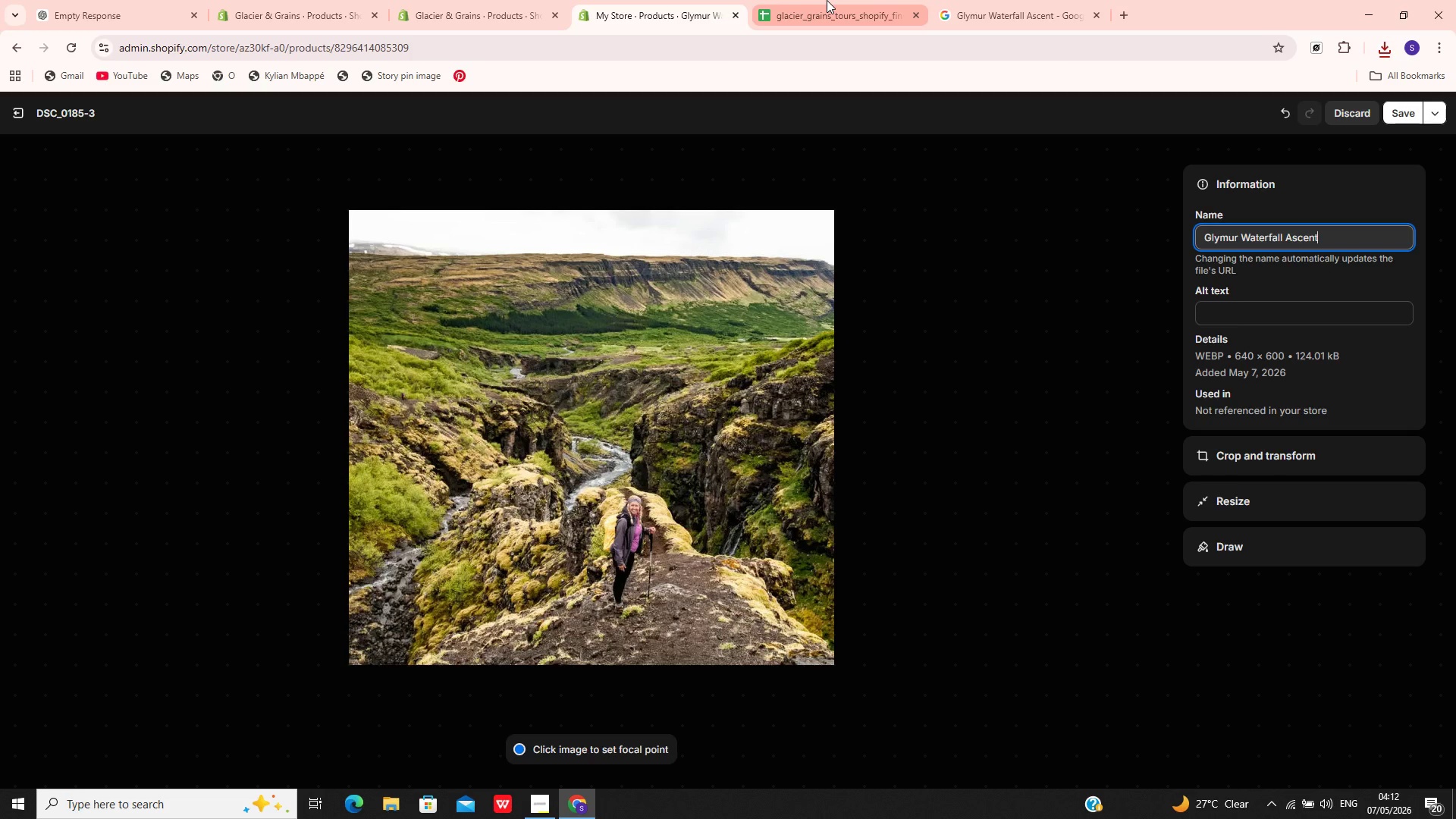 
left_click([824, 0])
 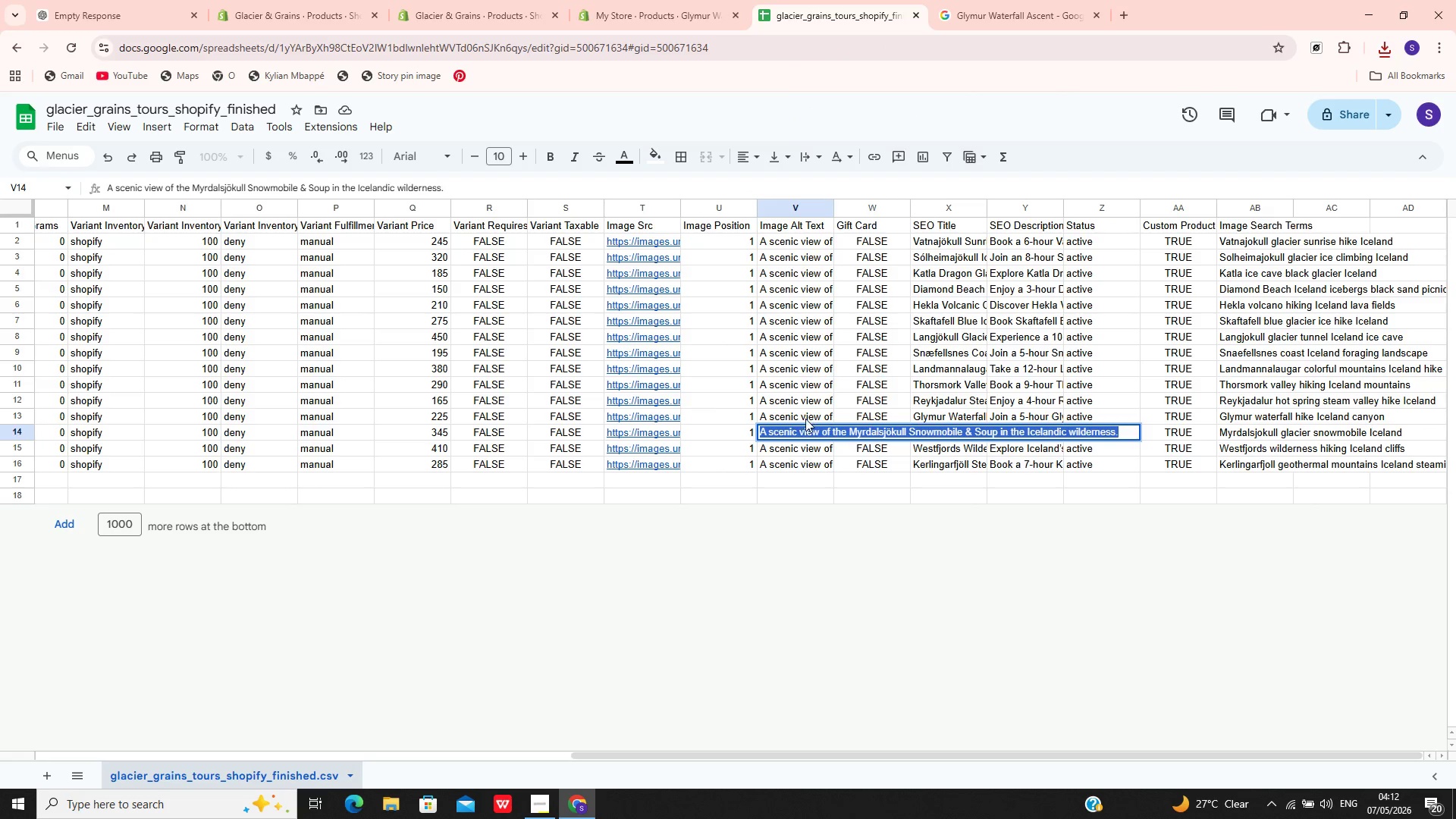 
double_click([803, 418])
 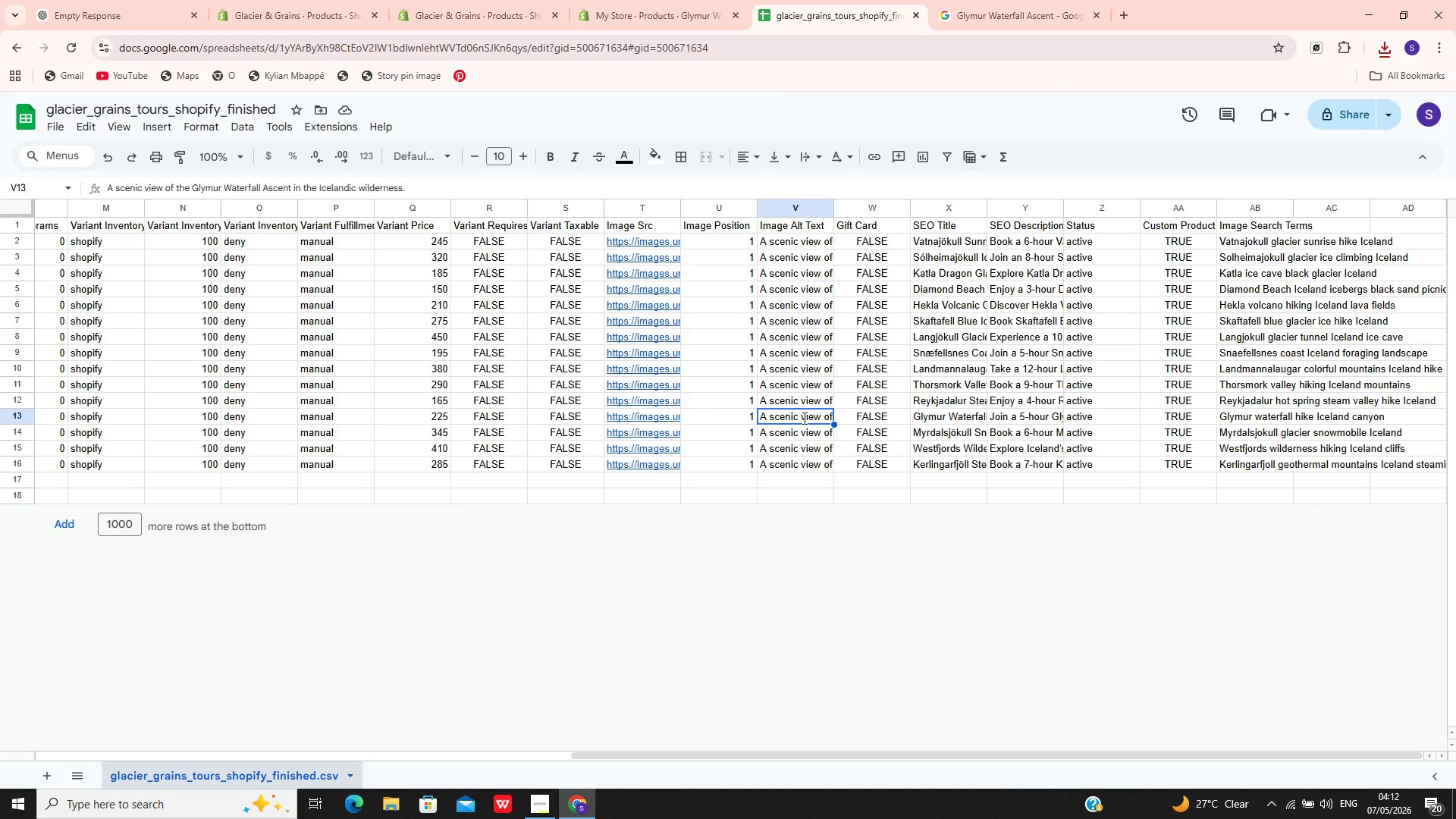 
triple_click([803, 418])
 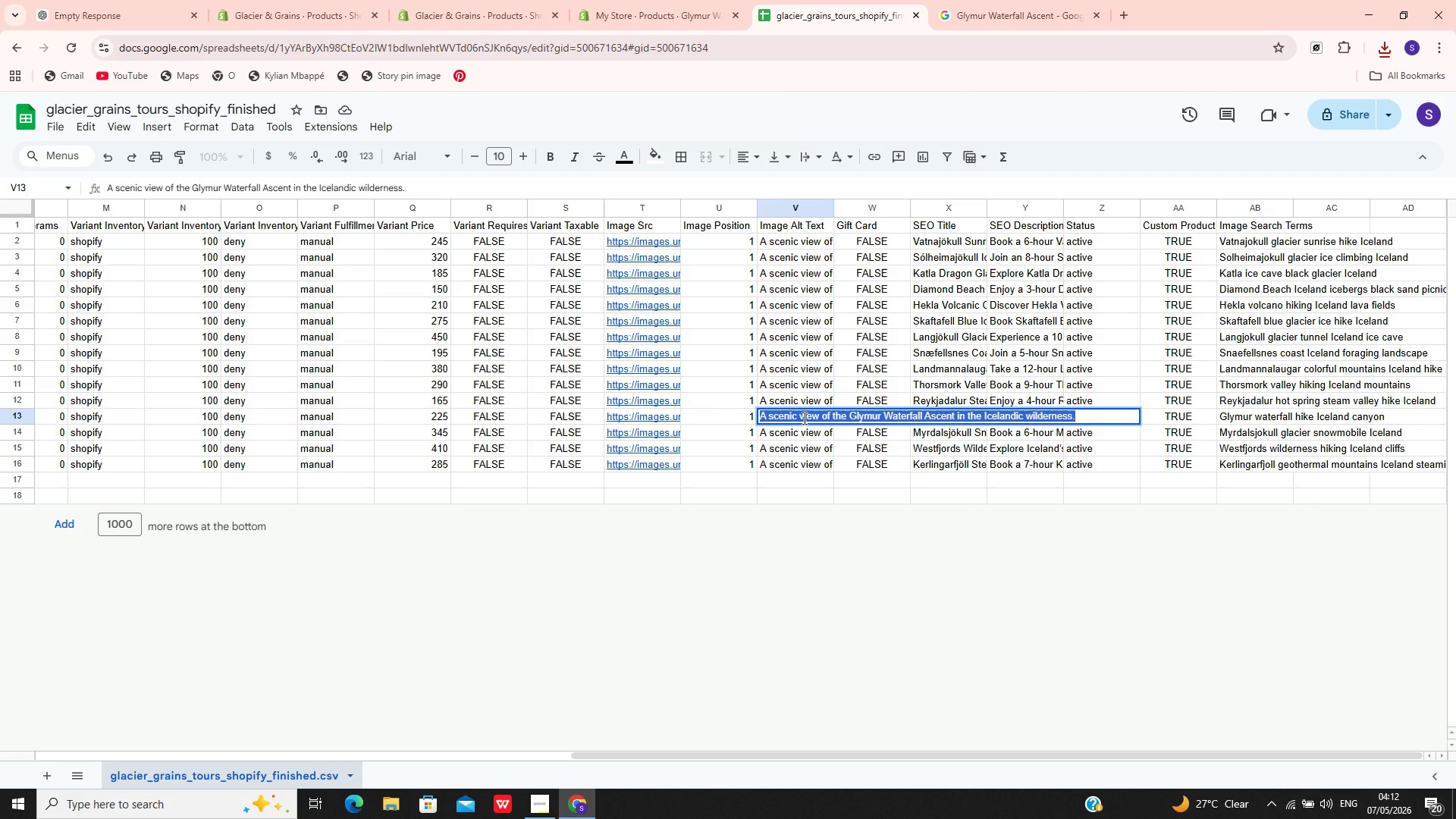 
key(Control+C)
 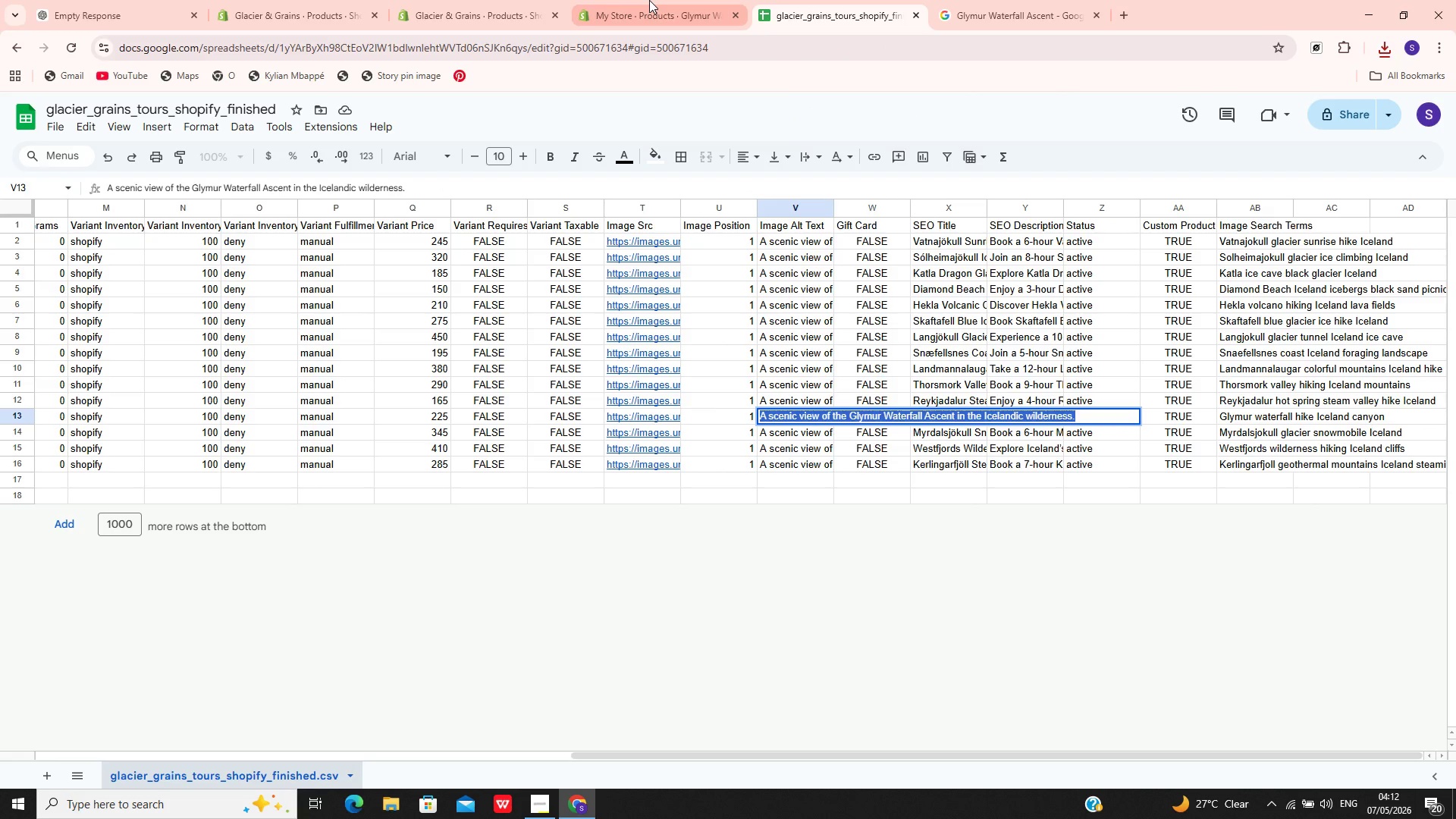 
left_click([649, 0])
 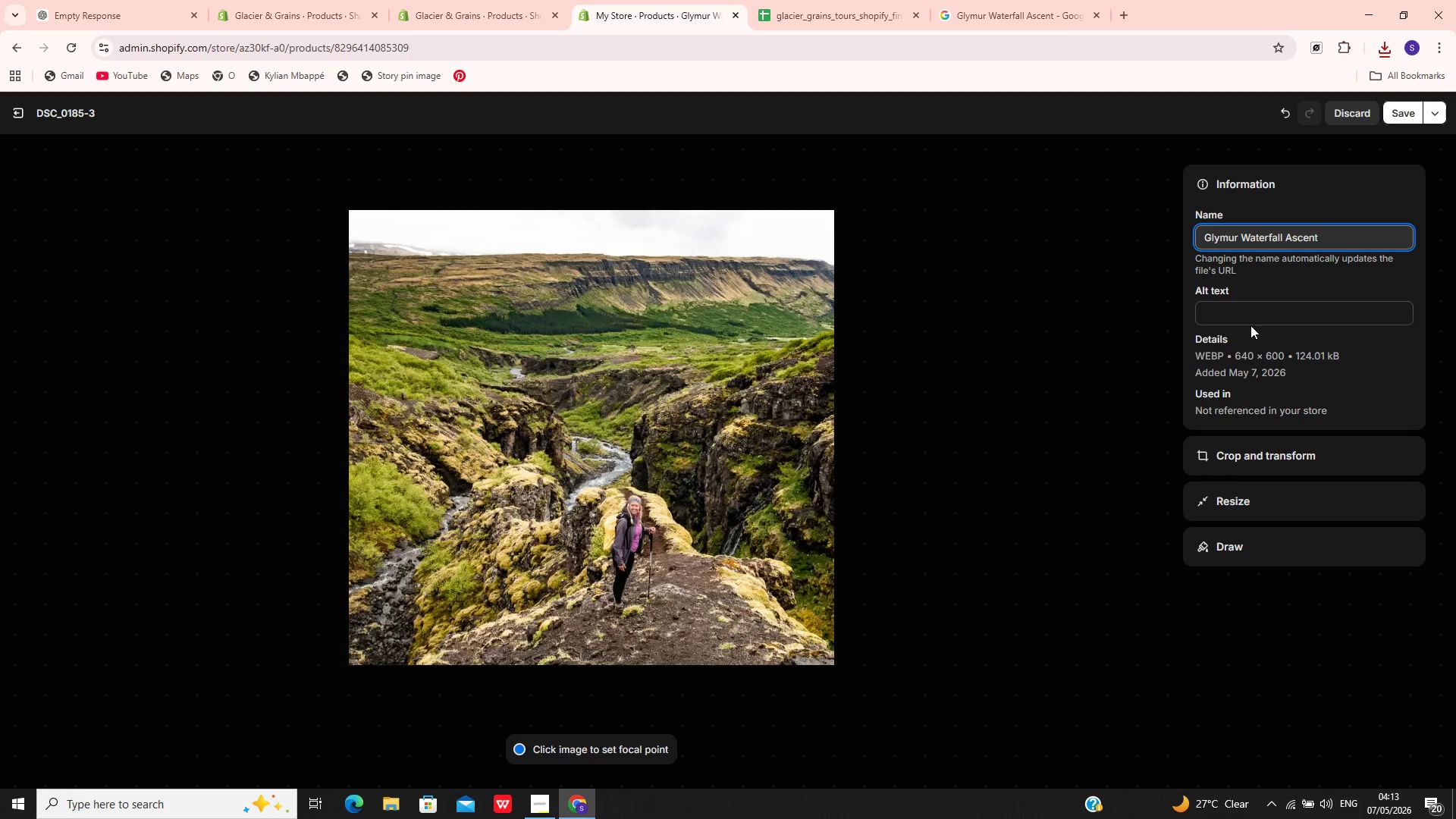 
left_click([1250, 321])
 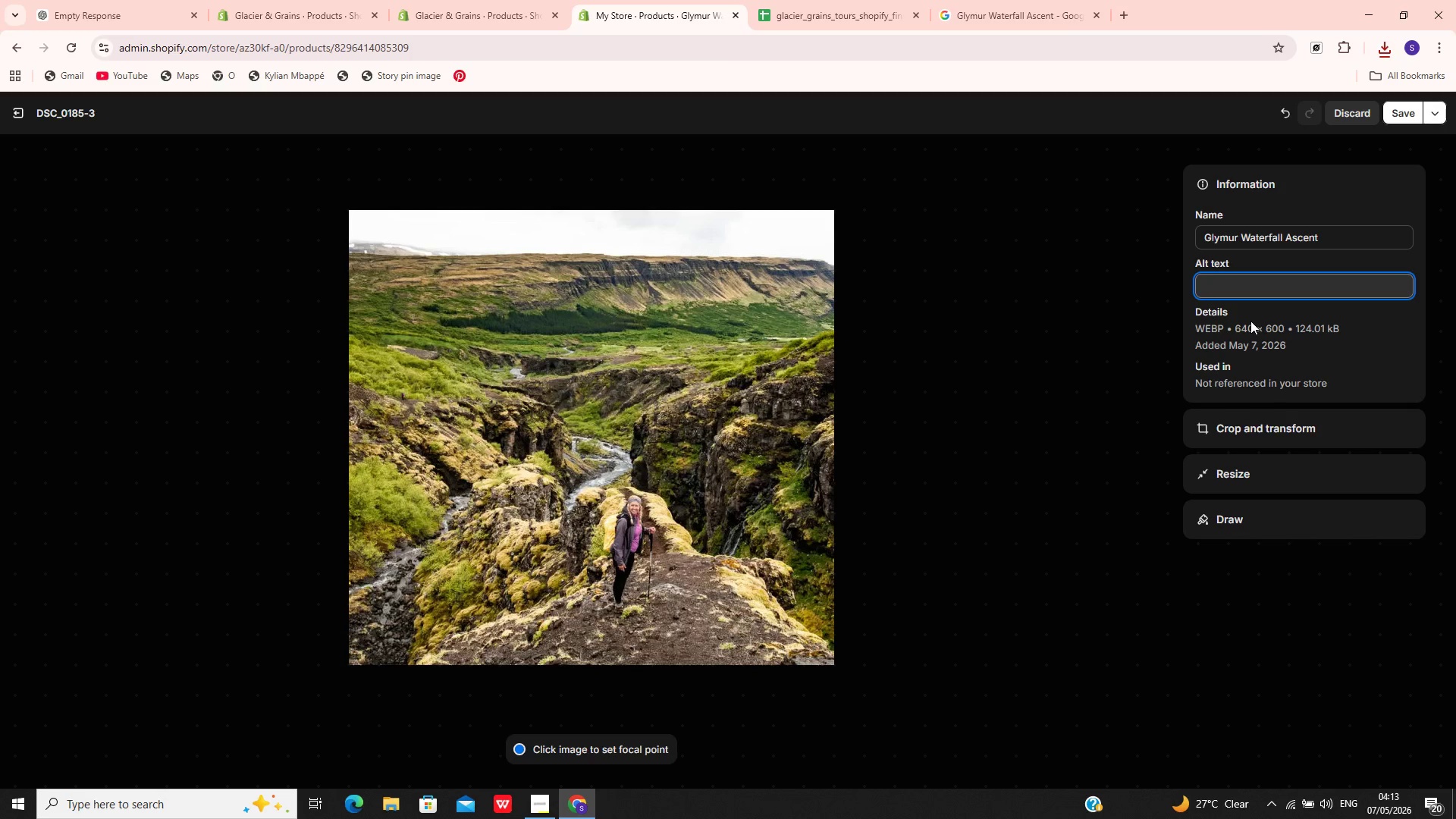 
key(Control+V)
 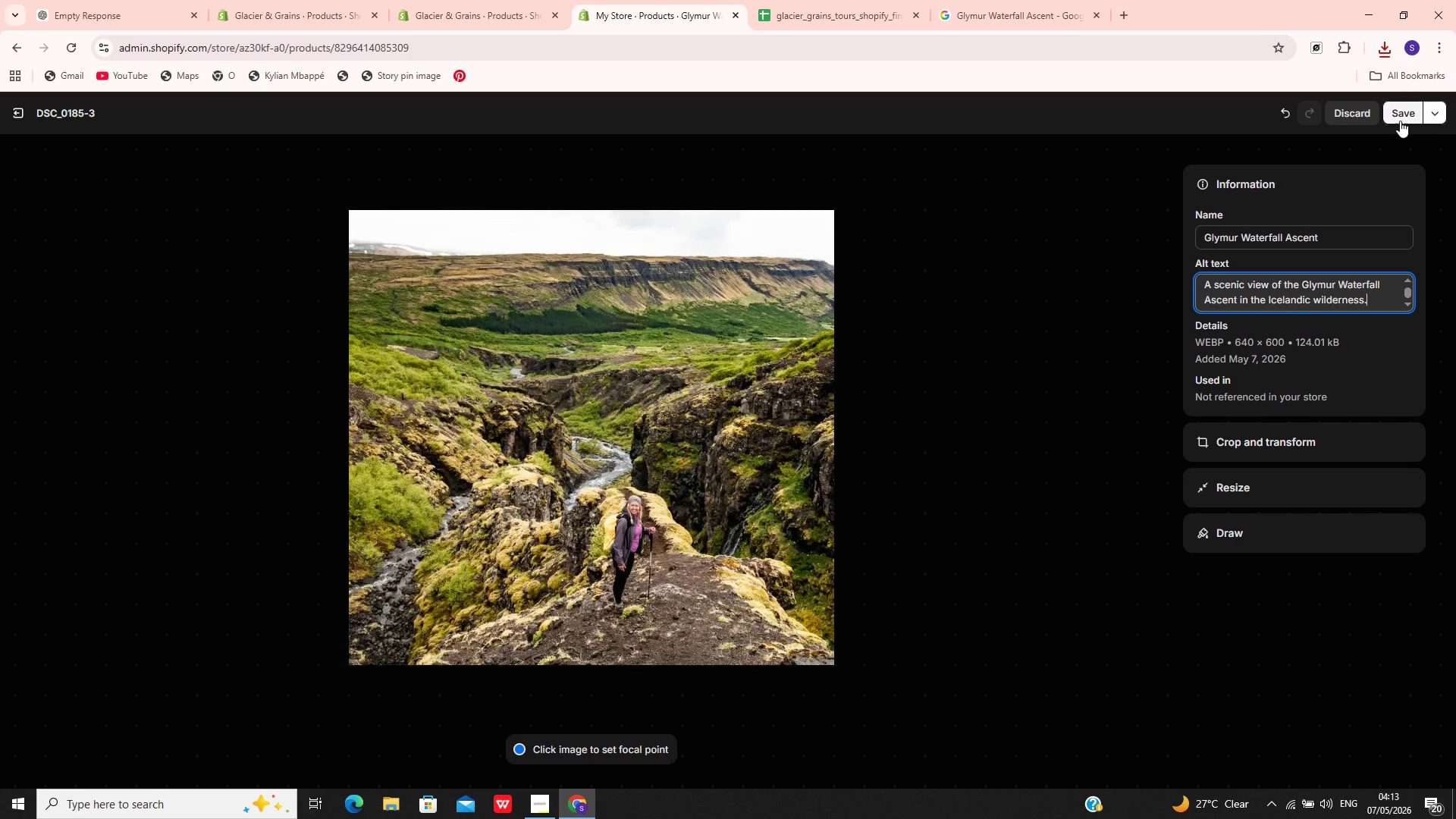 
left_click([1398, 121])
 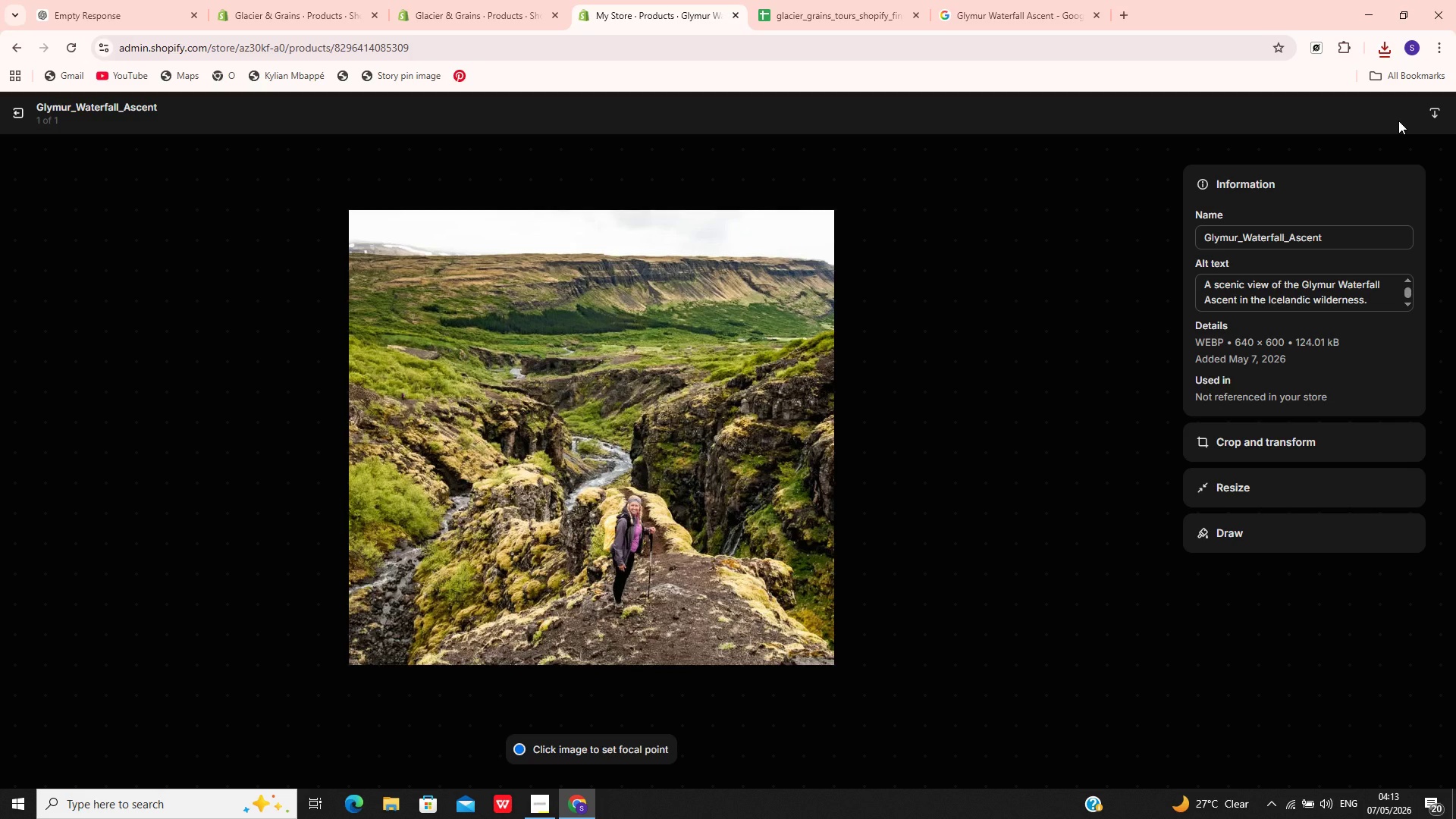 
wait(11.81)
 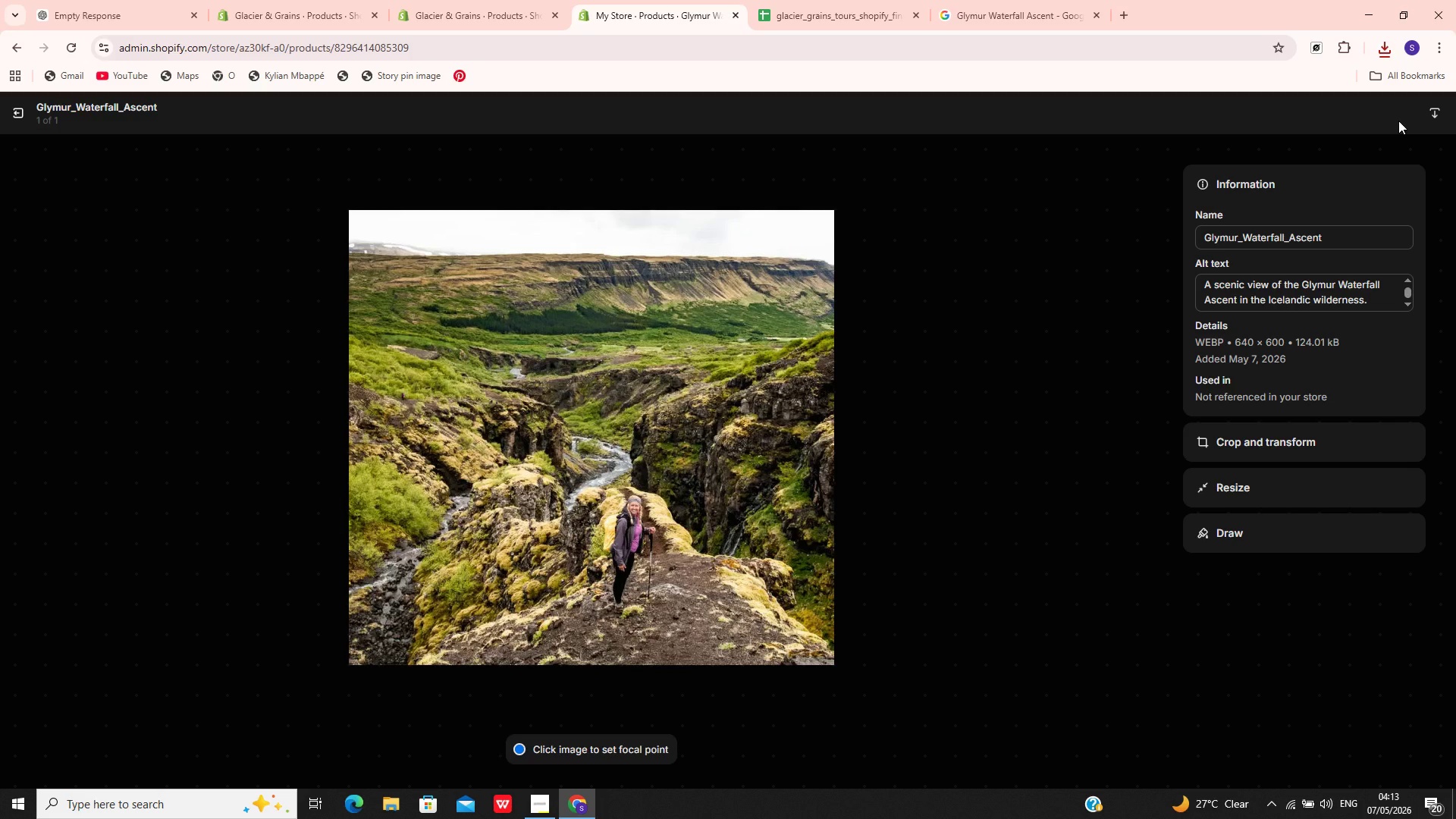 
left_click([21, 115])
 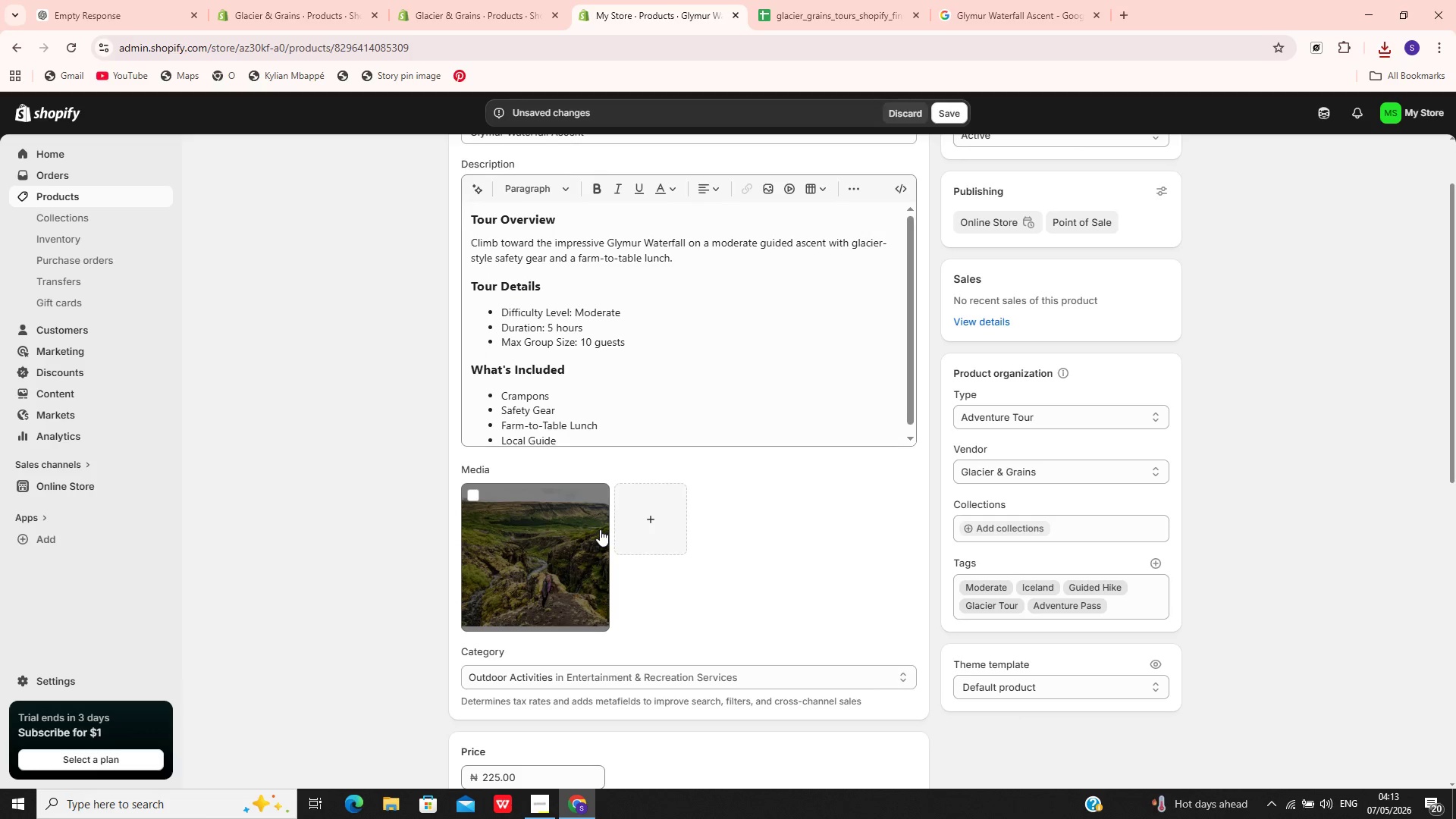 
wait(5.14)
 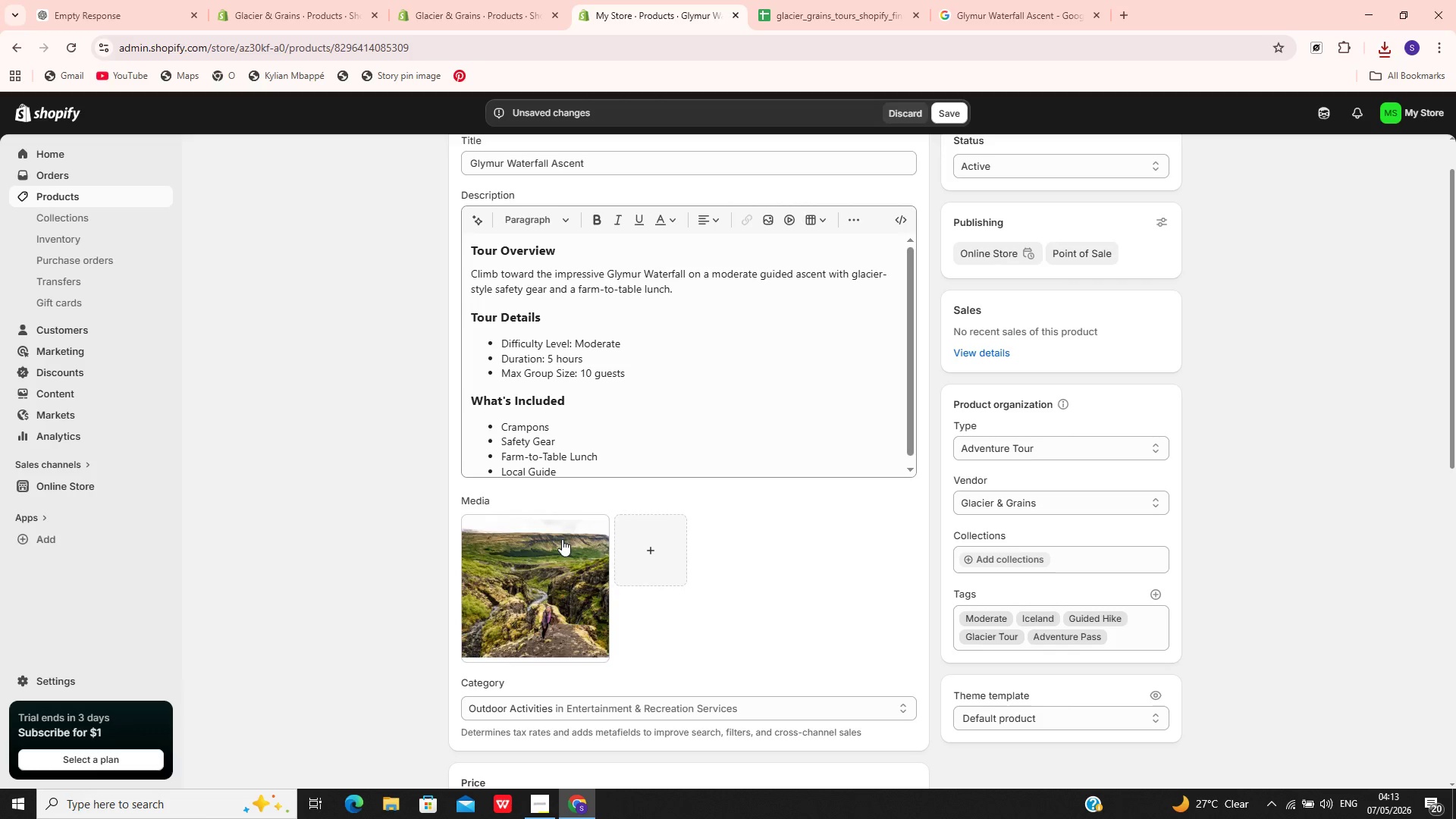 
left_click([949, 115])
 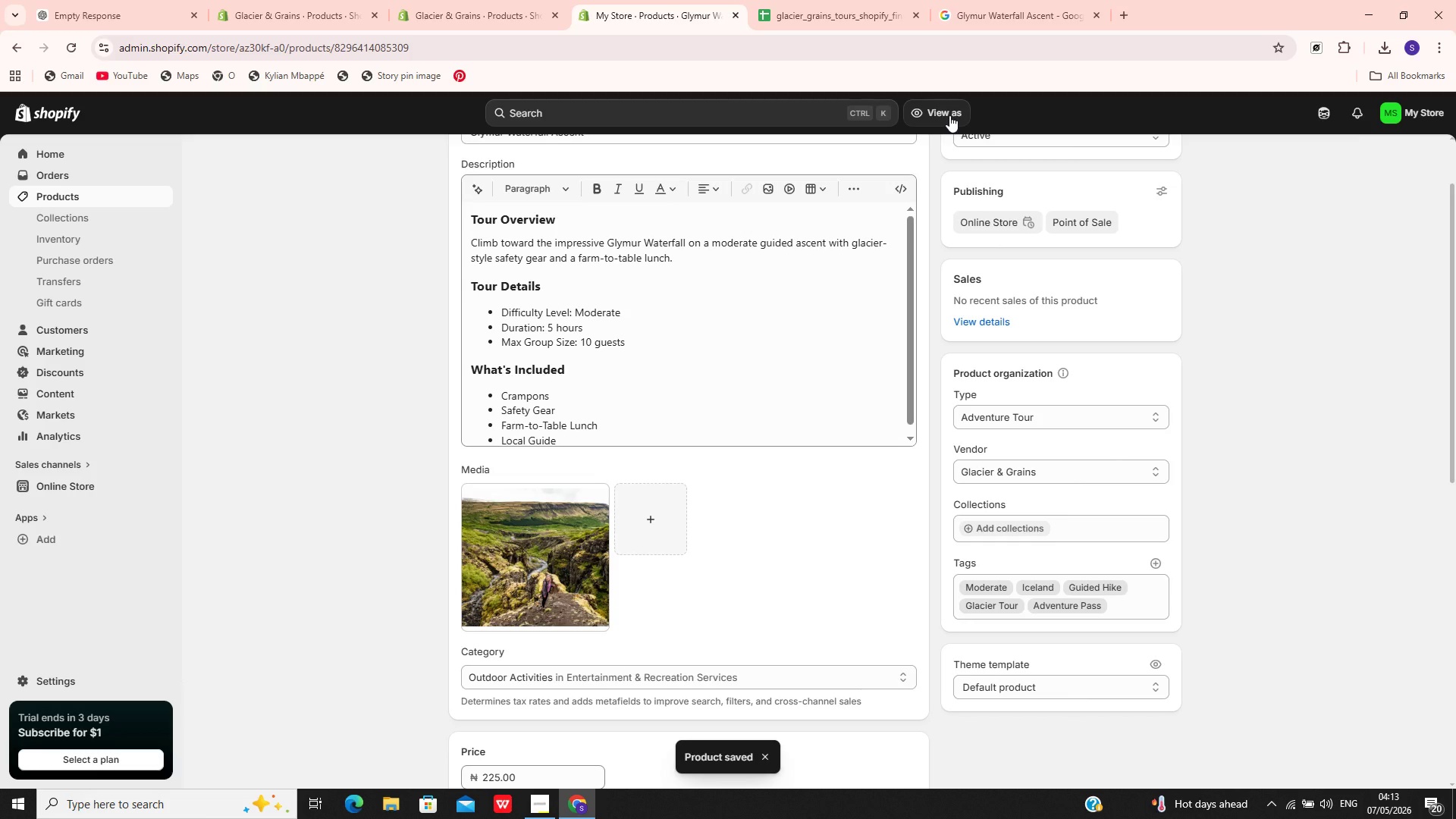 
wait(10.69)
 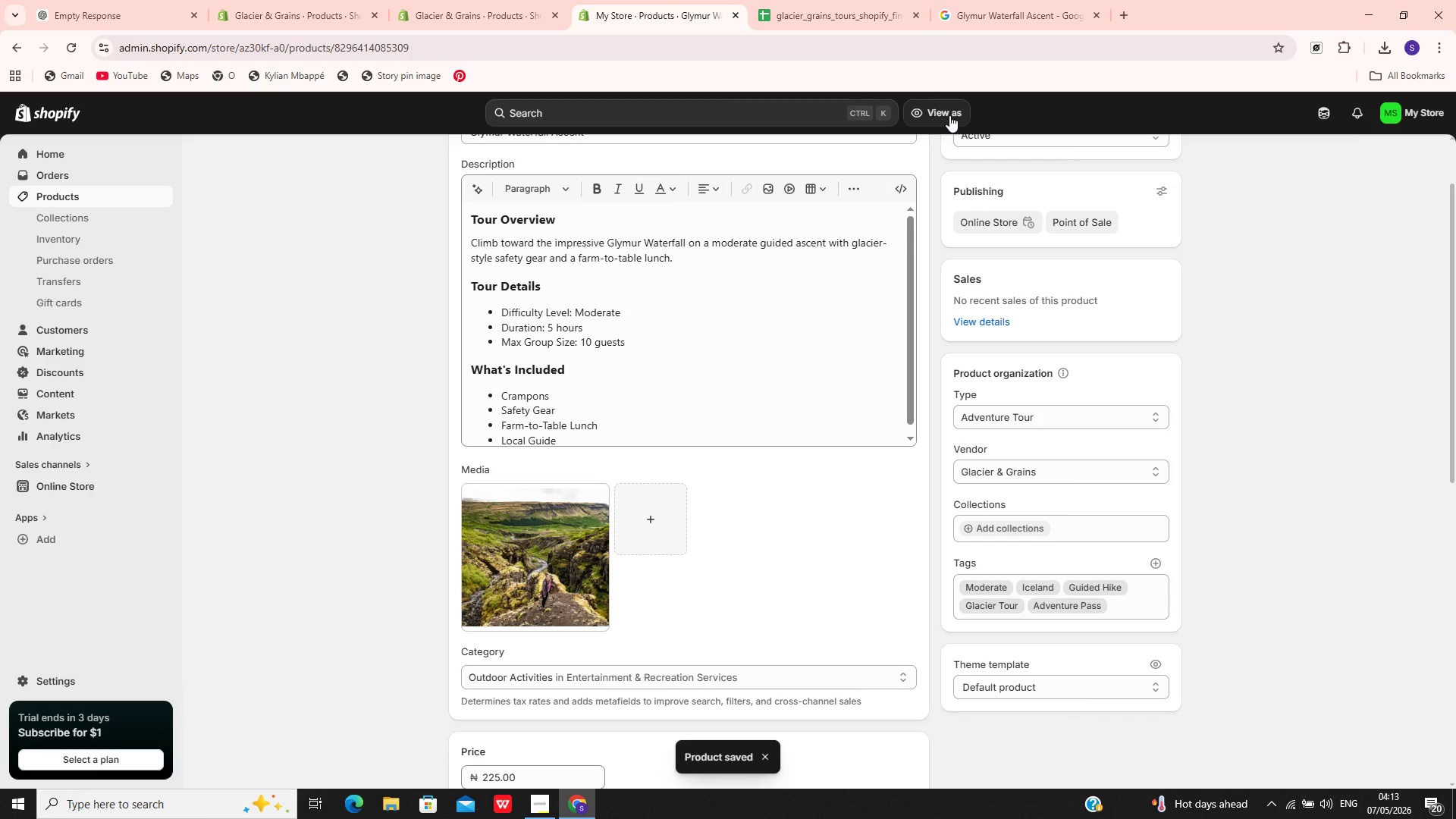 
left_click([63, 189])
 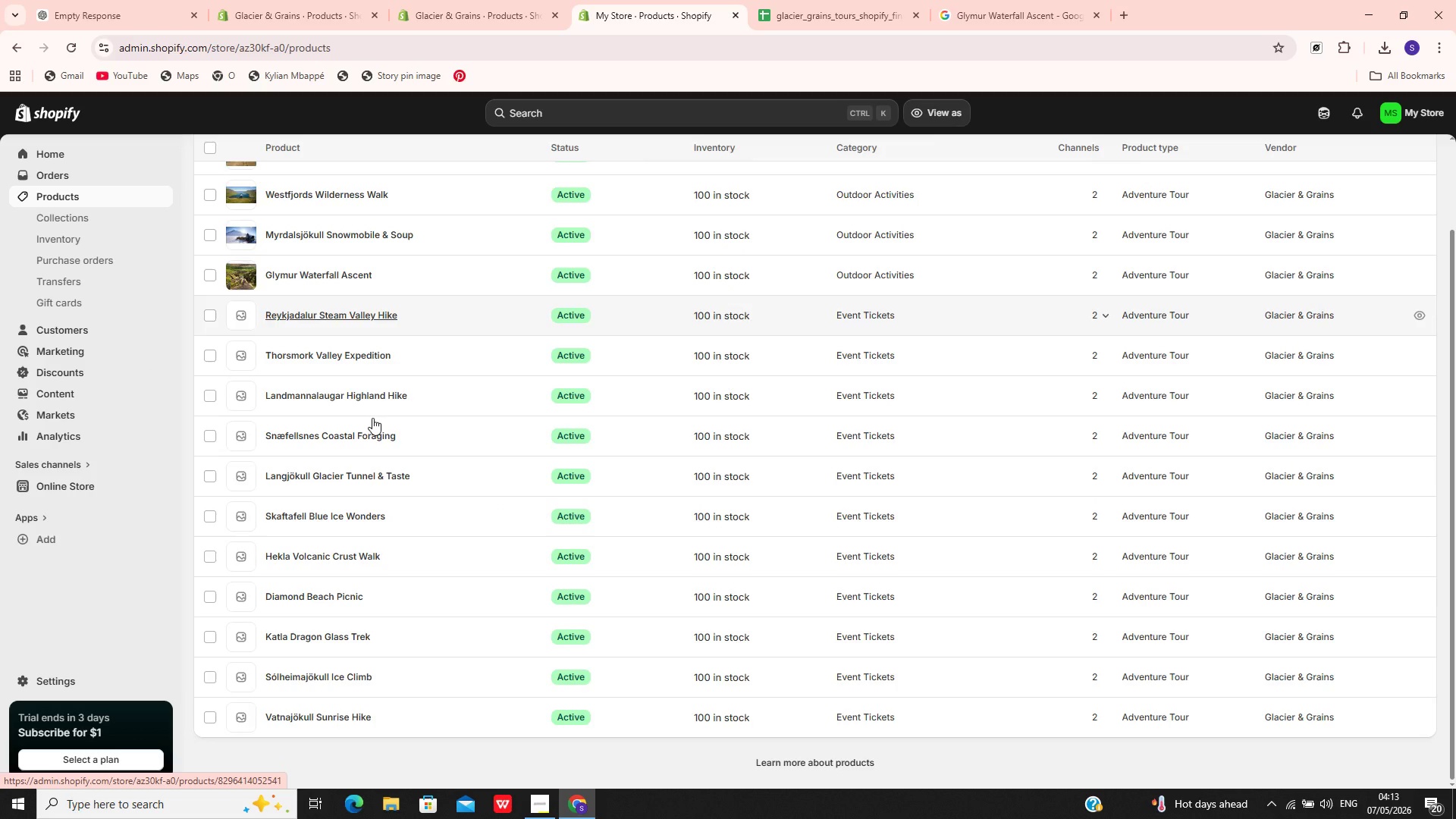 
wait(5.11)
 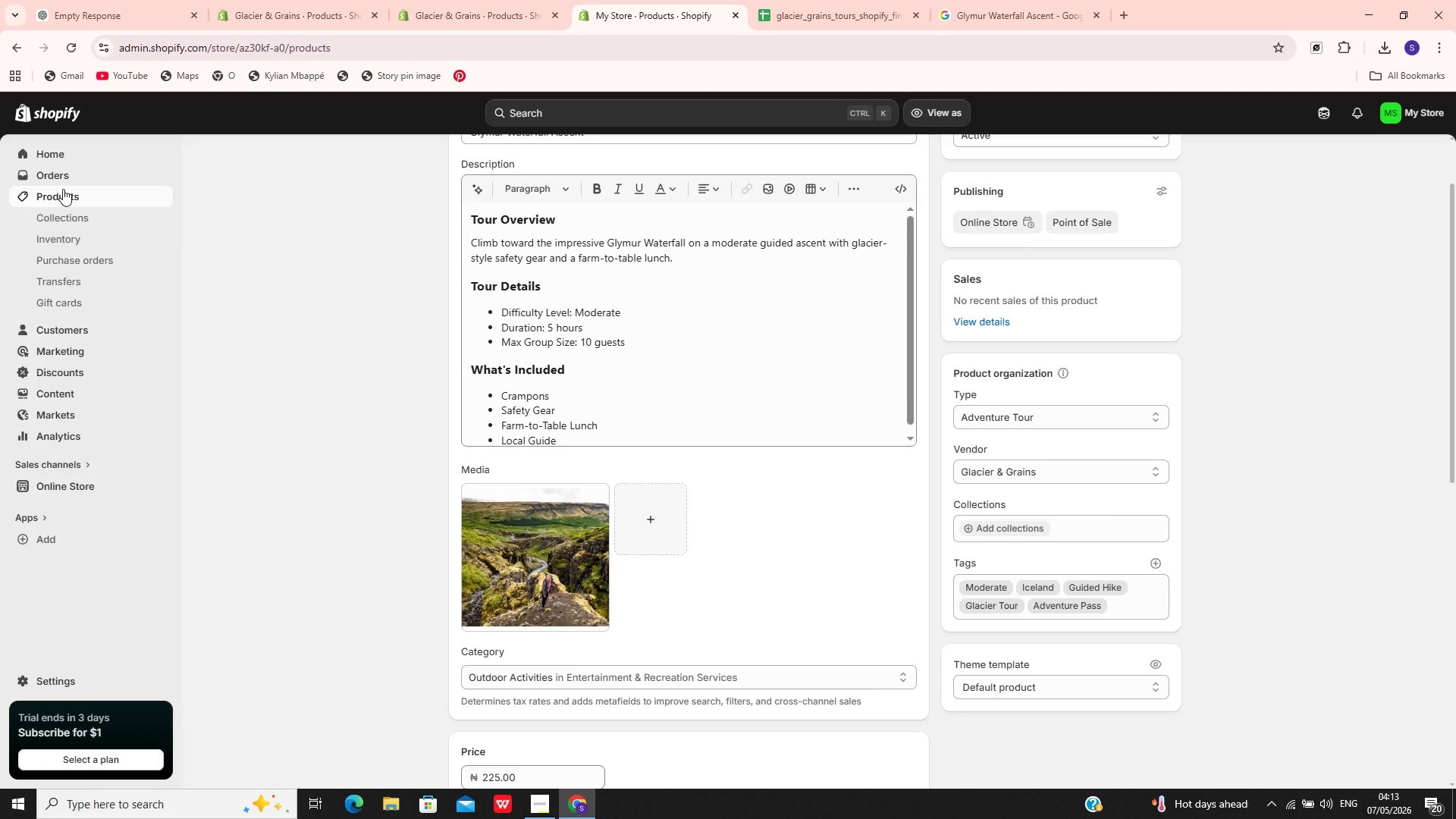 
left_click([446, 317])
 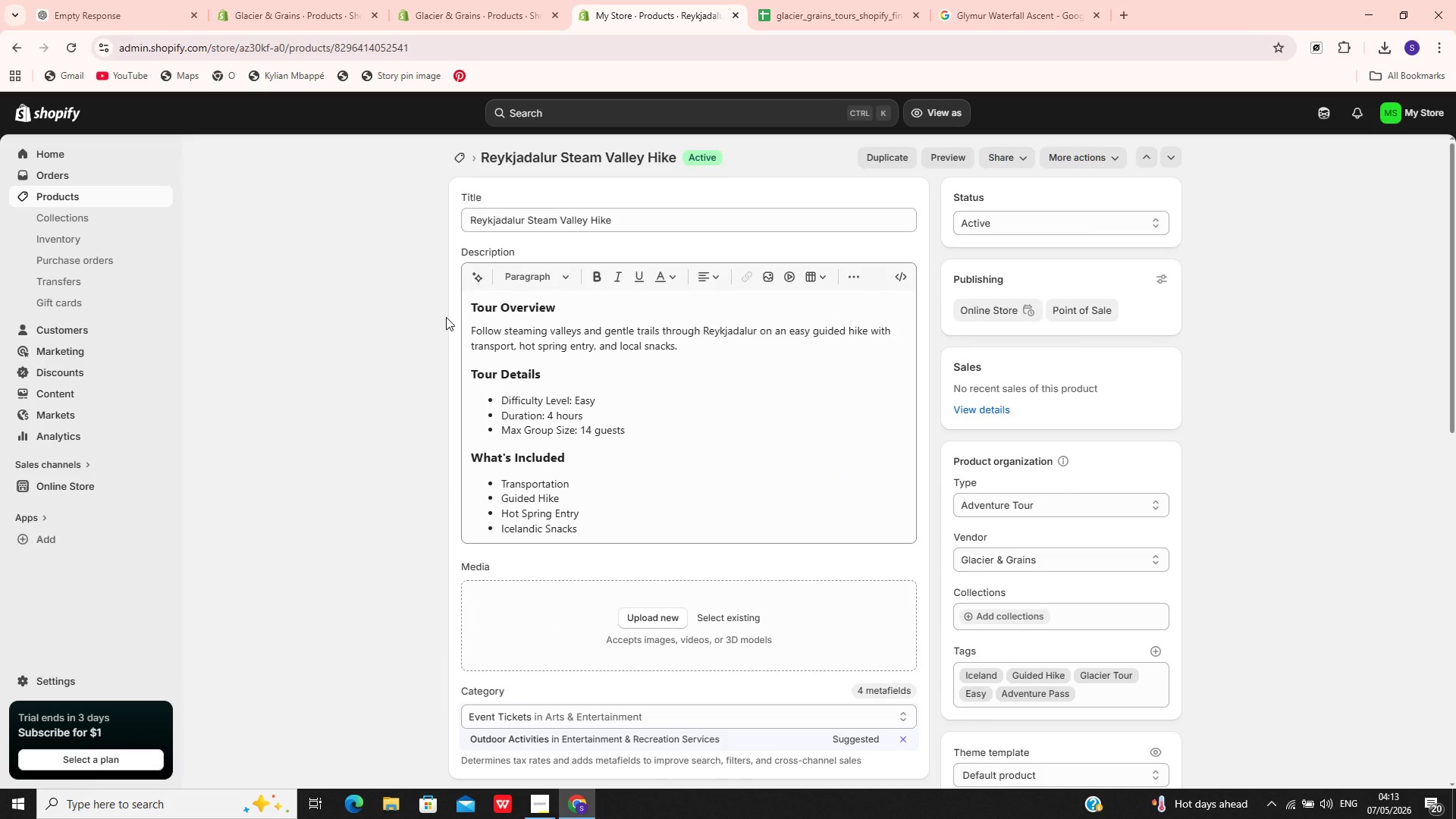 
wait(11.77)
 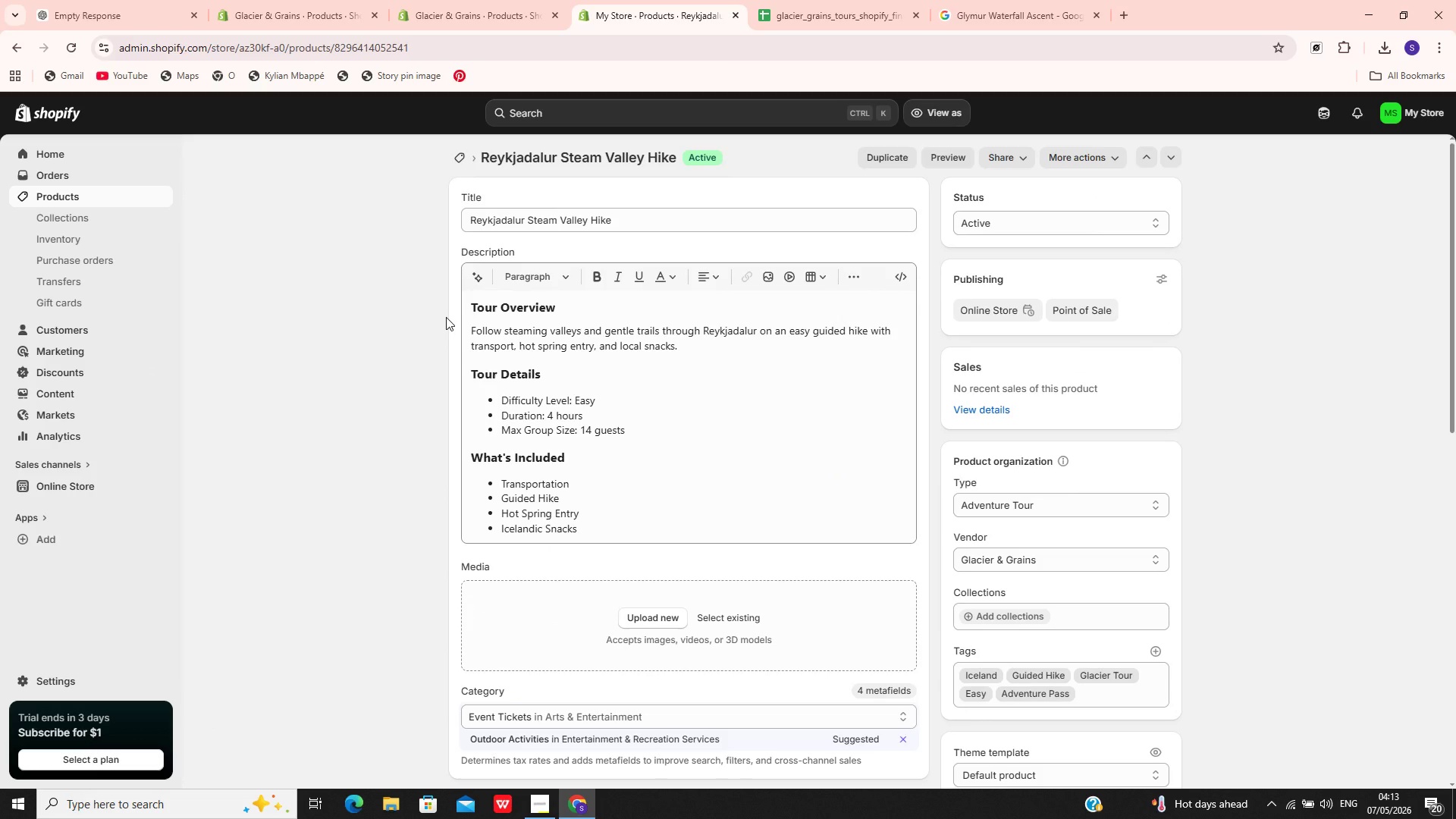 
left_click([560, 733])
 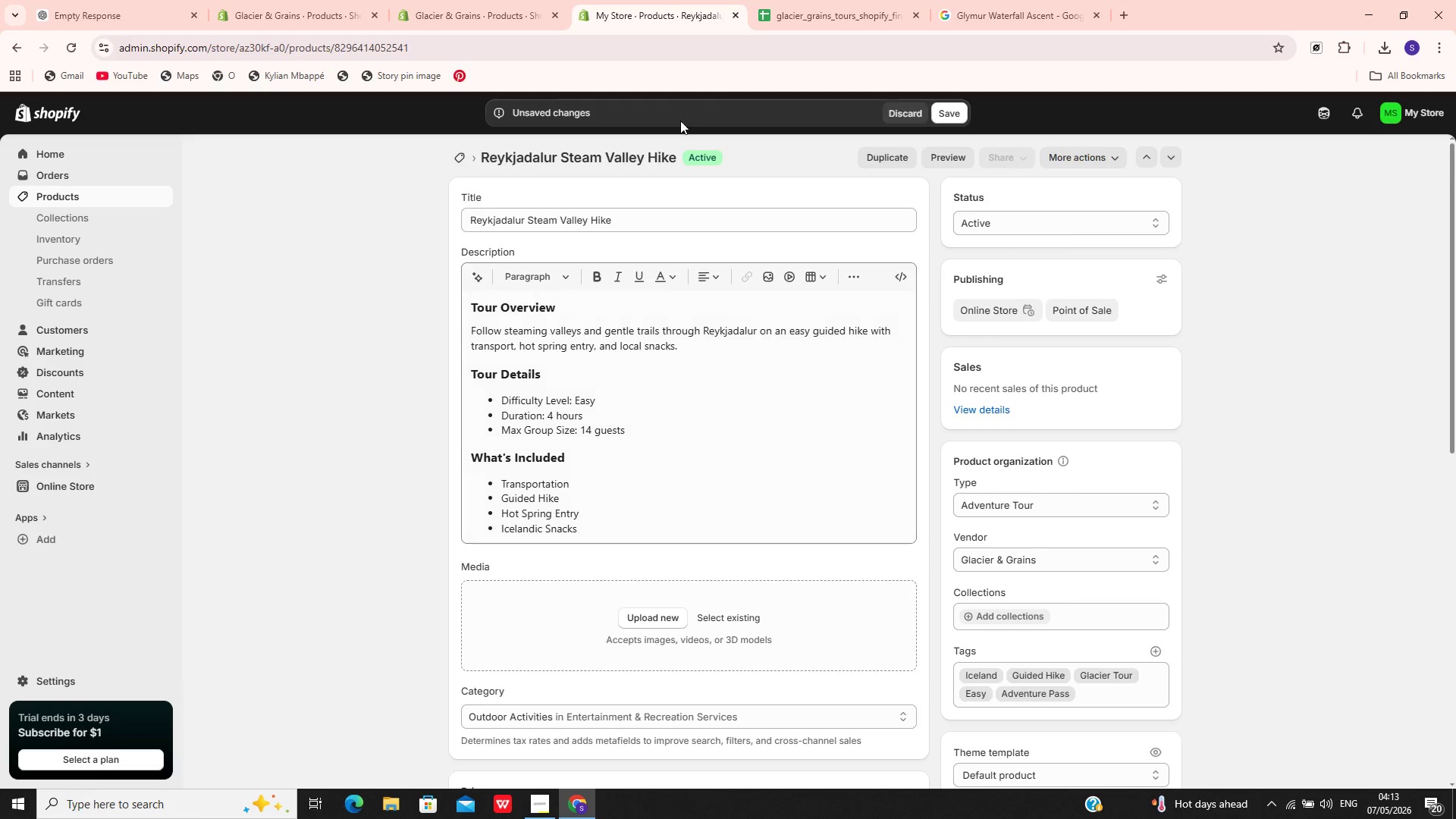 
left_click([667, 224])
 